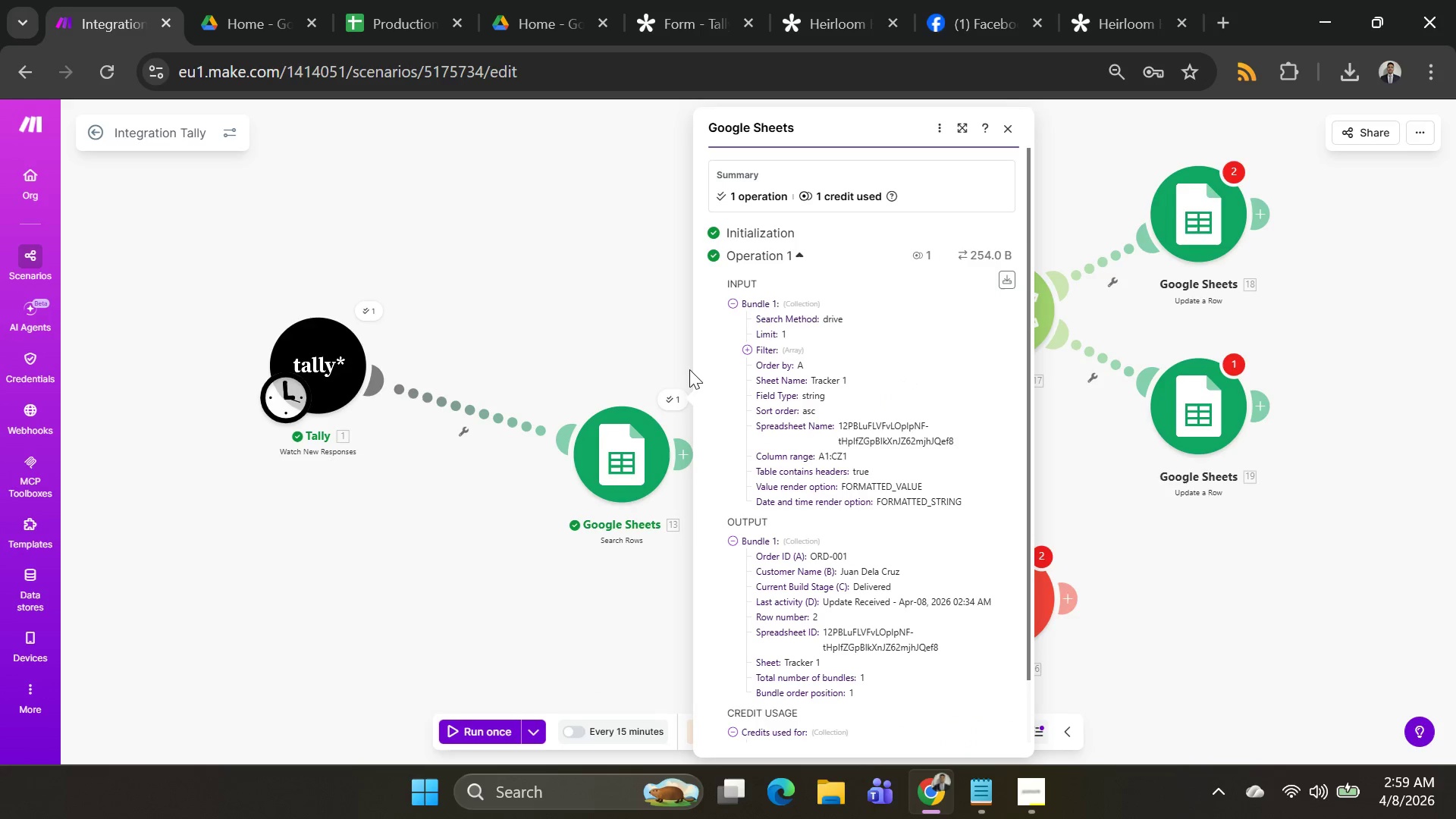 
left_click([588, 322])
 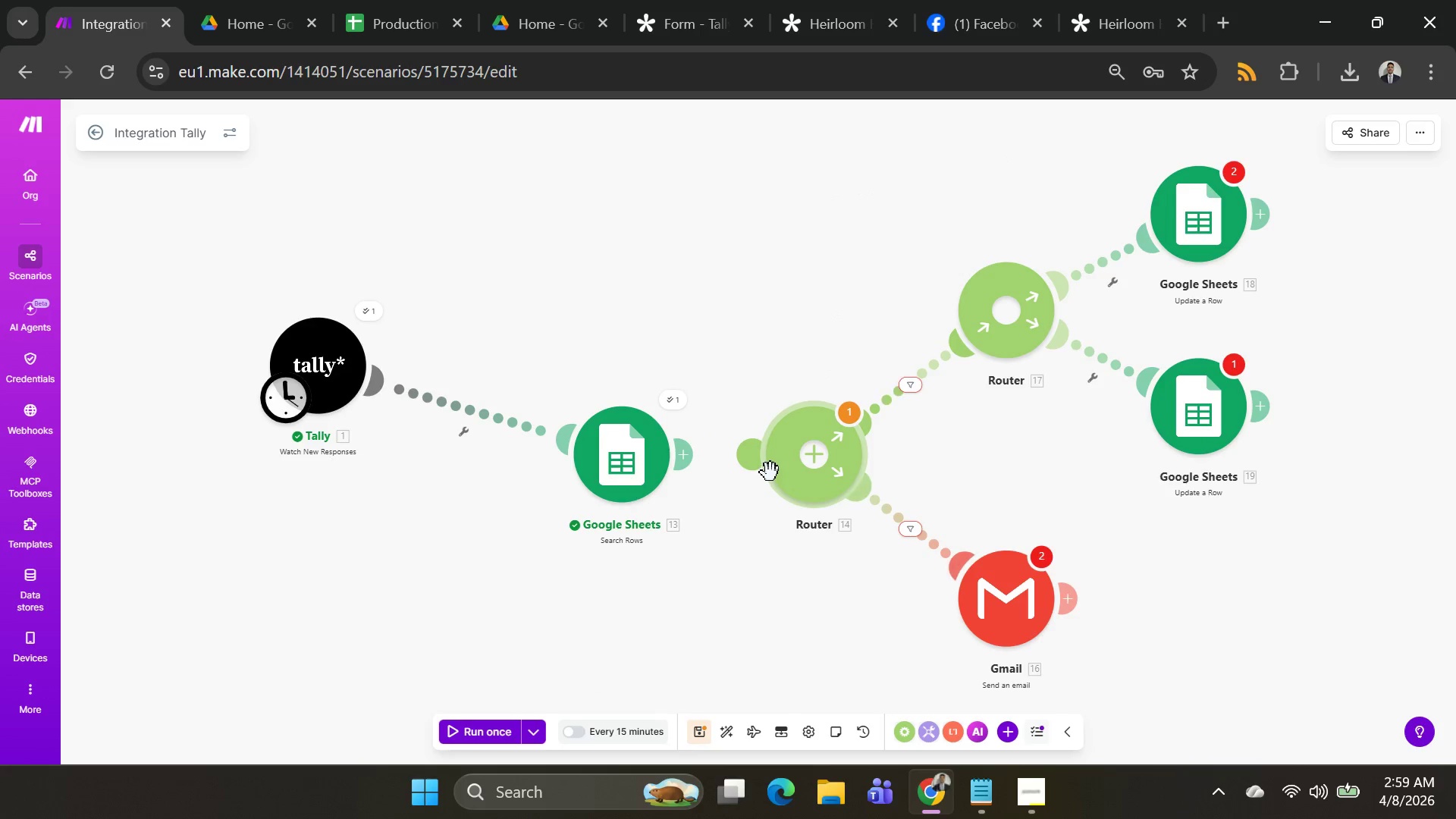 
left_click_drag(start_coordinate=[751, 466], to_coordinate=[680, 469])
 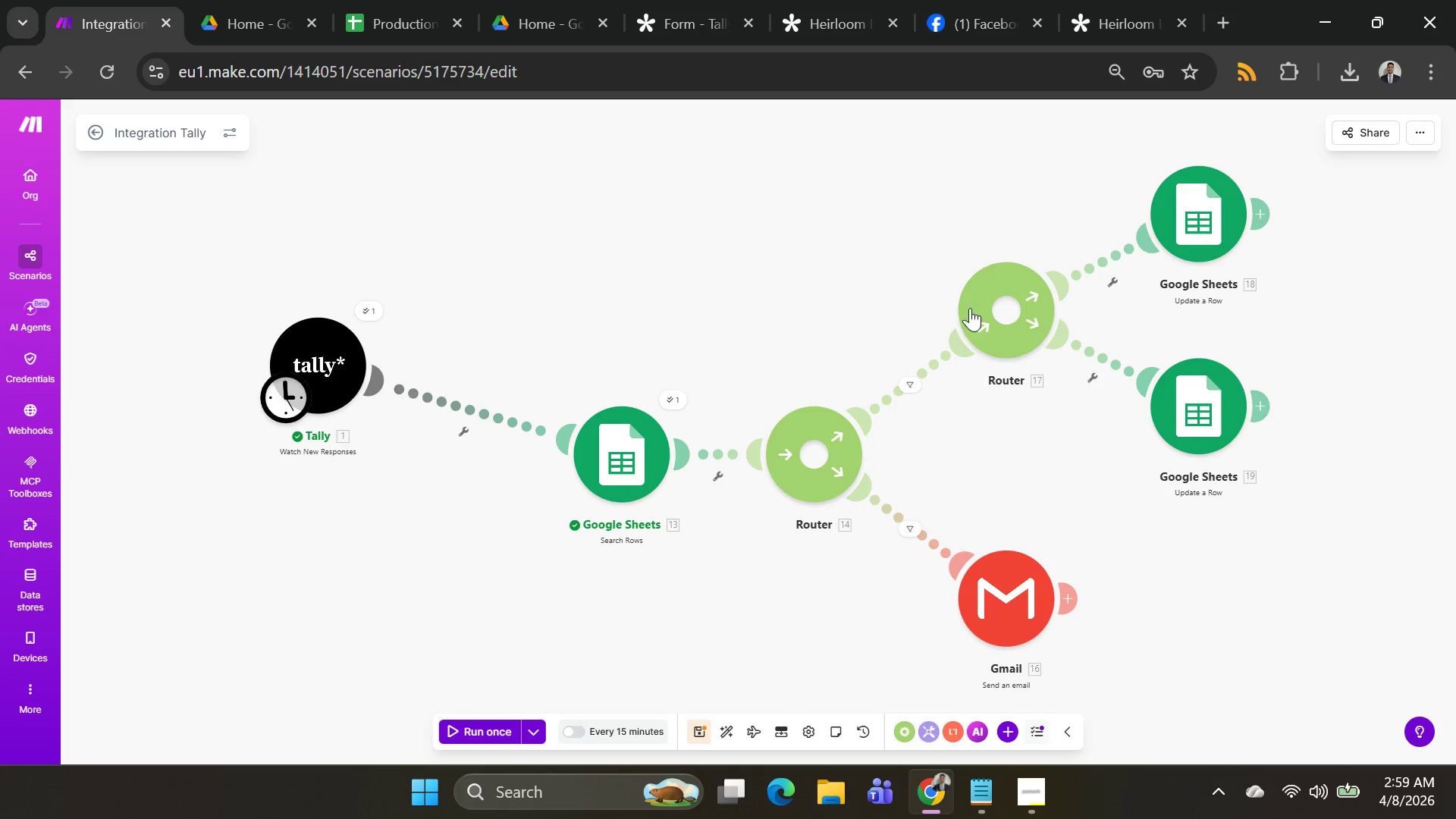 
left_click([1207, 209])
 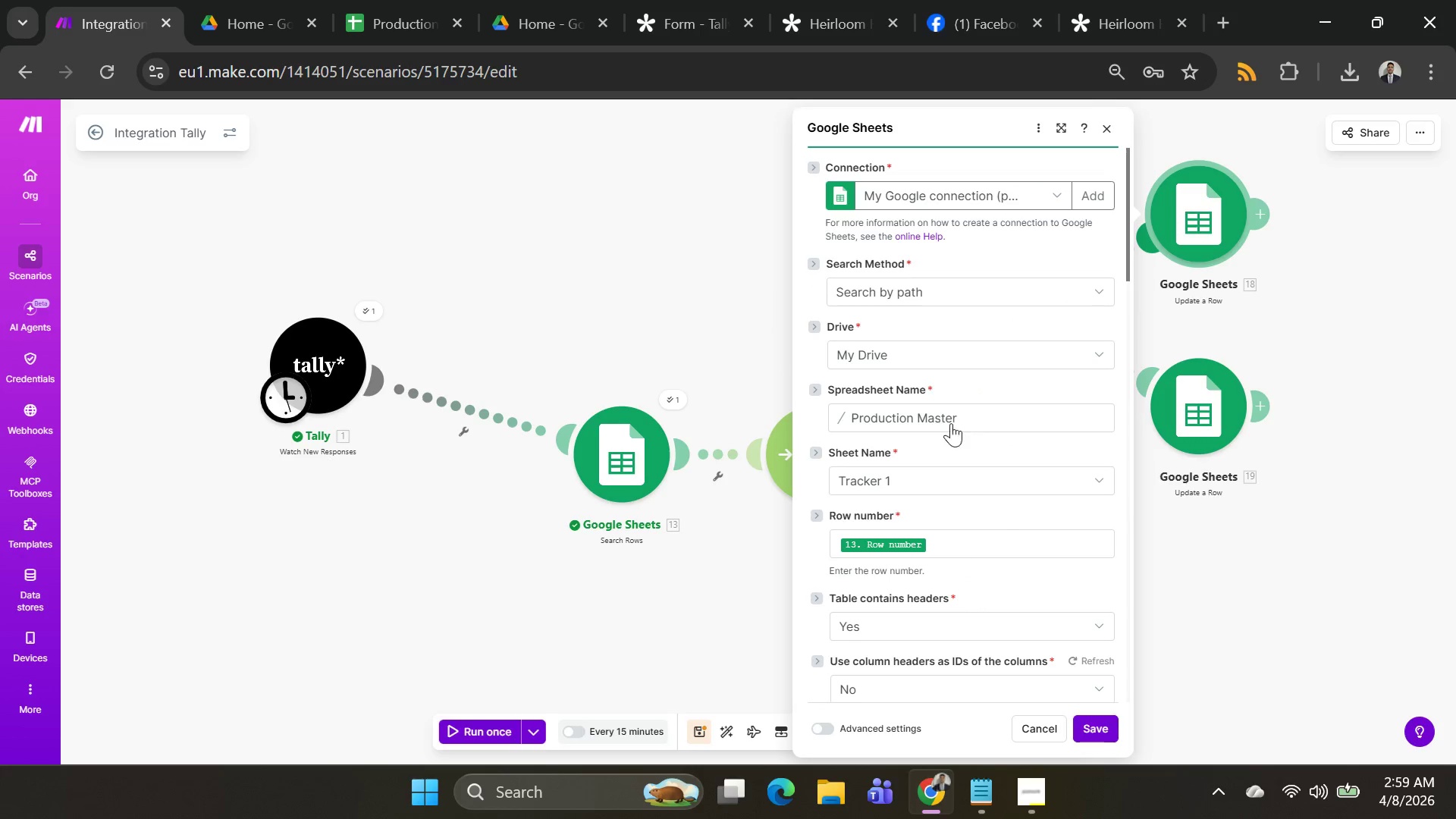 
scroll: coordinate [1021, 488], scroll_direction: down, amount: 4.0
 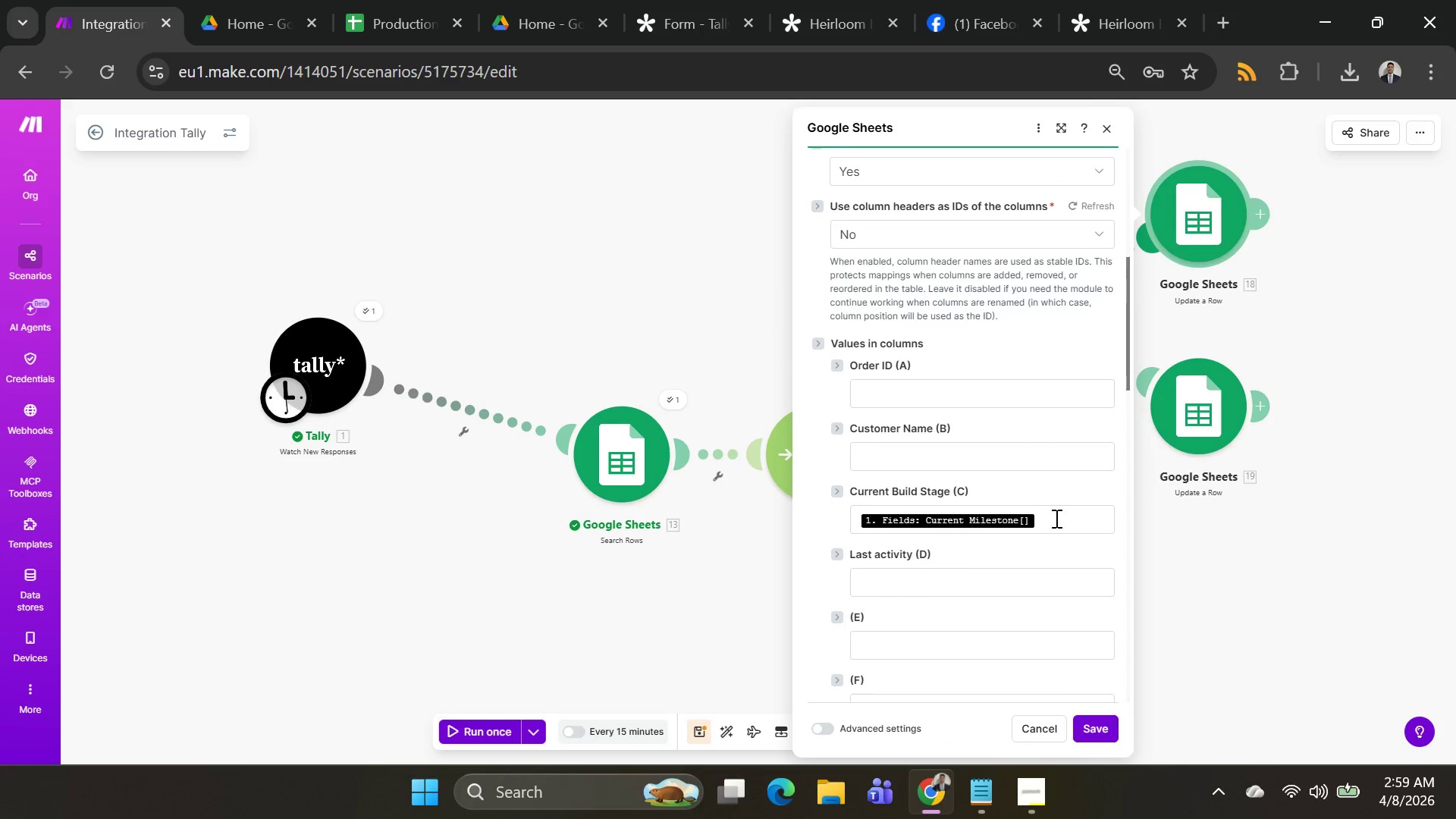 
left_click([1053, 519])
 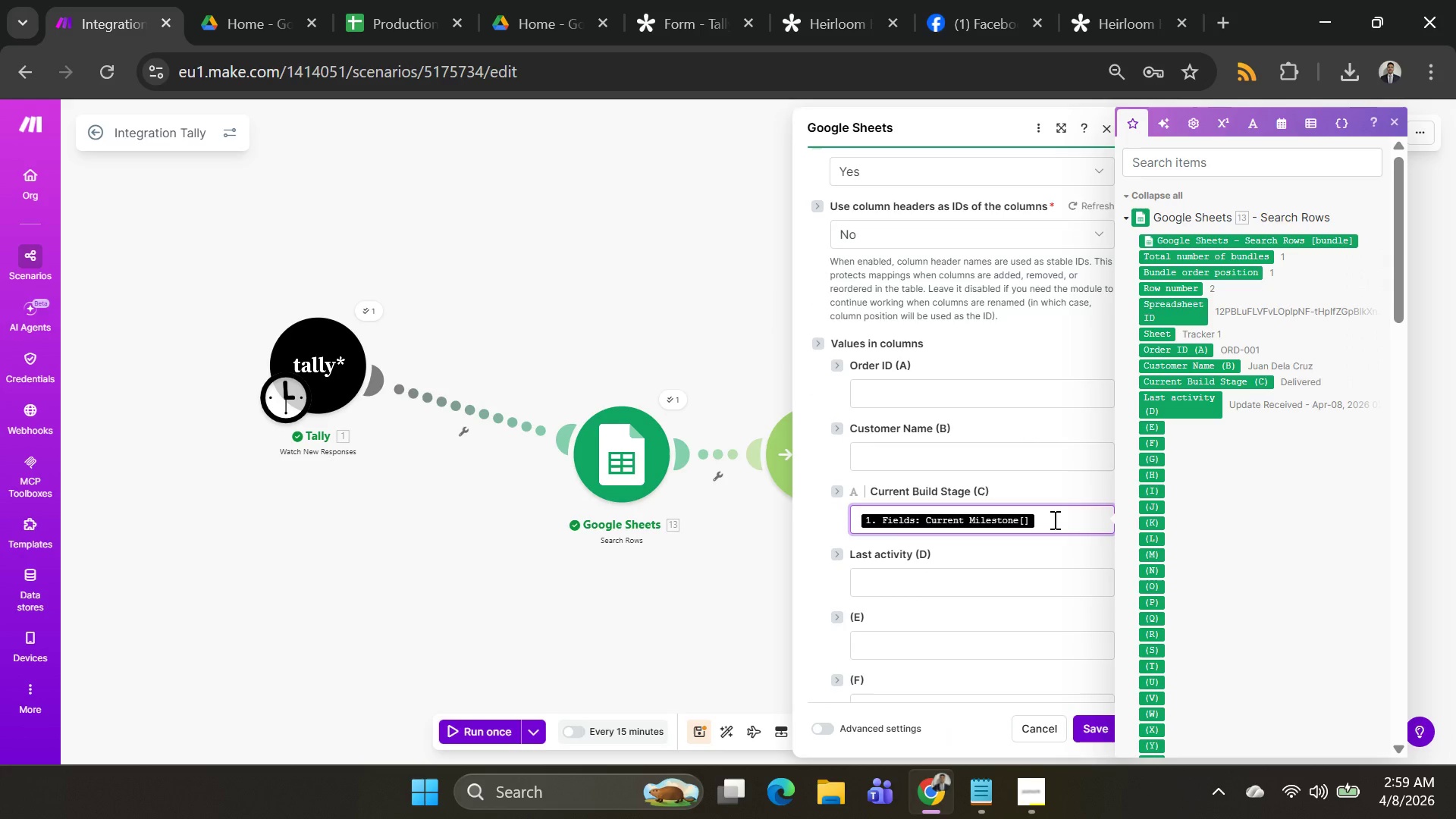 
key(Backspace)
 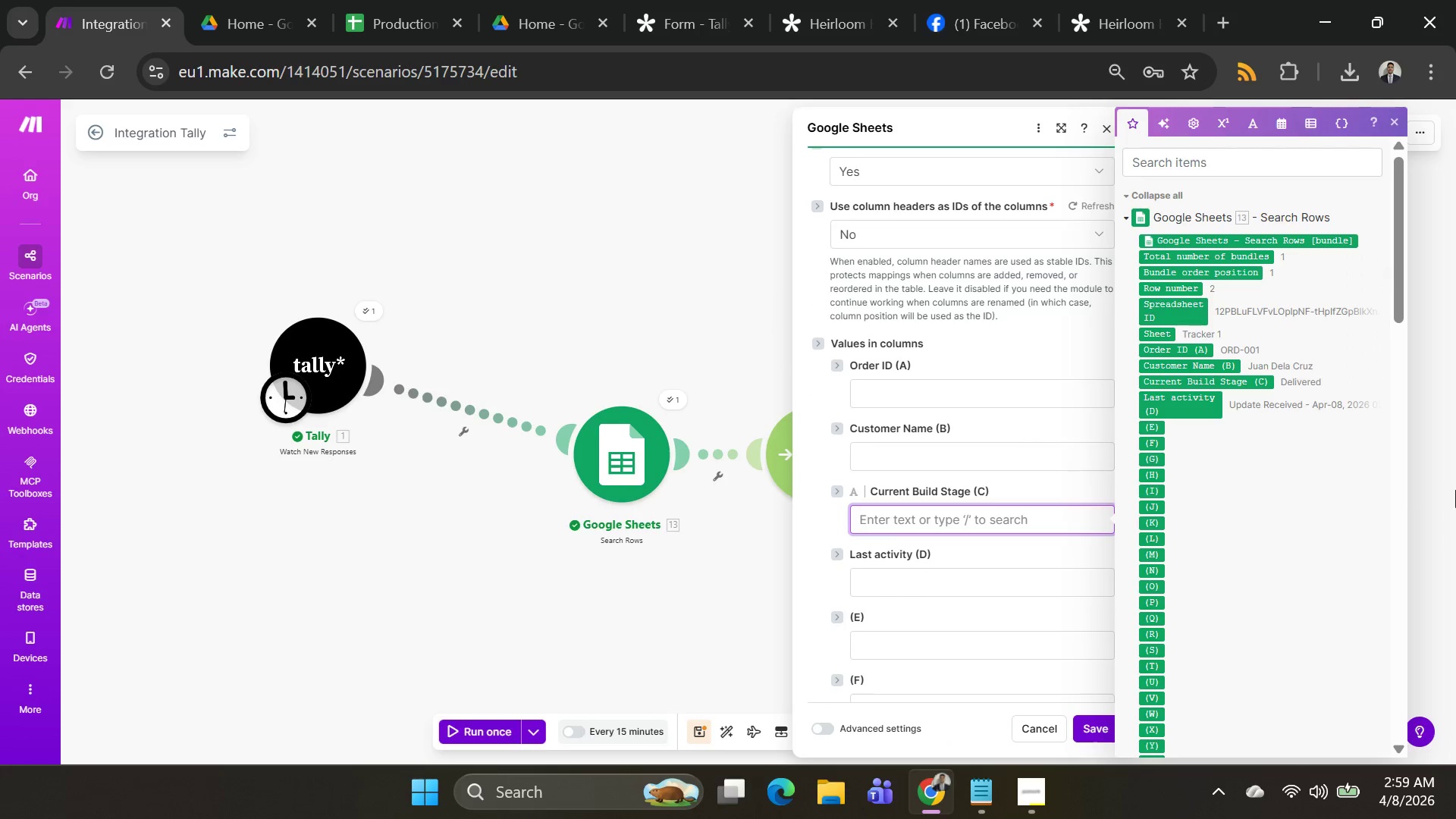 
scroll: coordinate [1241, 493], scroll_direction: down, amount: 16.0
 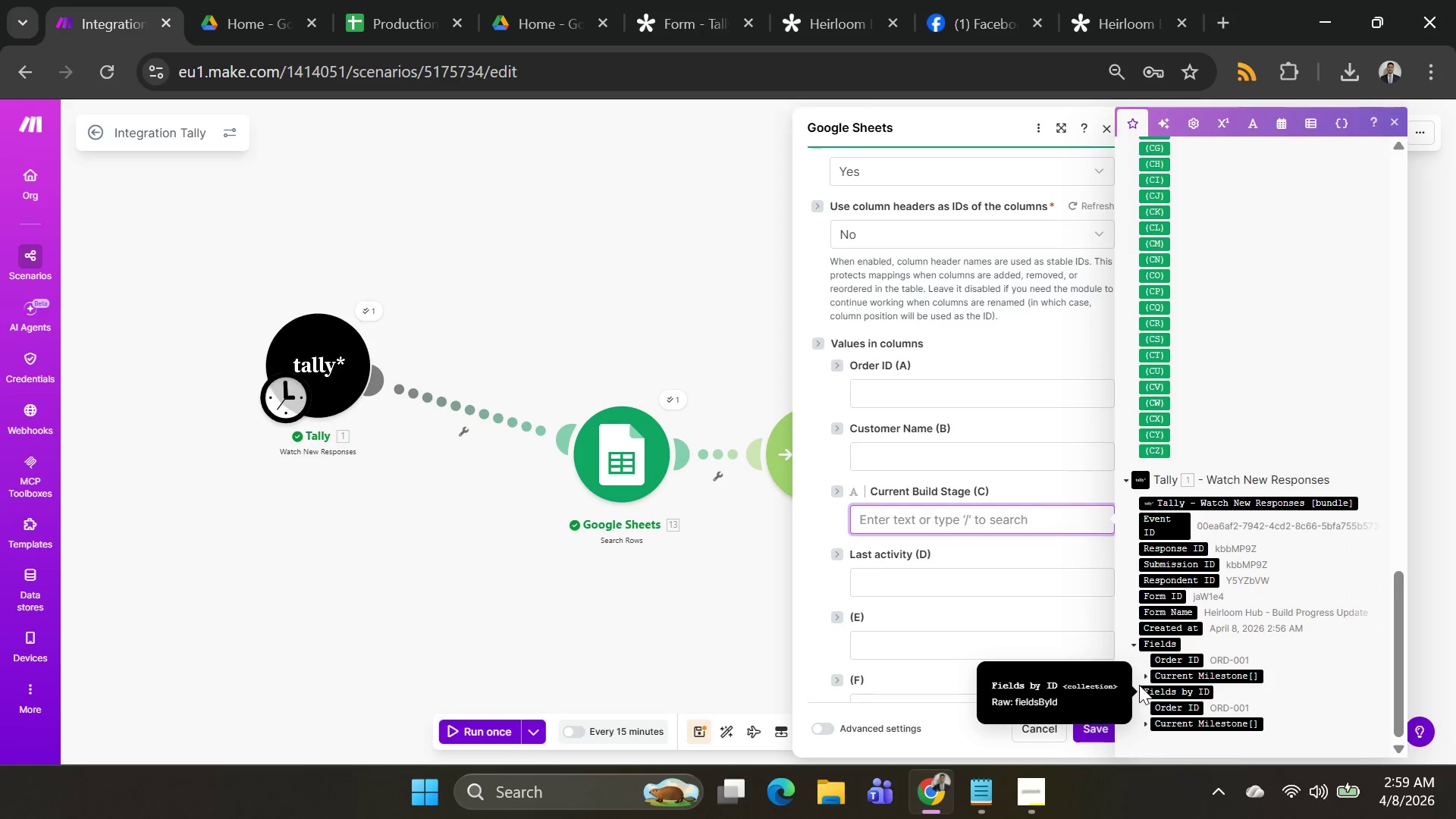 
left_click([1146, 680])
 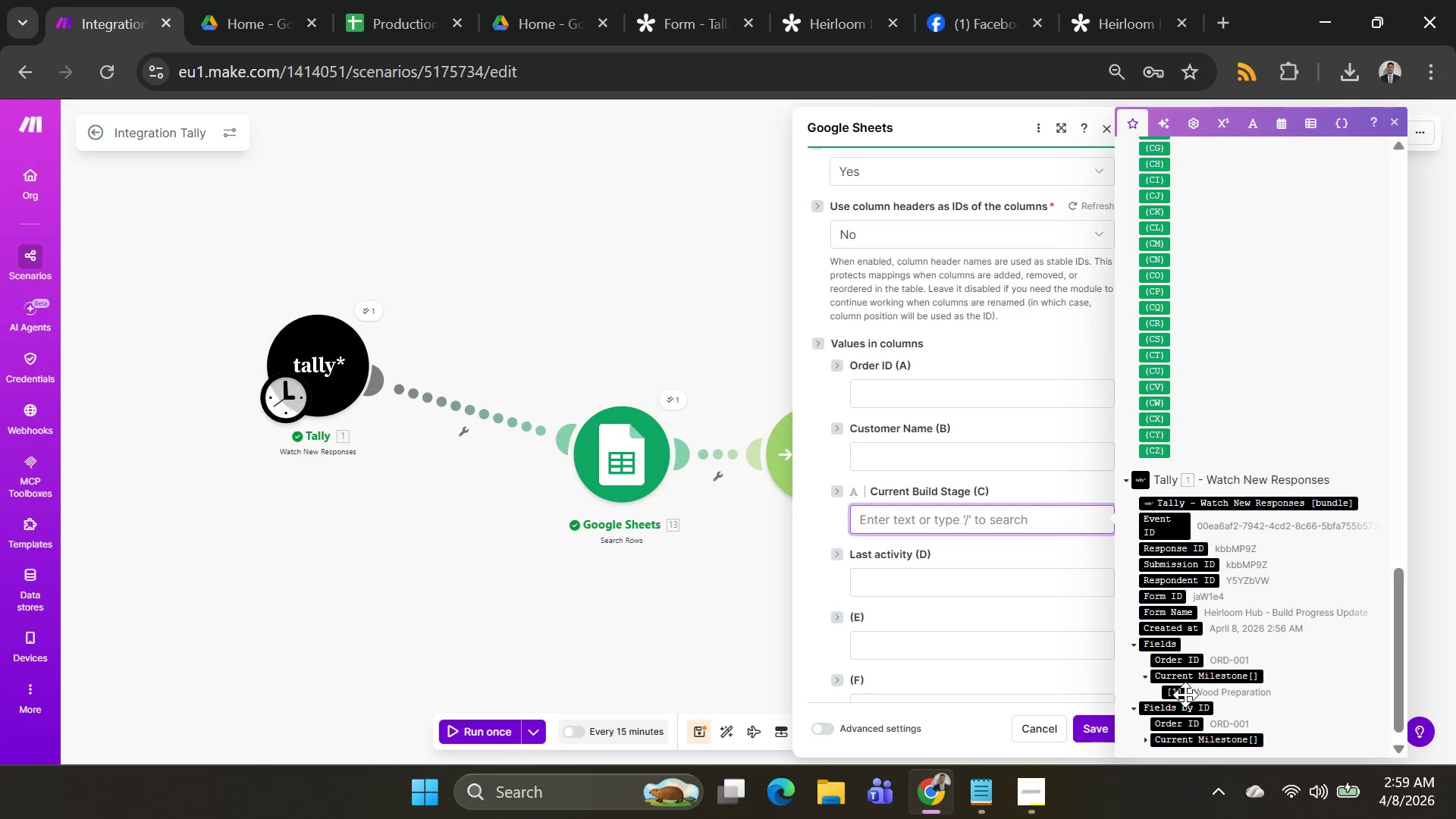 
left_click([1181, 695])
 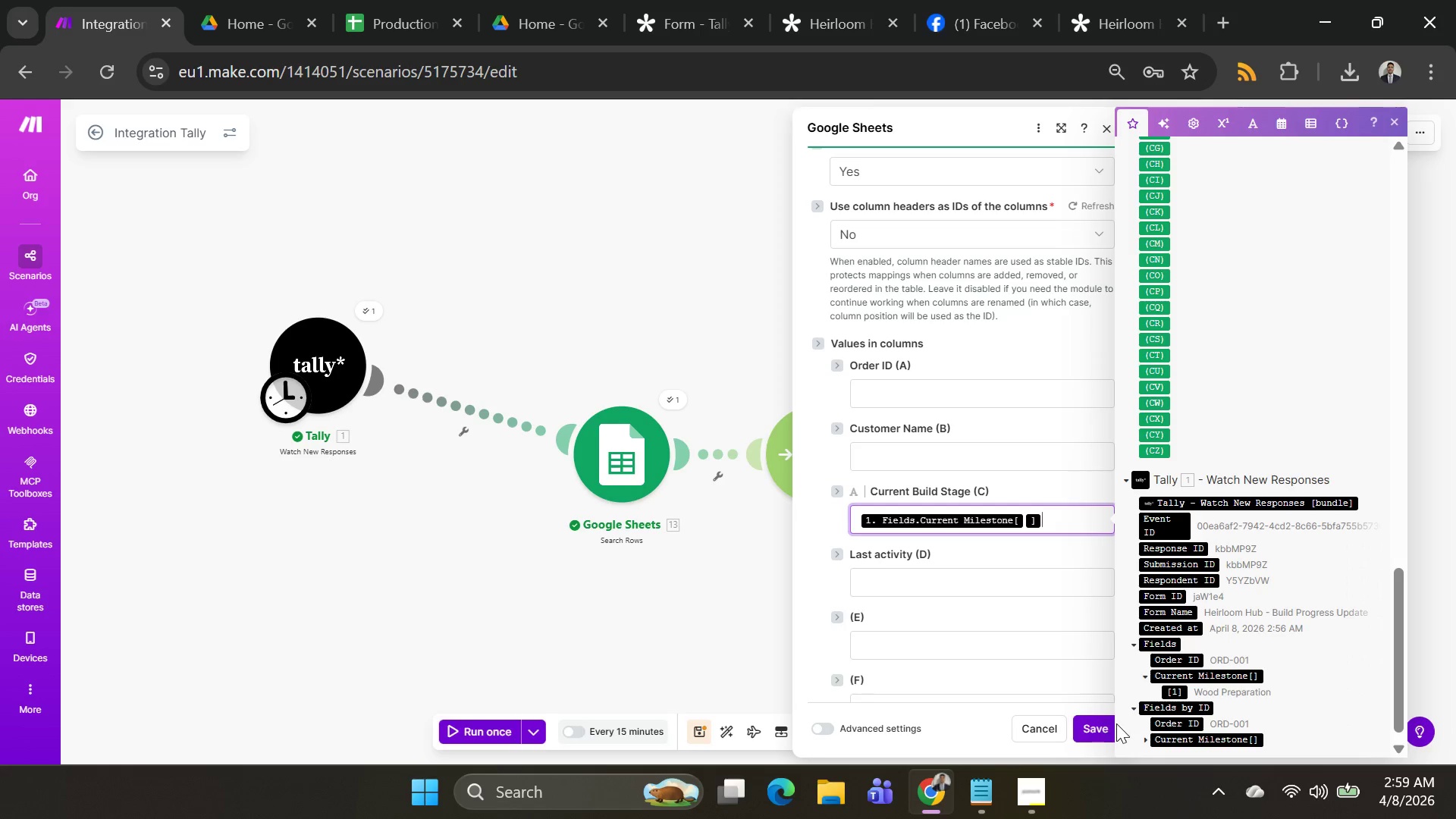 
left_click([1104, 727])
 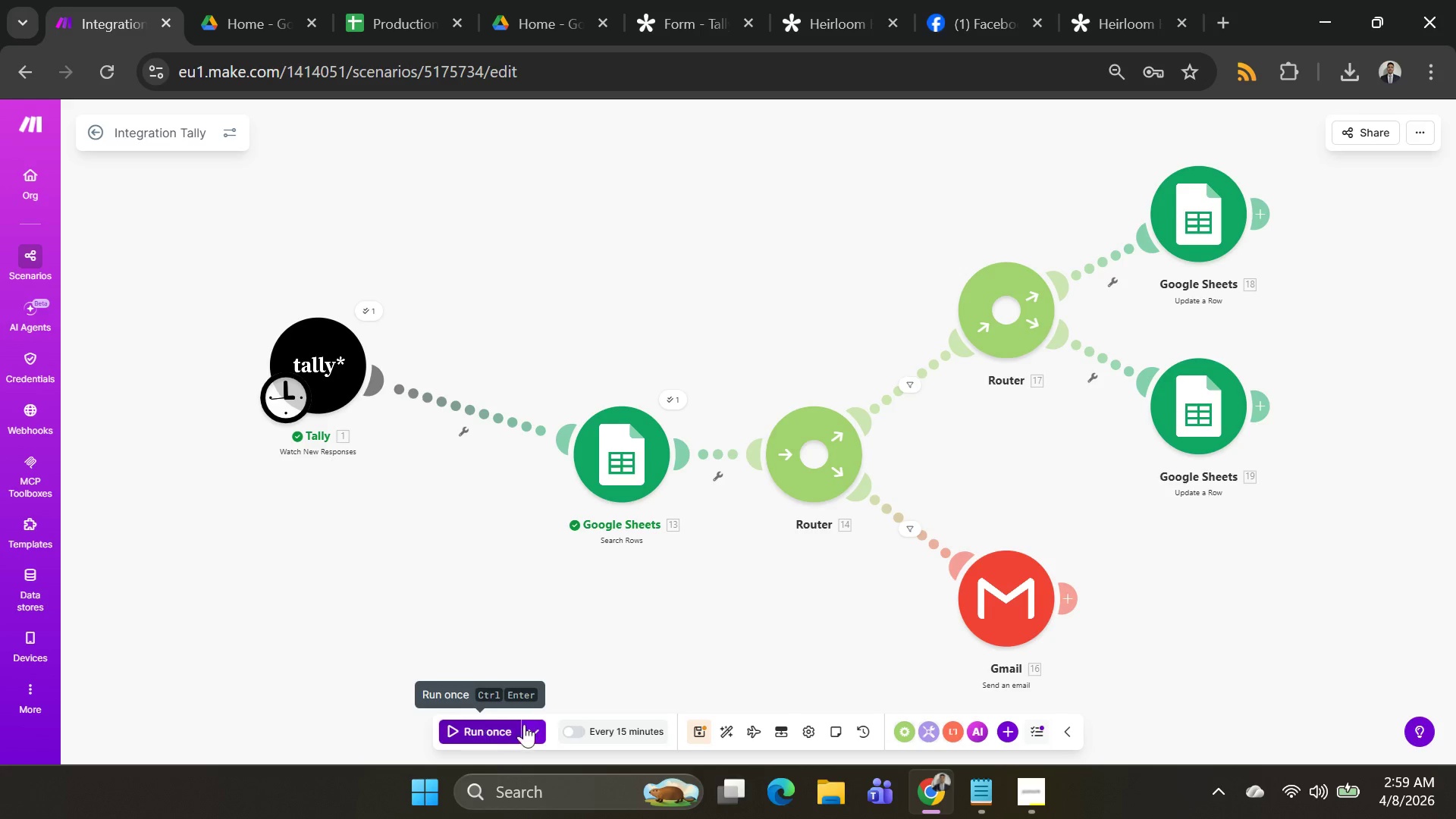 
left_click([697, 736])
 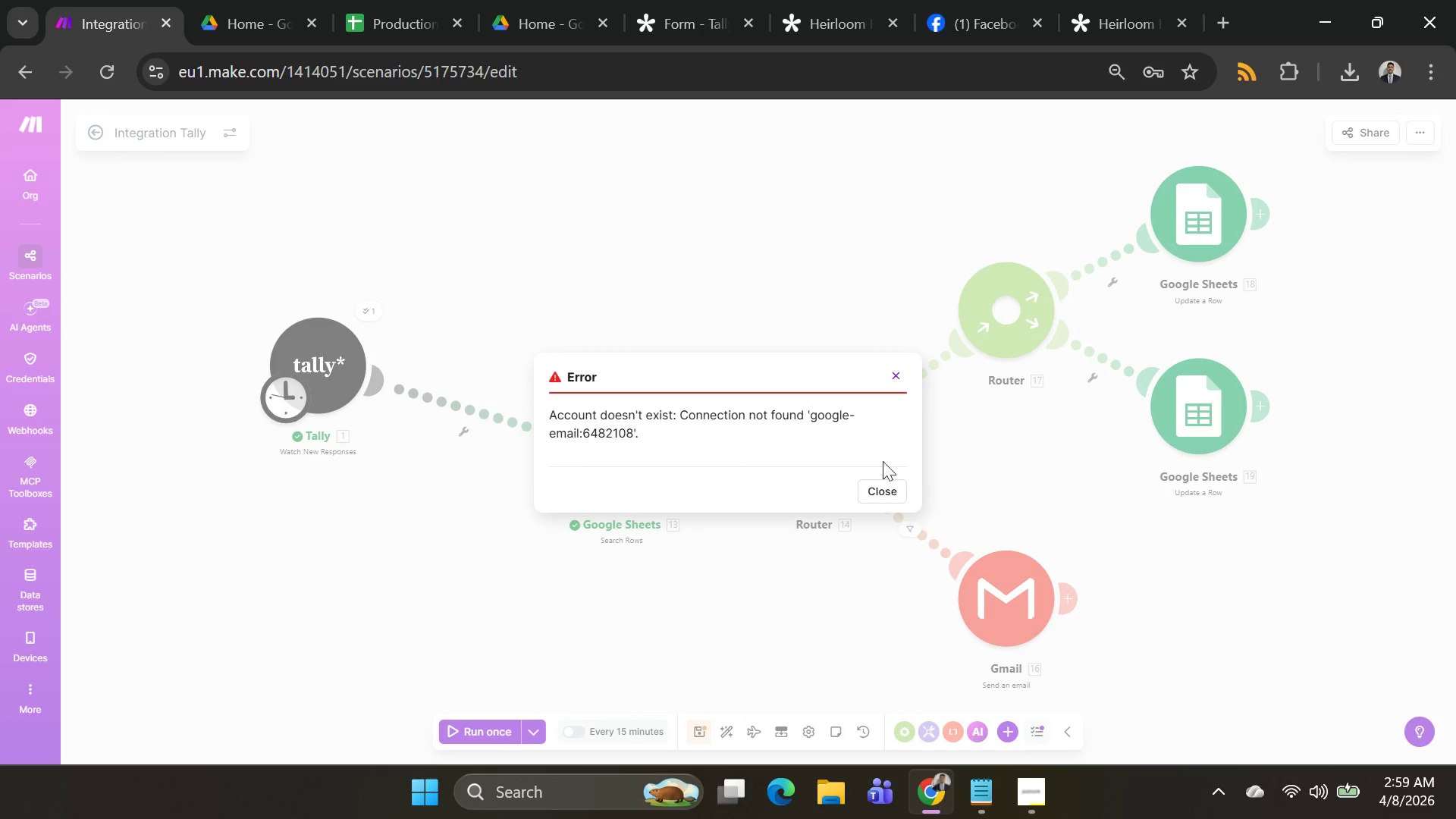 
left_click([879, 483])
 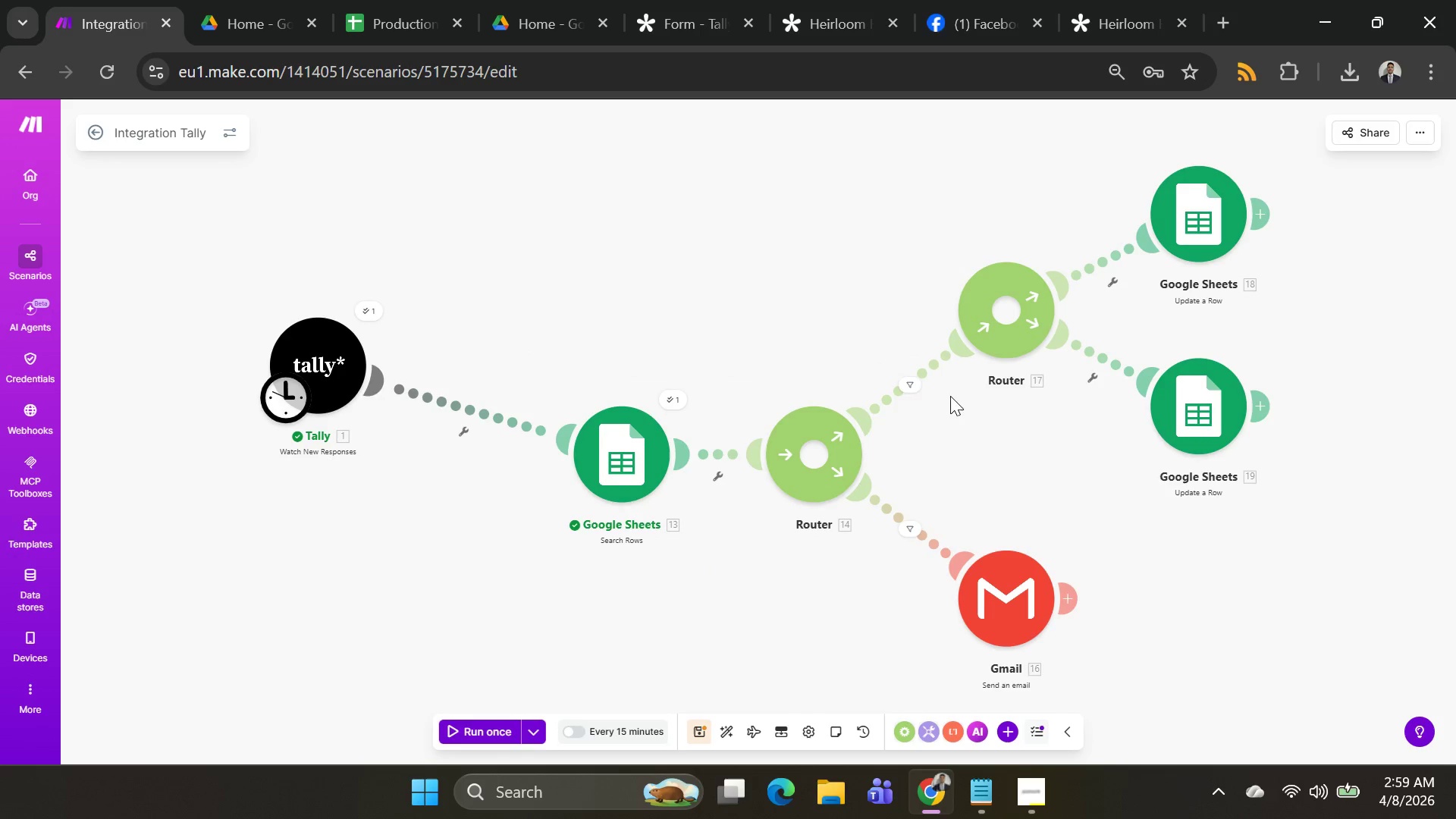 
left_click([910, 385])
 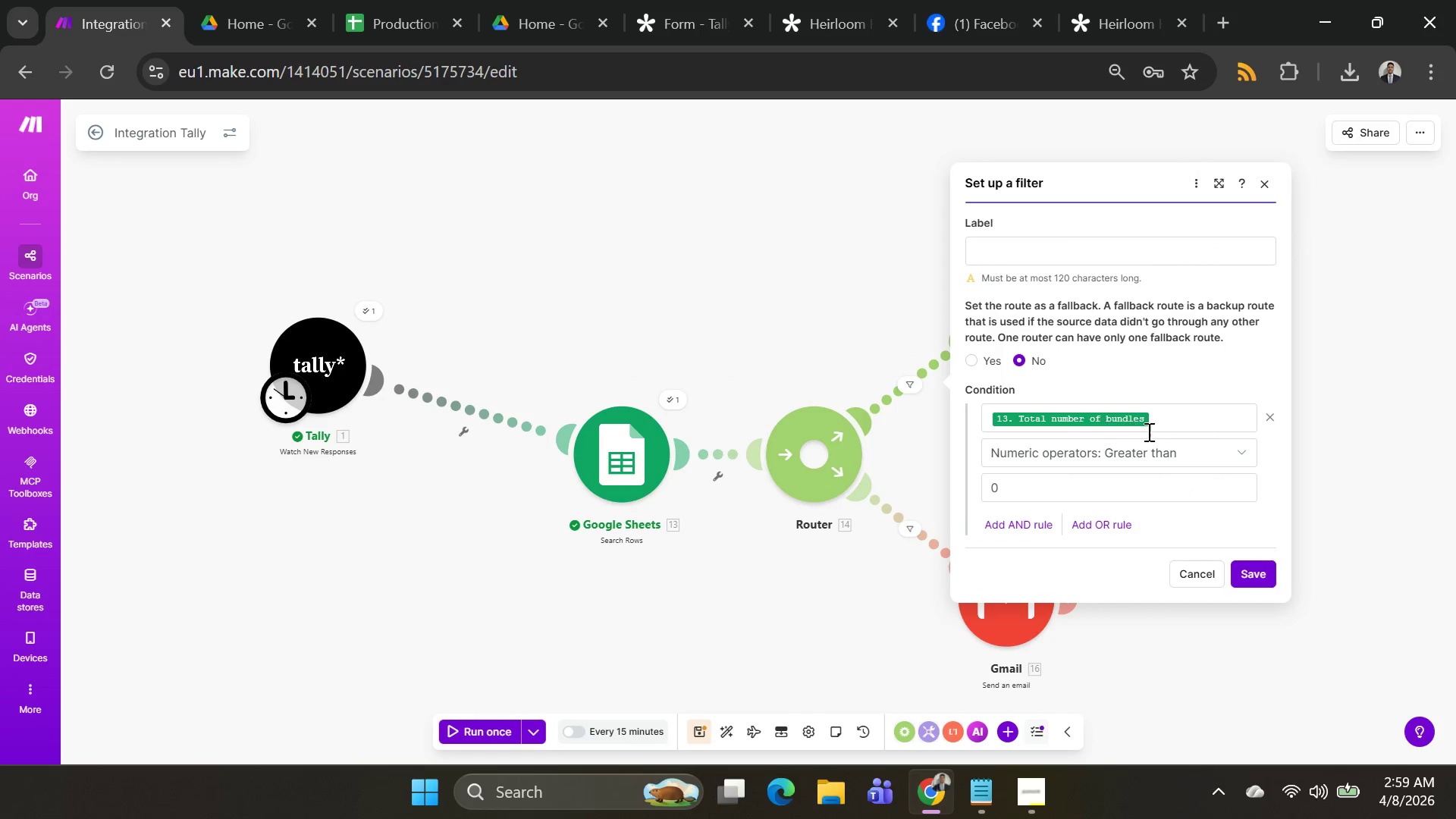 
left_click([1163, 424])
 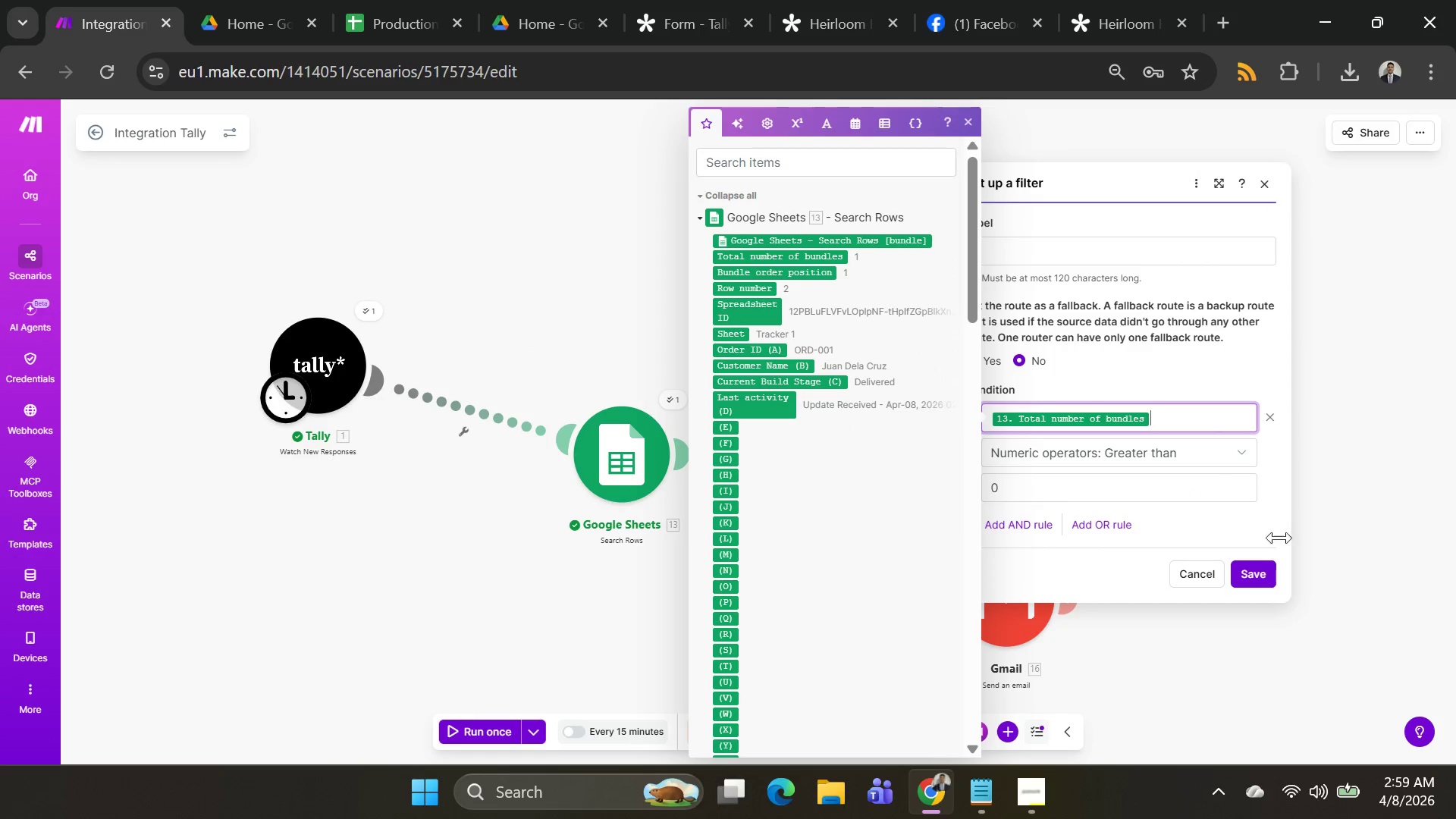 
left_click([1251, 582])
 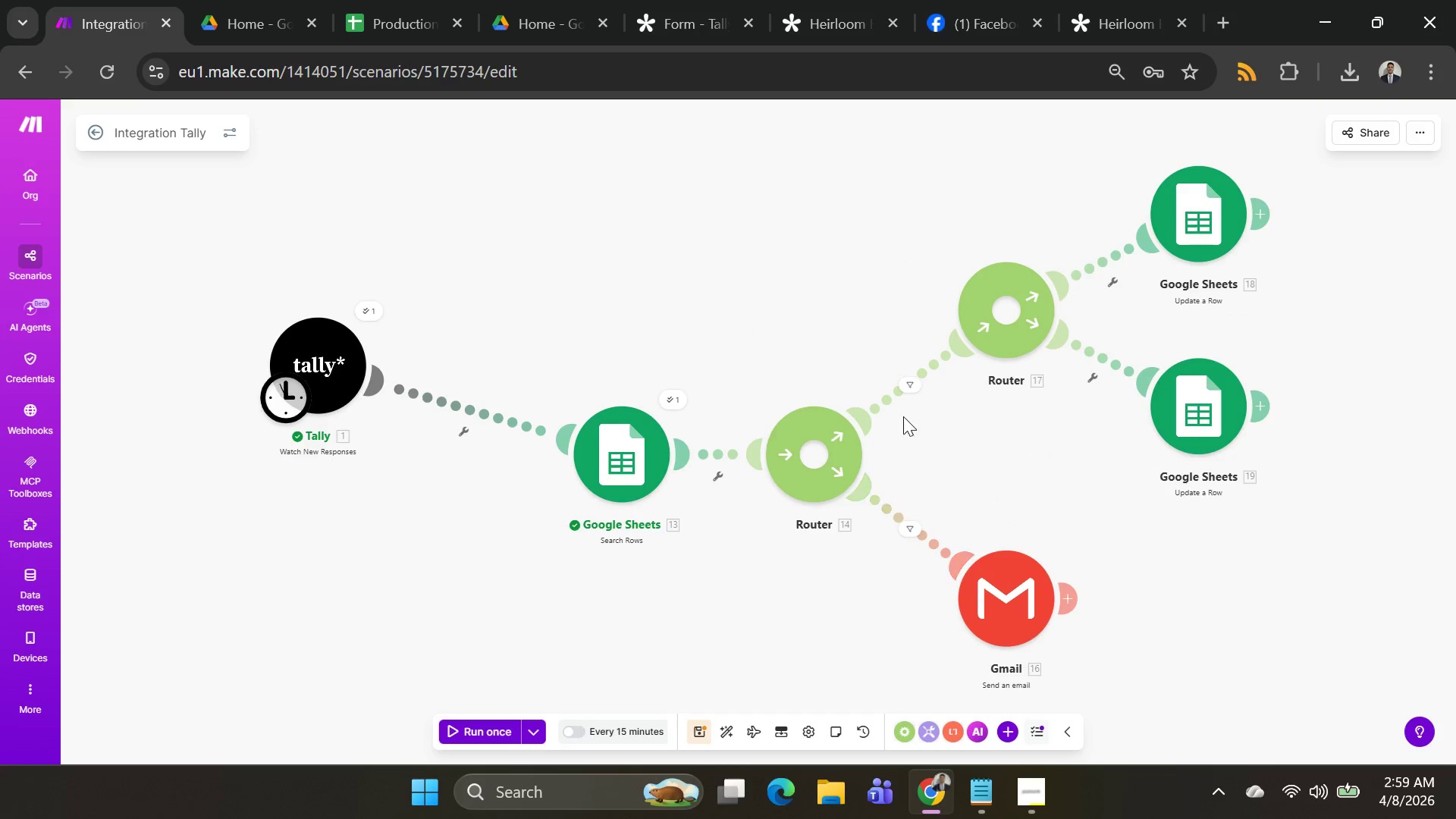 
left_click([911, 386])
 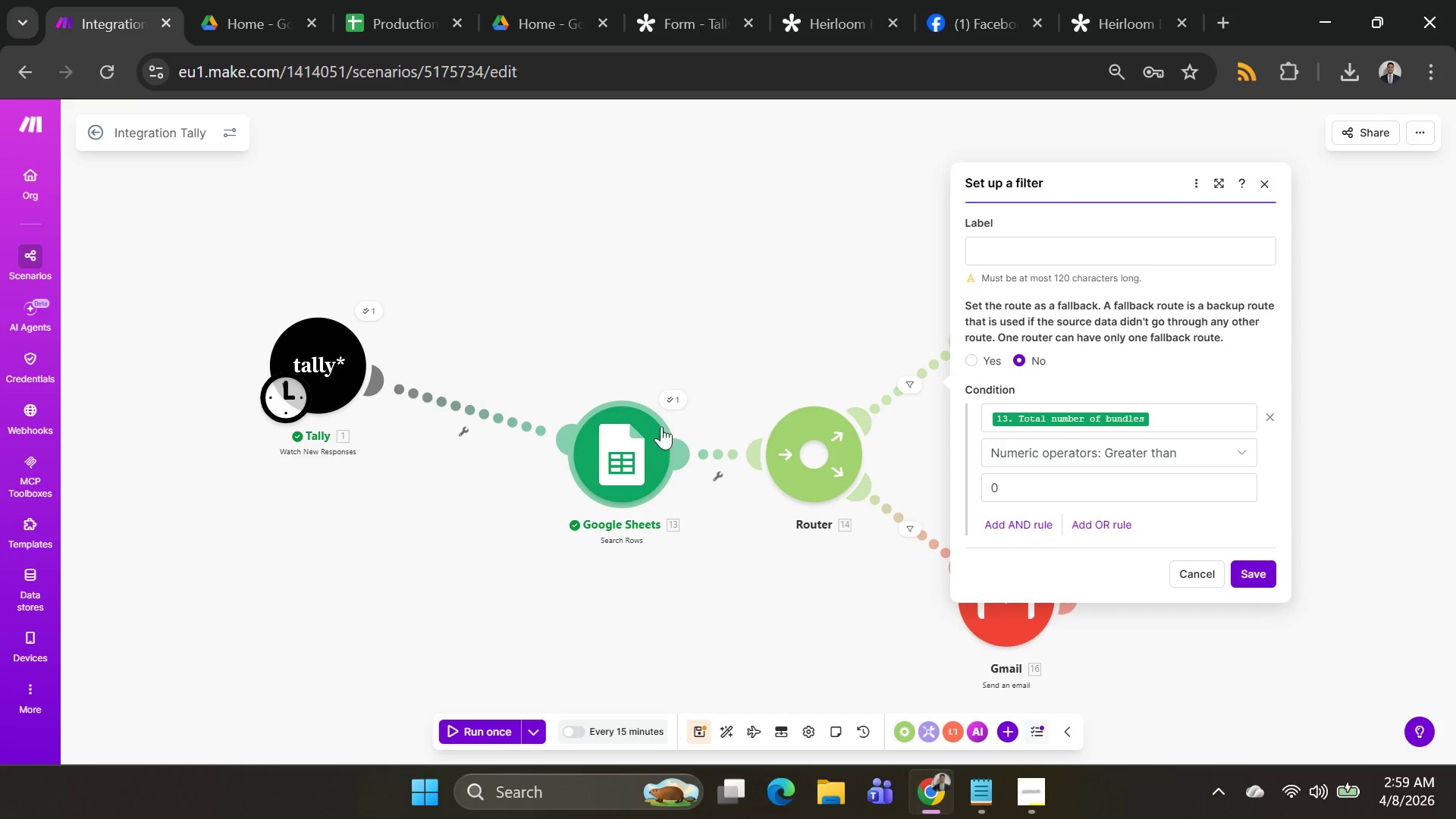 
left_click([1167, 426])
 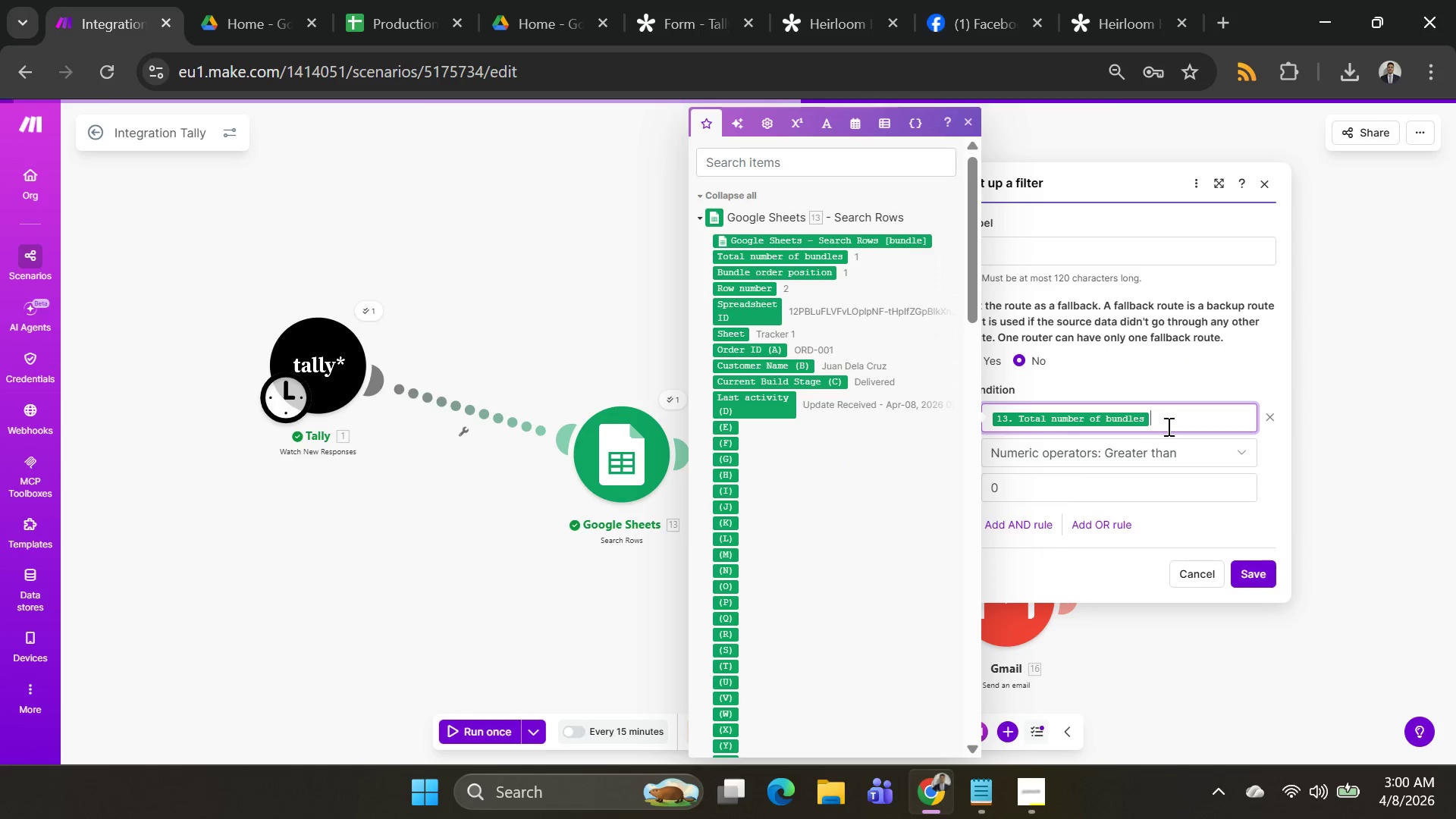 
key(Backspace)
 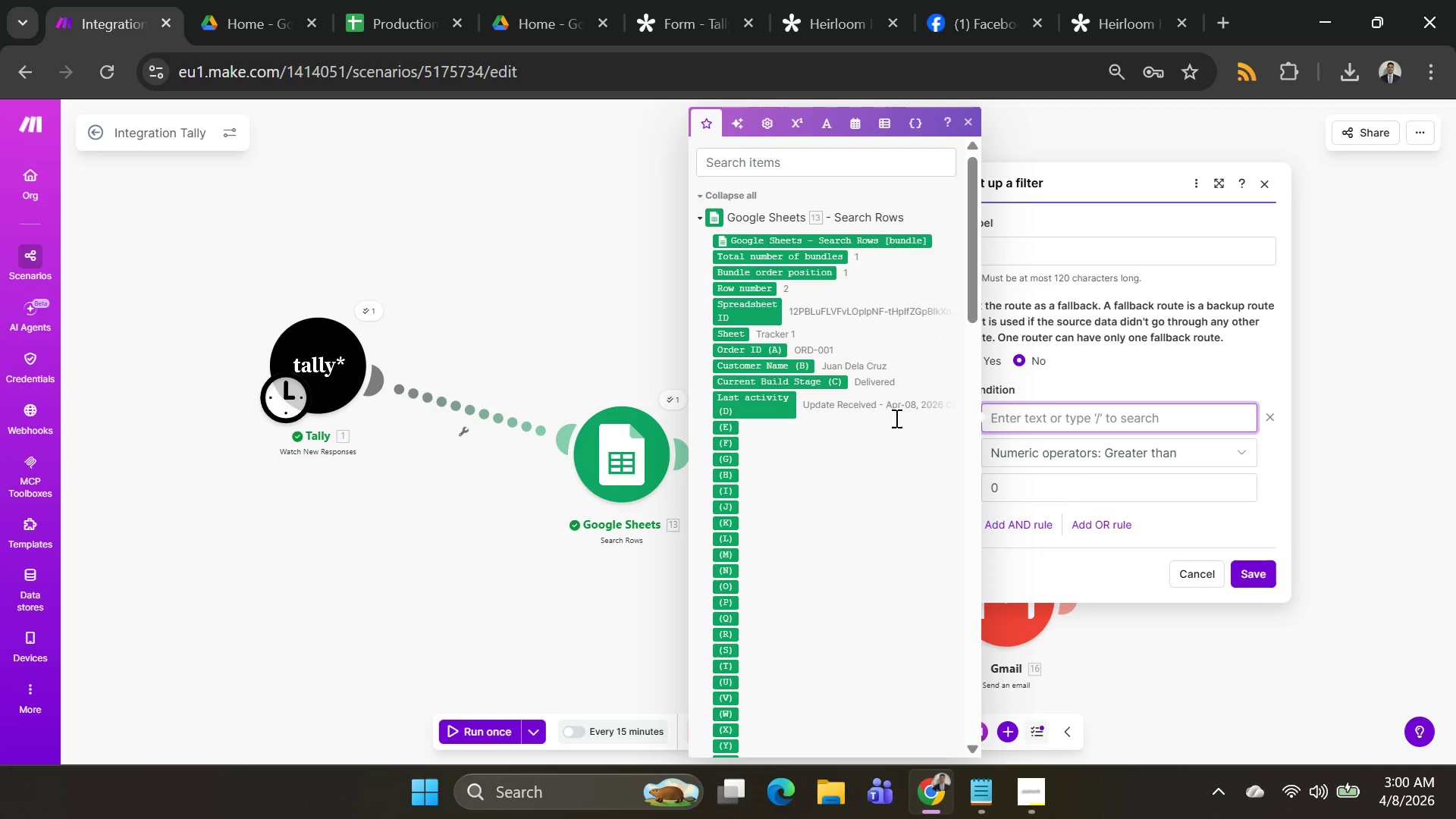 
mouse_move([779, 300])
 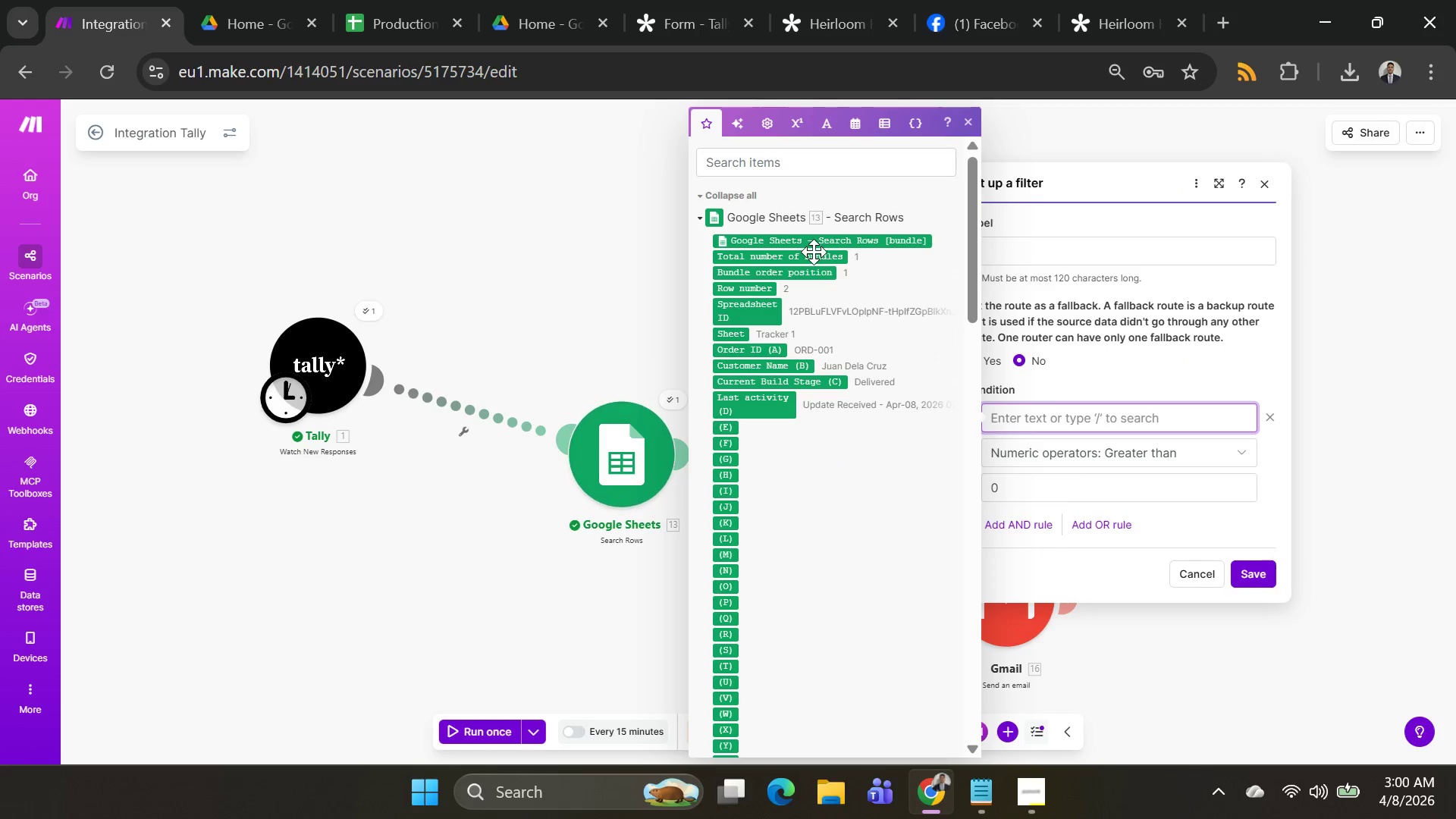 
left_click([814, 252])
 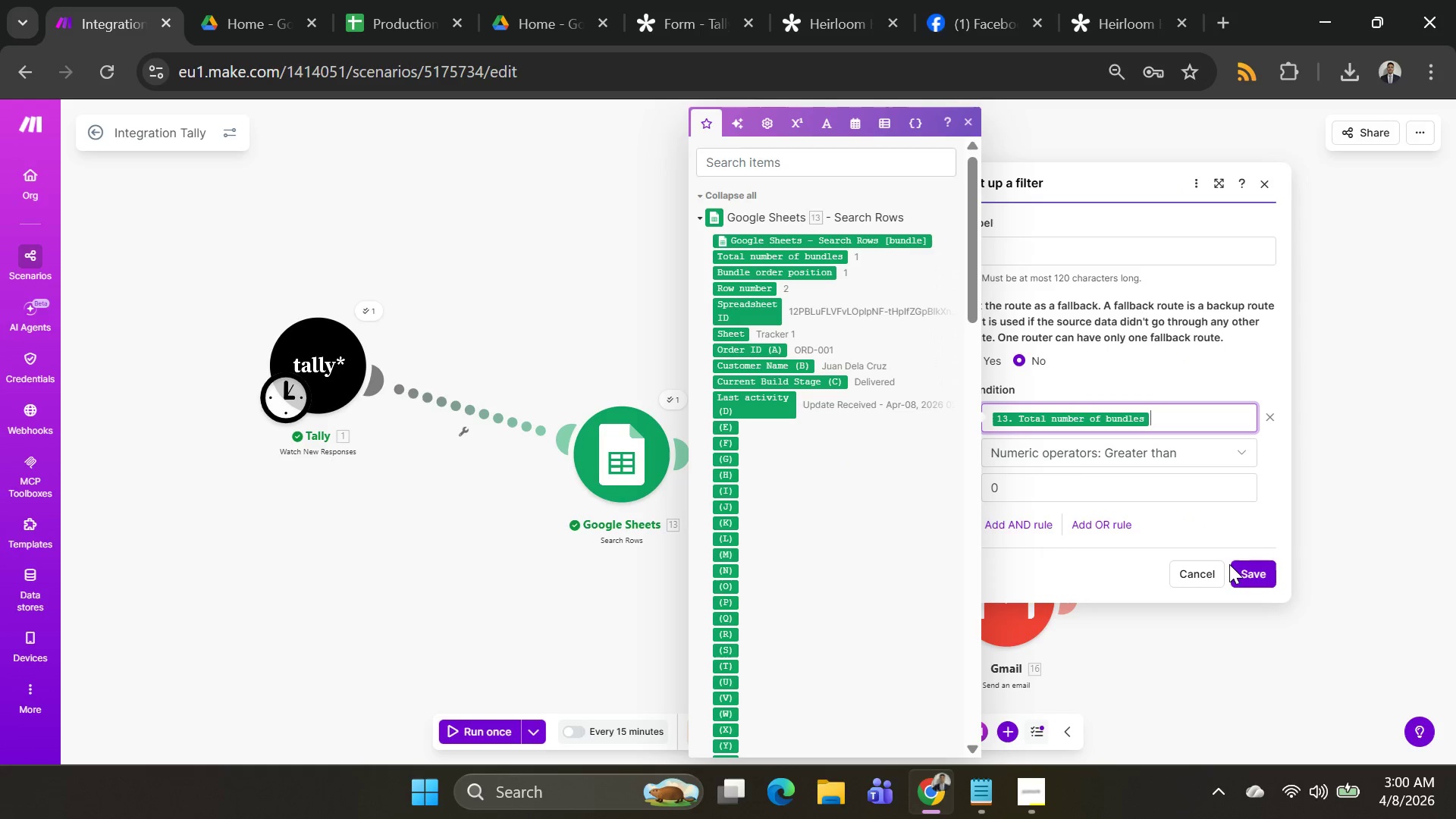 
left_click([1232, 564])
 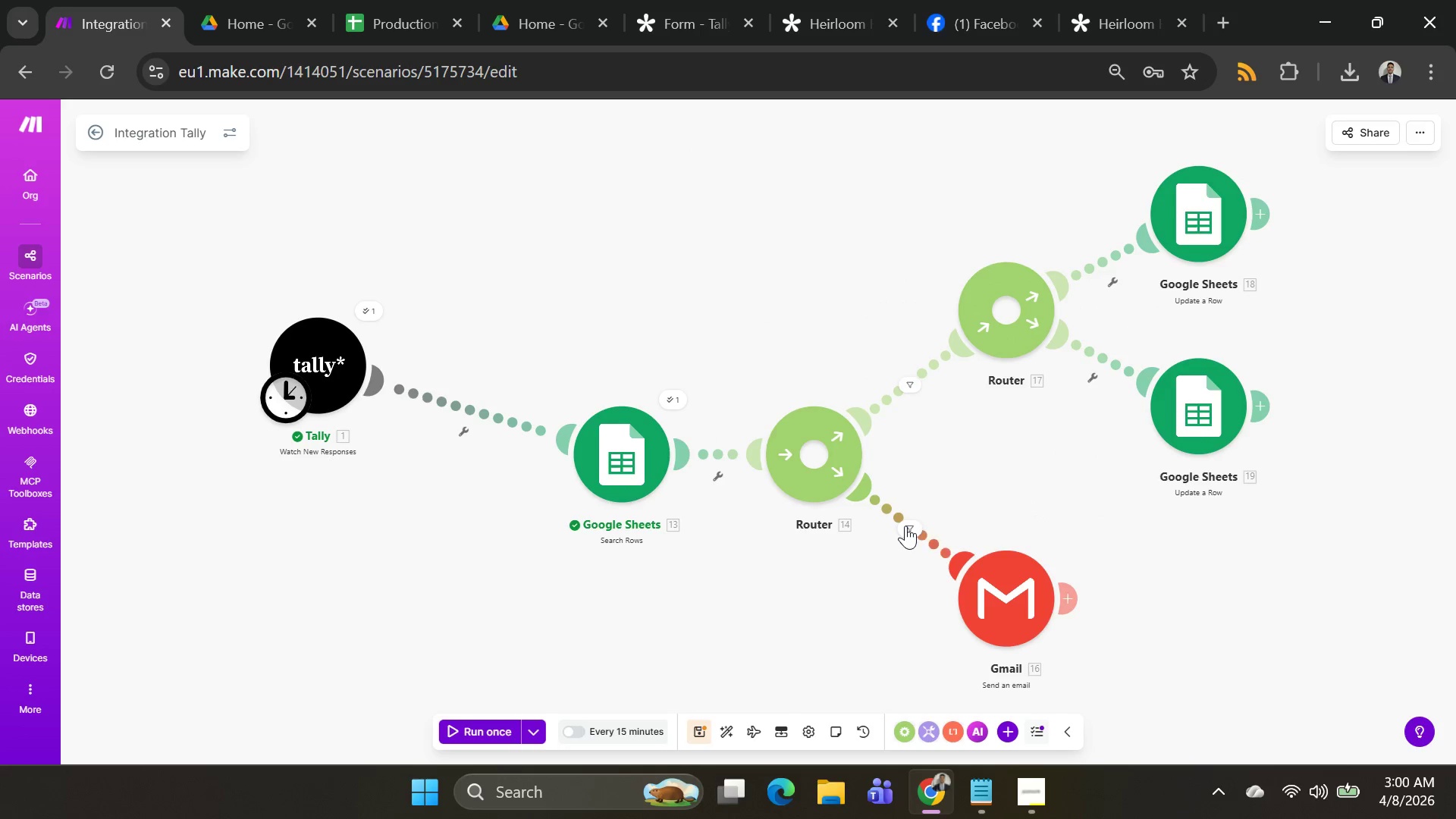 
left_click([918, 535])
 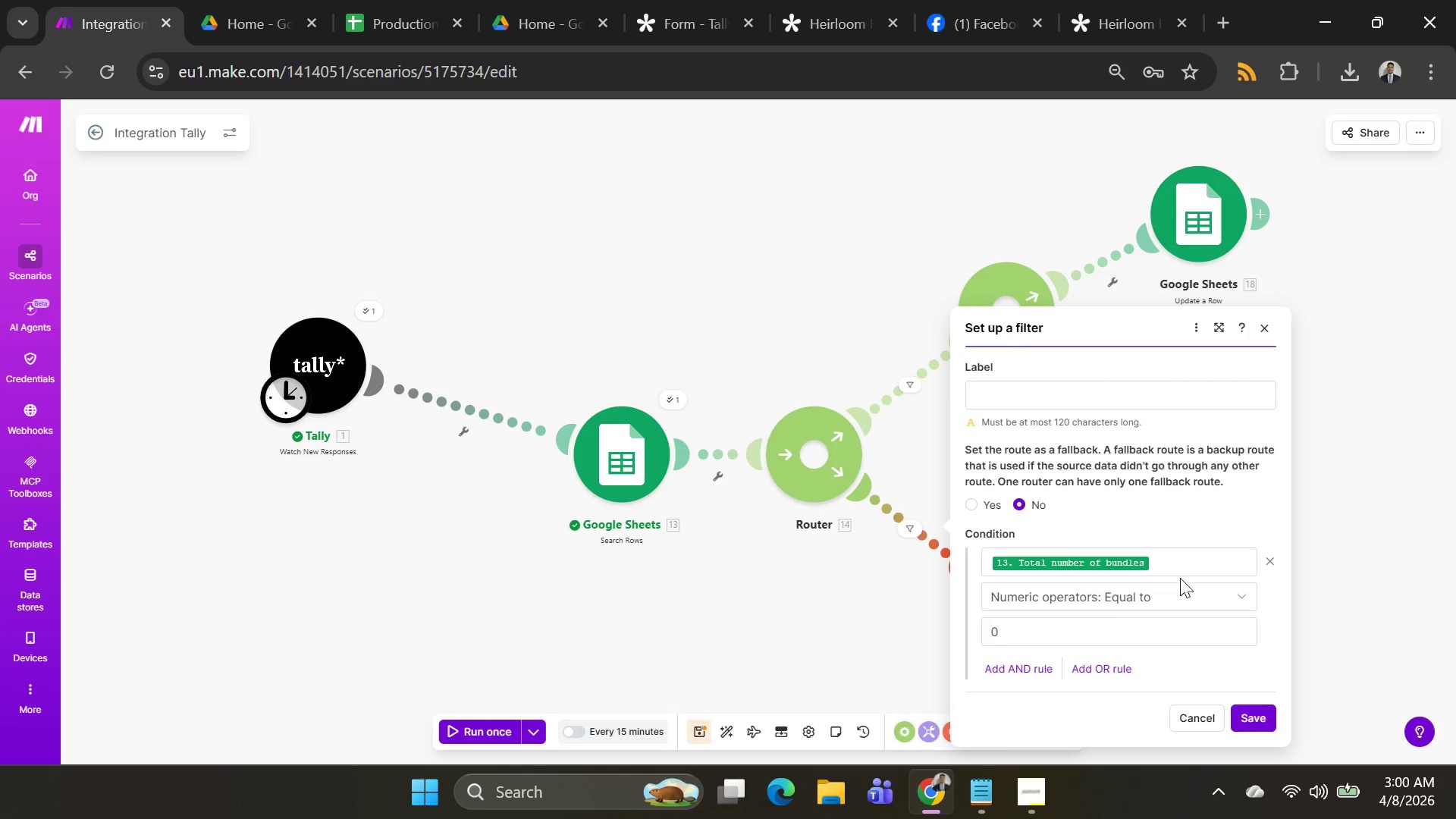 
left_click([1190, 549])
 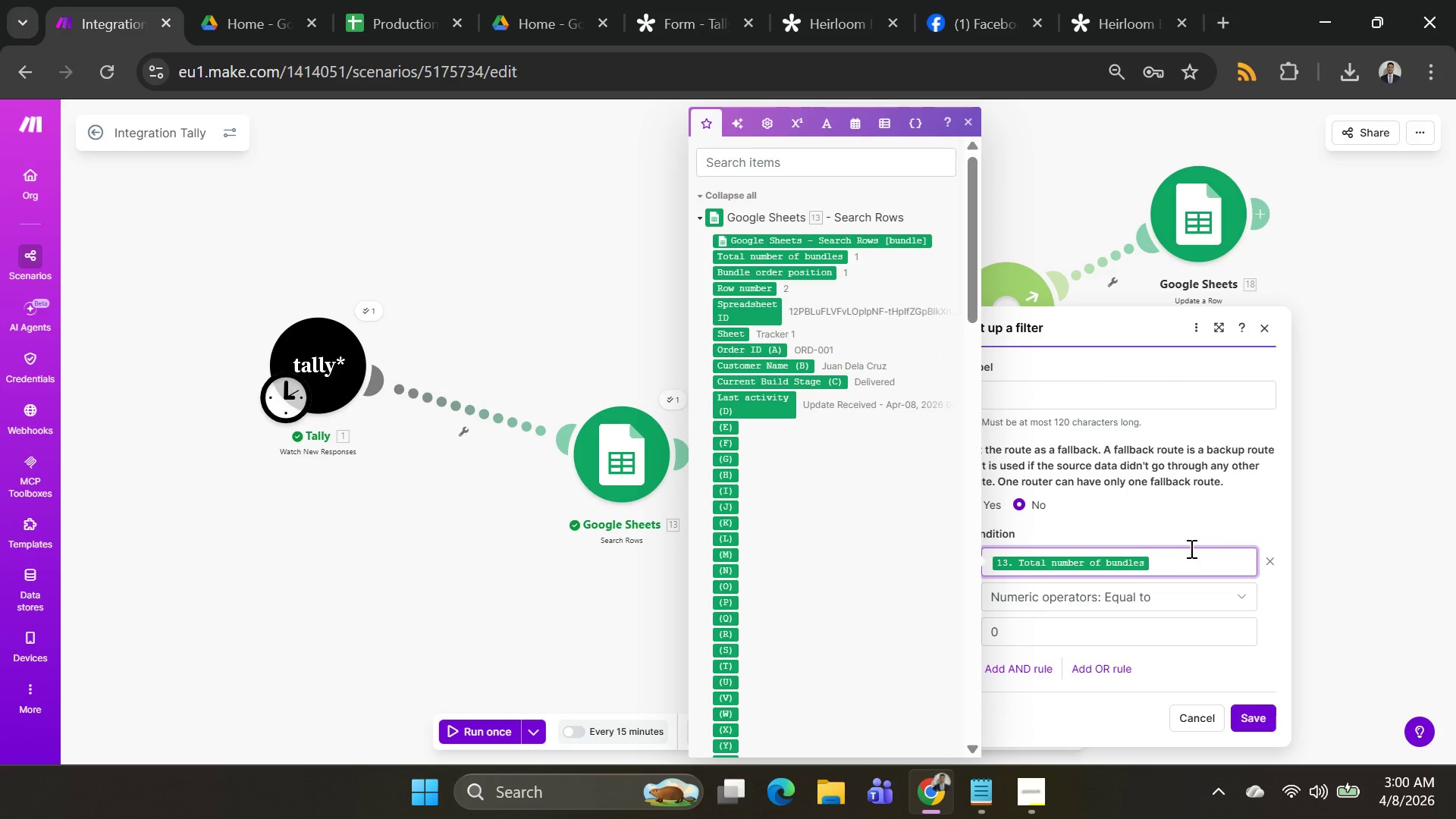 
key(Backspace)
 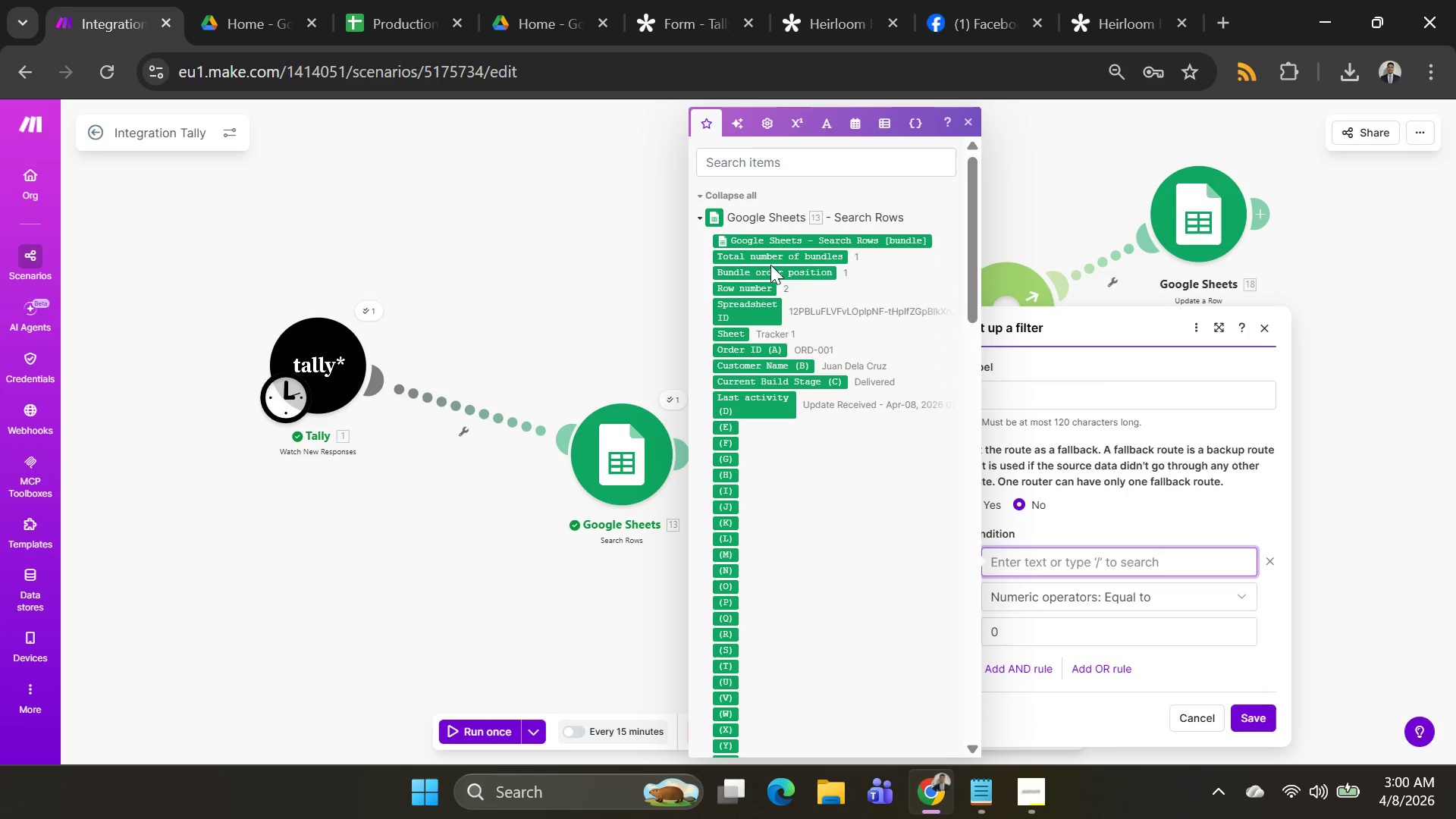 
left_click([777, 259])
 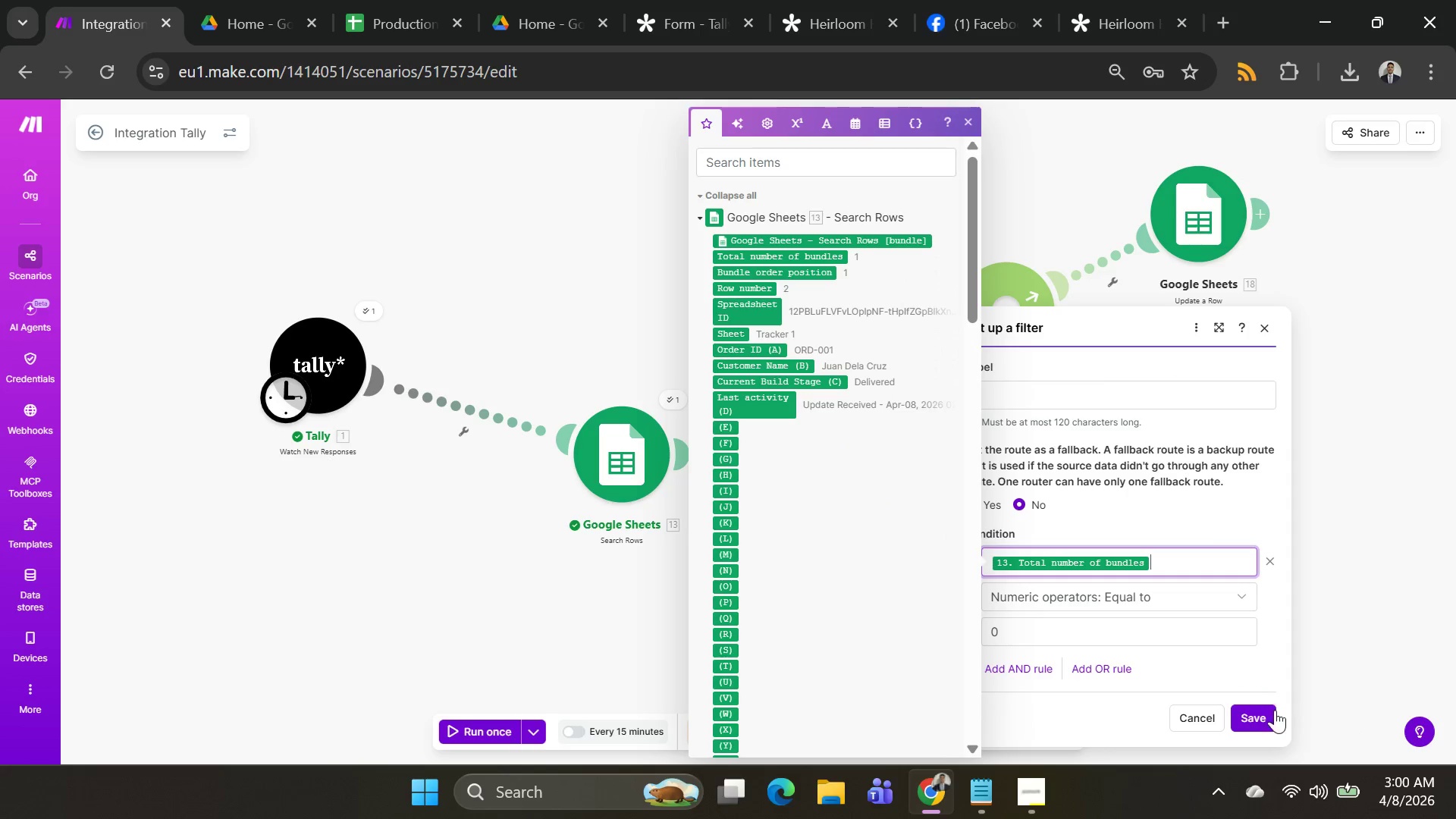 
left_click([1261, 717])
 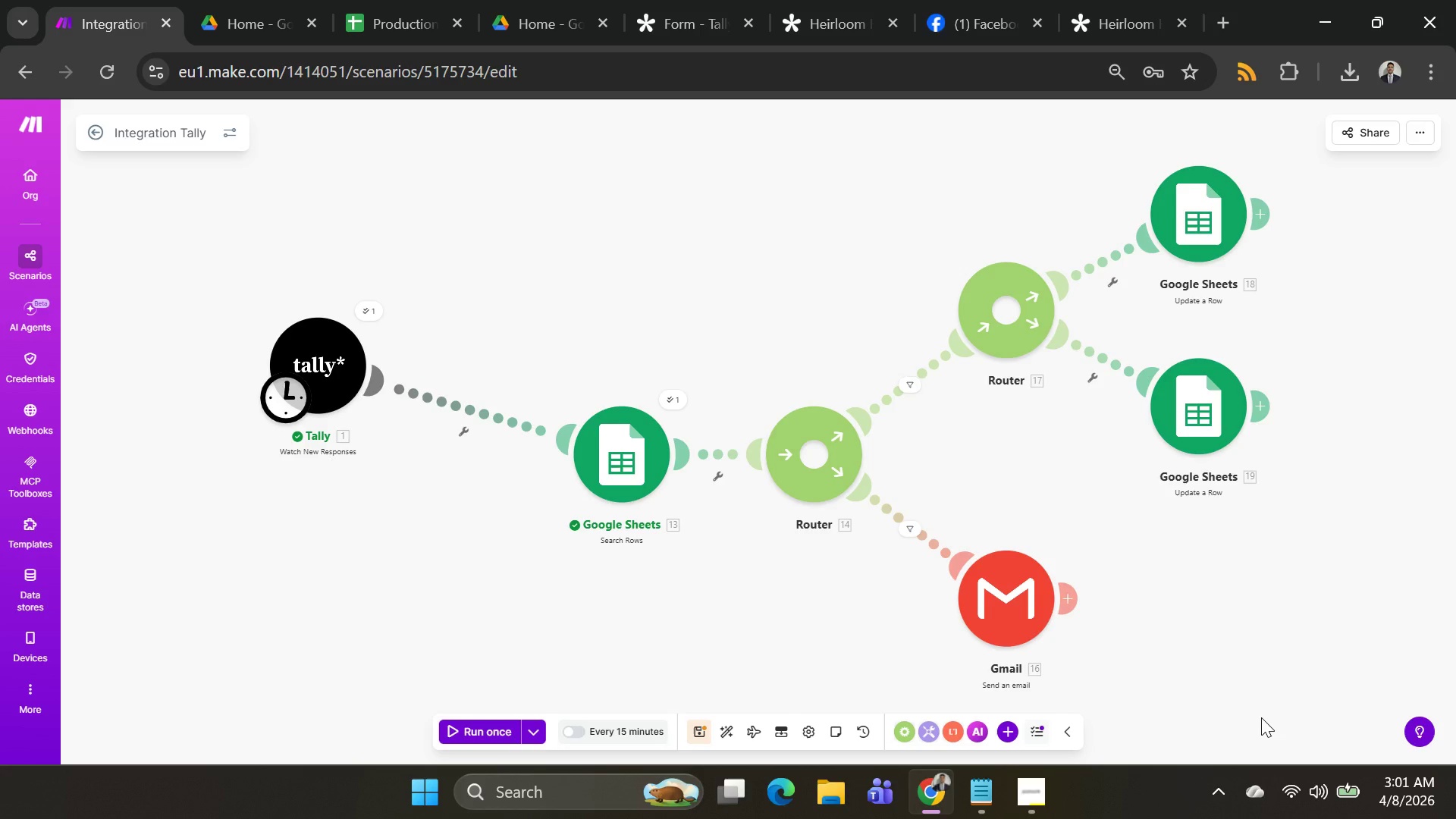 
wait(51.03)
 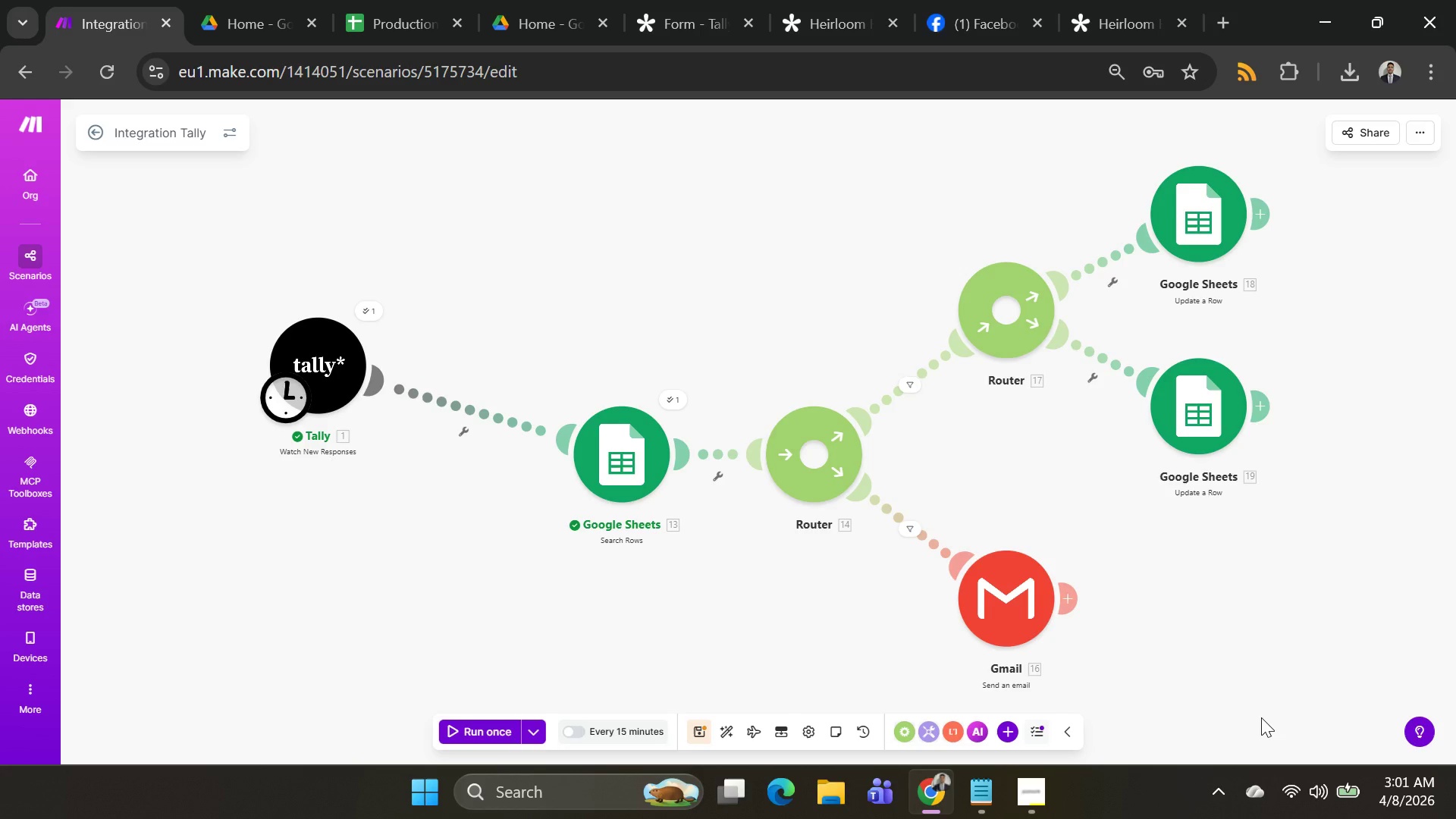 
left_click([537, 734])
 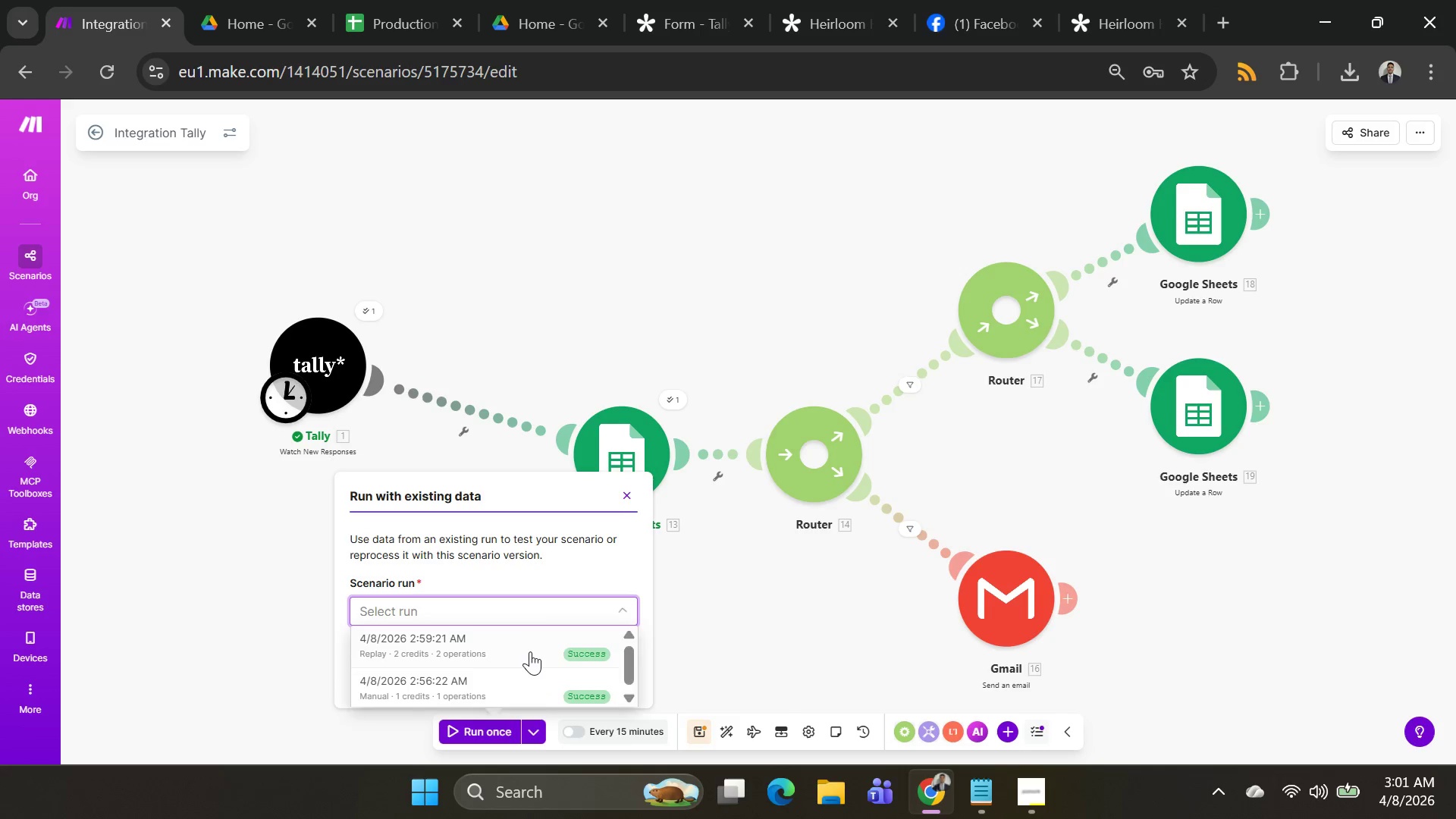 
double_click([529, 653])
 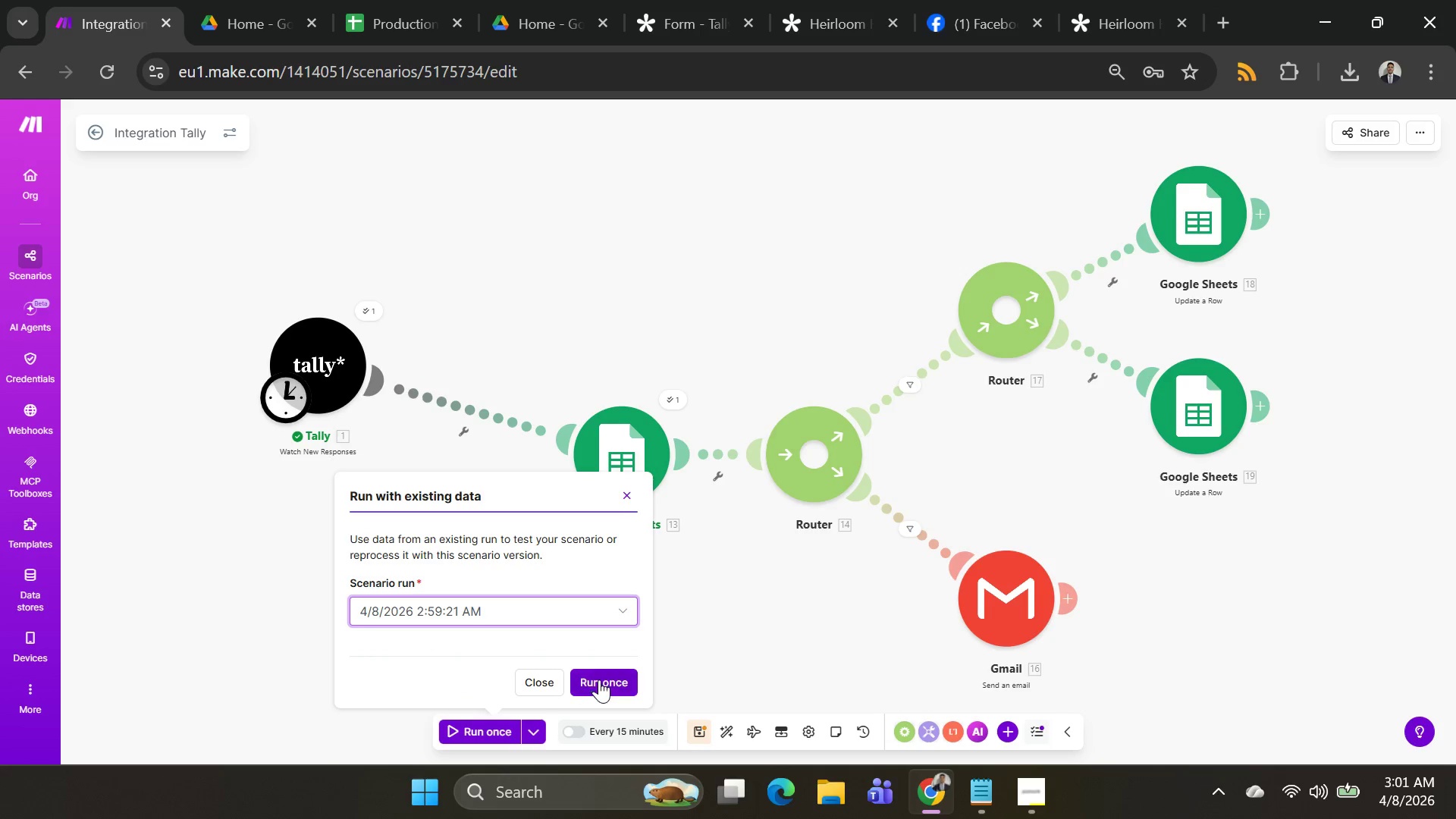 
left_click([601, 680])
 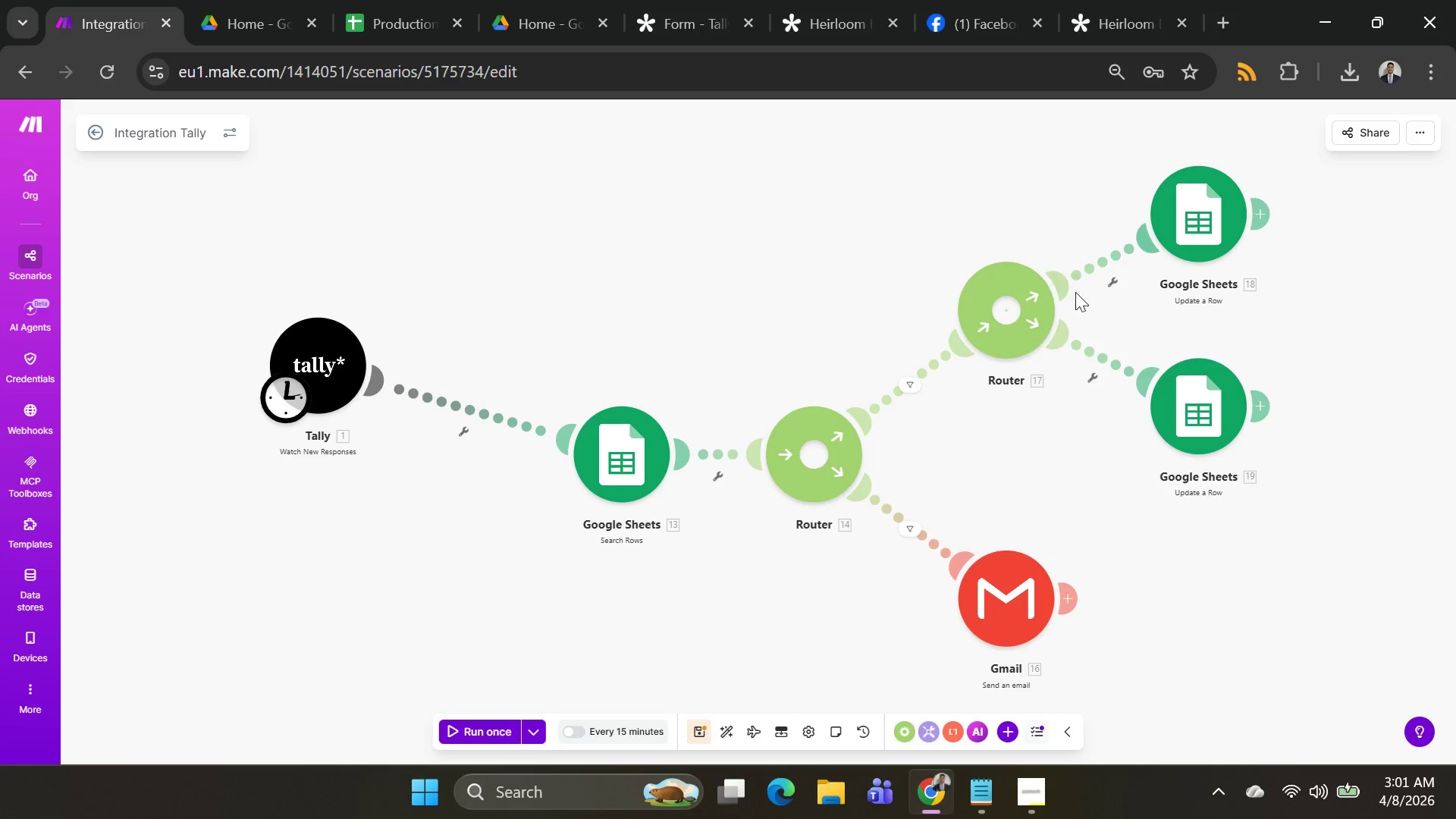 
wait(7.47)
 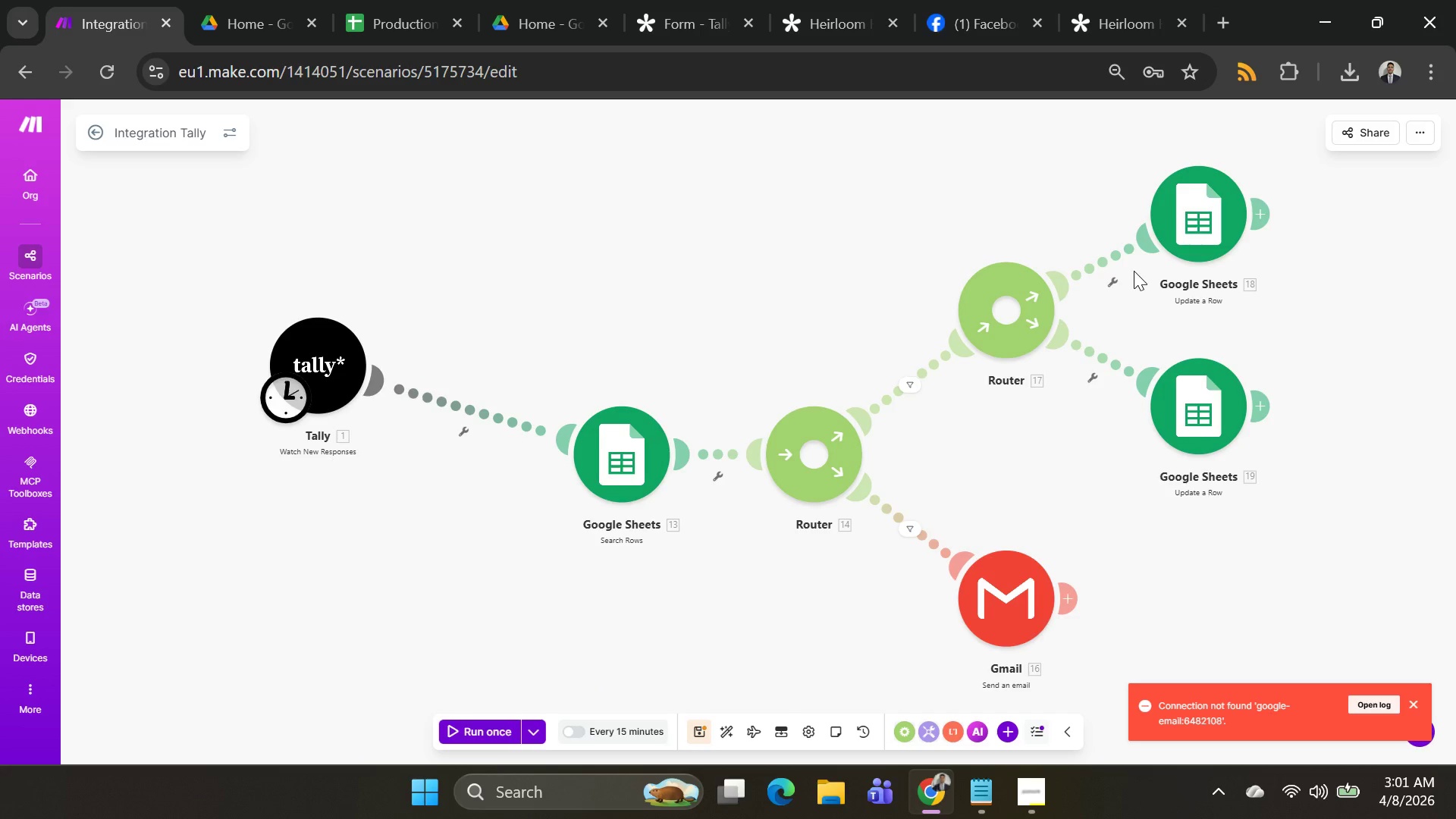 
right_click([1107, 253])
 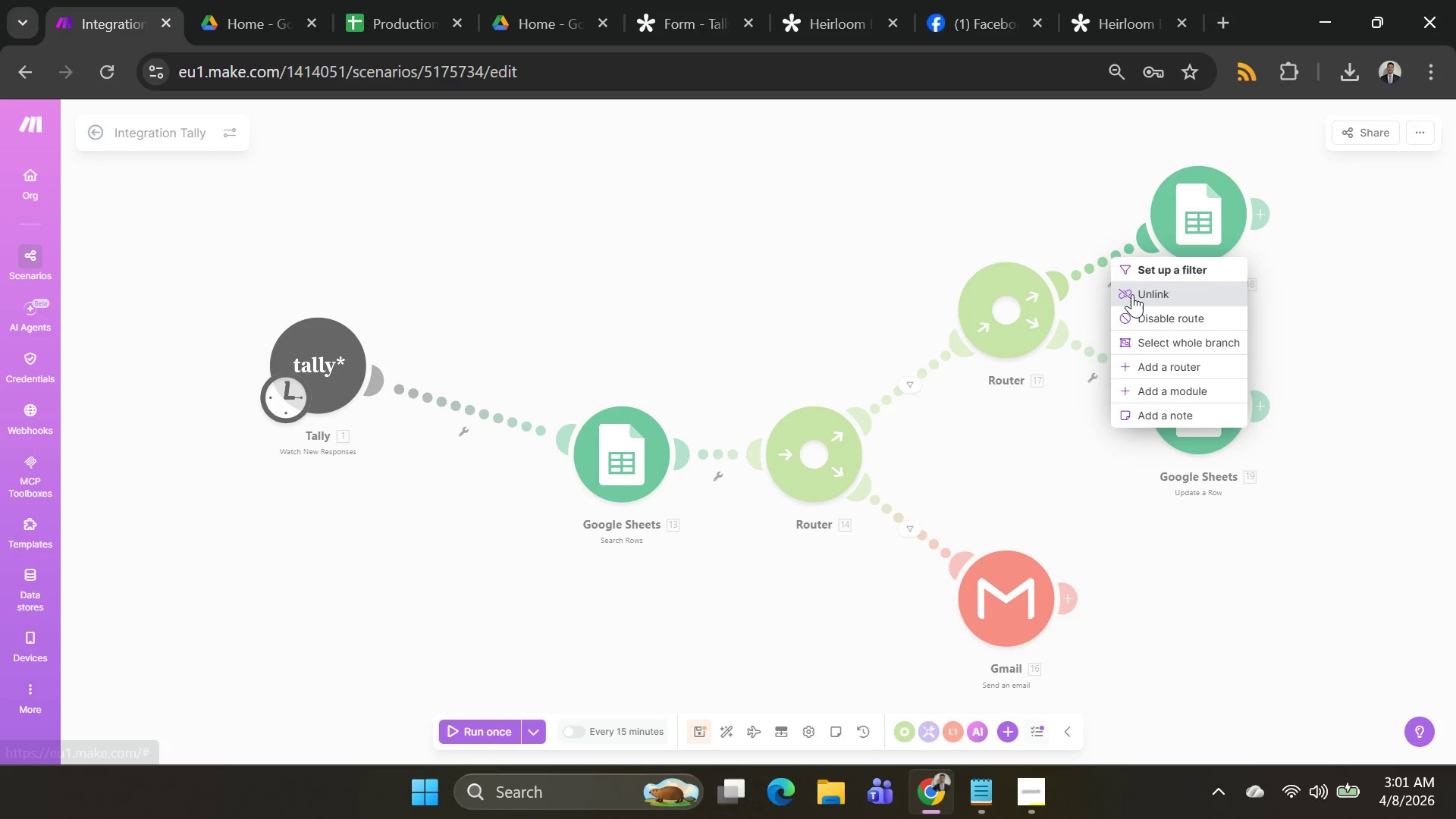 
left_click([1132, 294])
 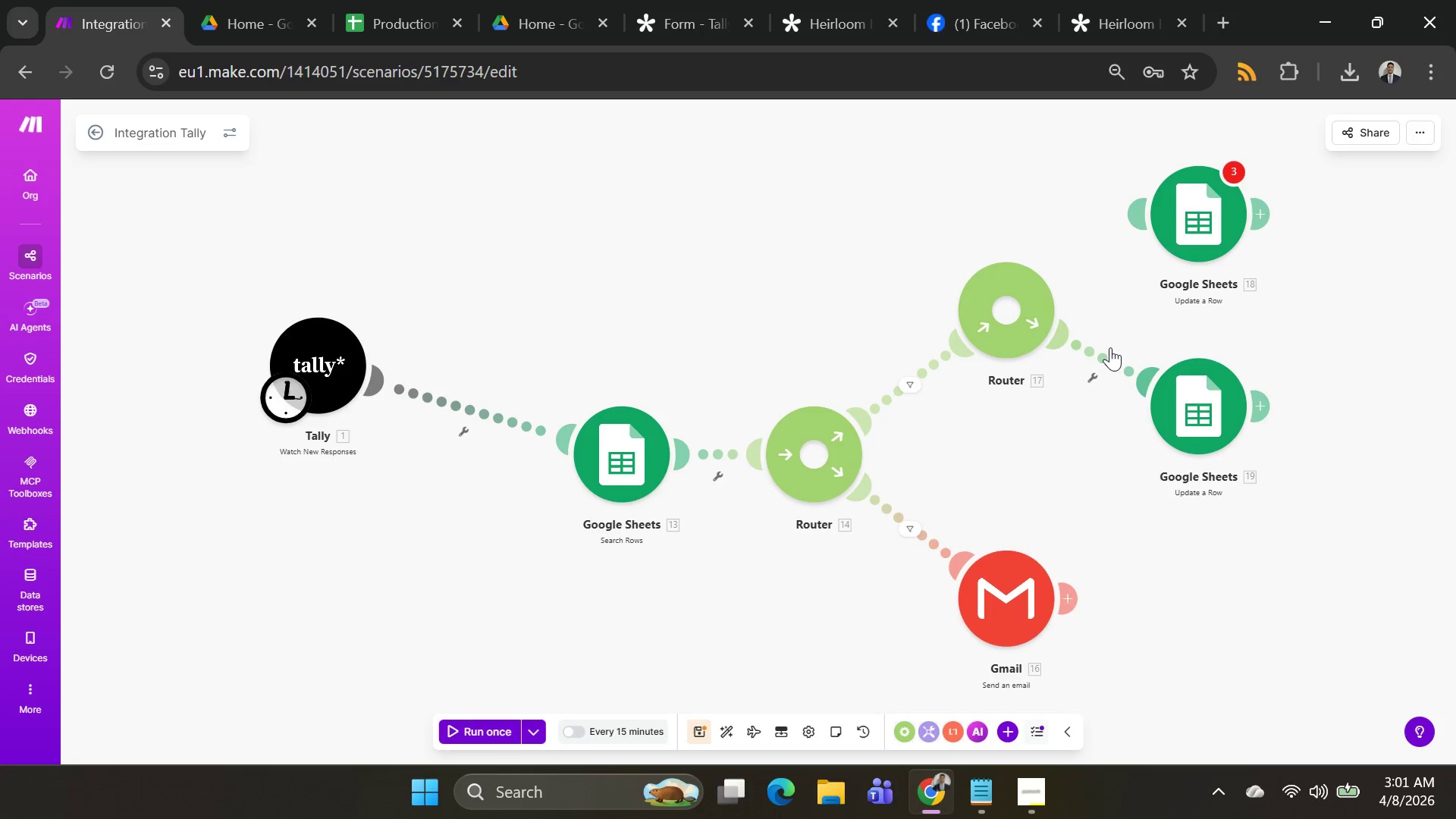 
right_click([1107, 359])
 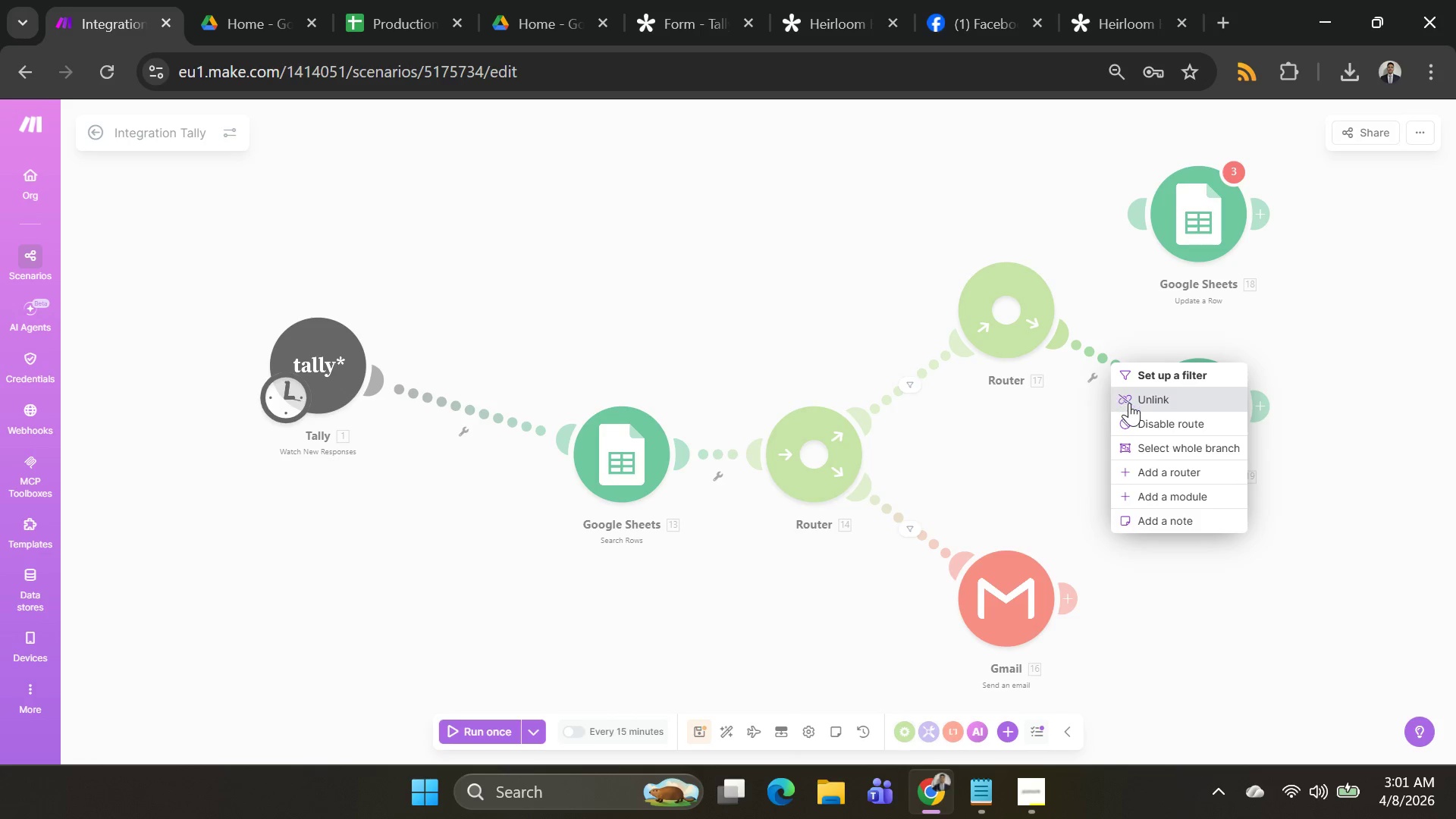 
left_click([1129, 403])
 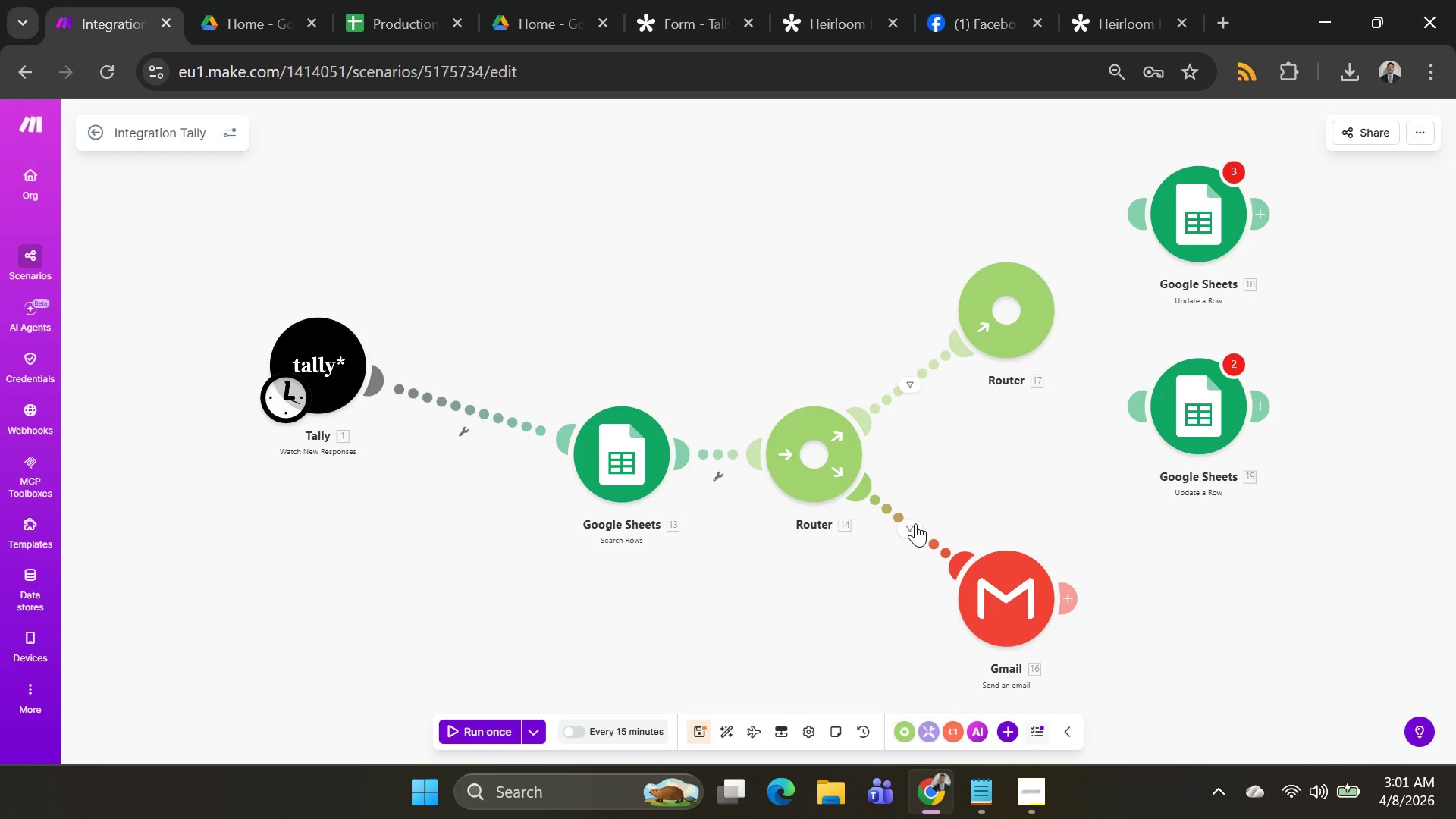 
right_click([899, 510])
 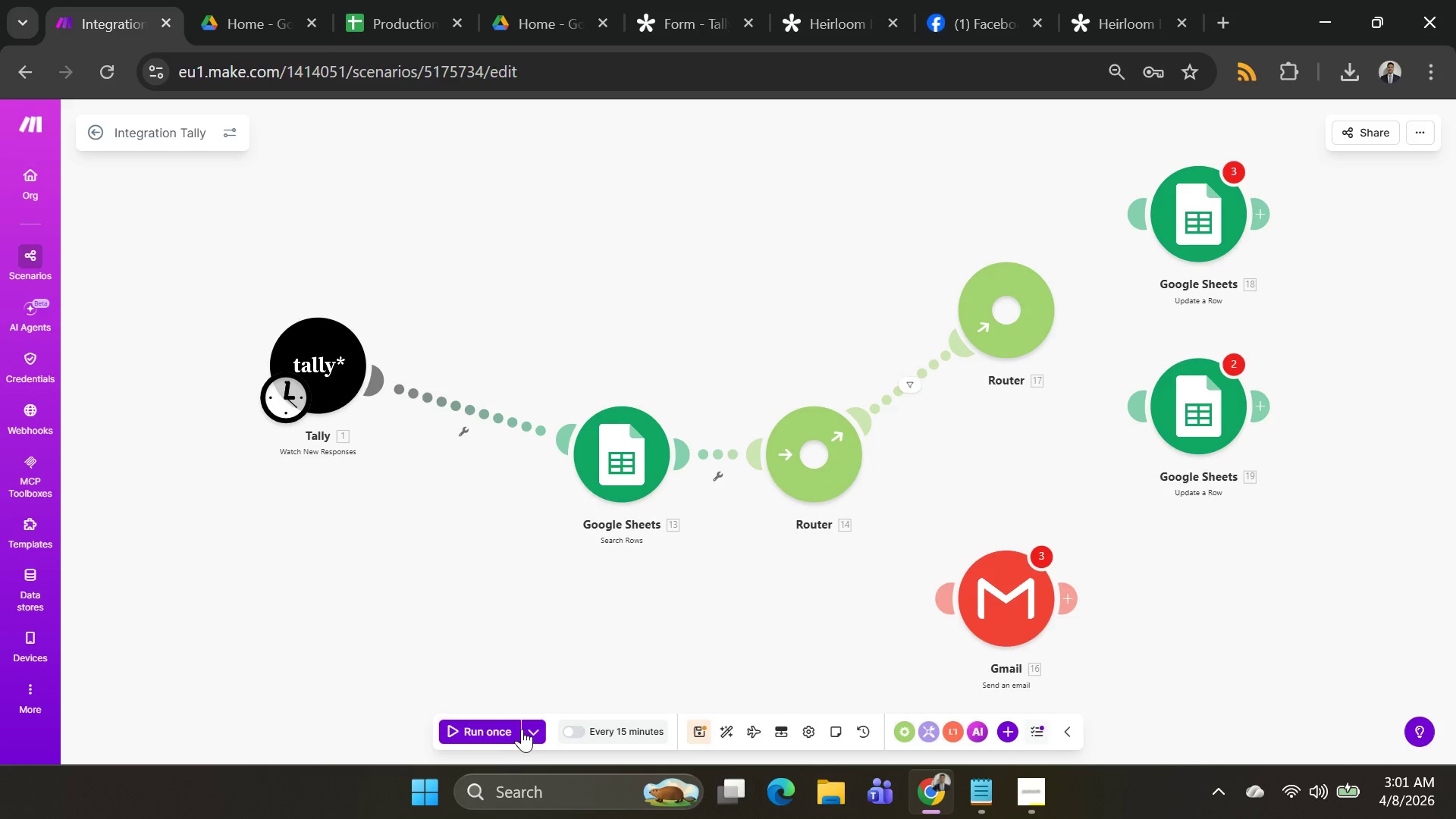 
left_click([534, 733])
 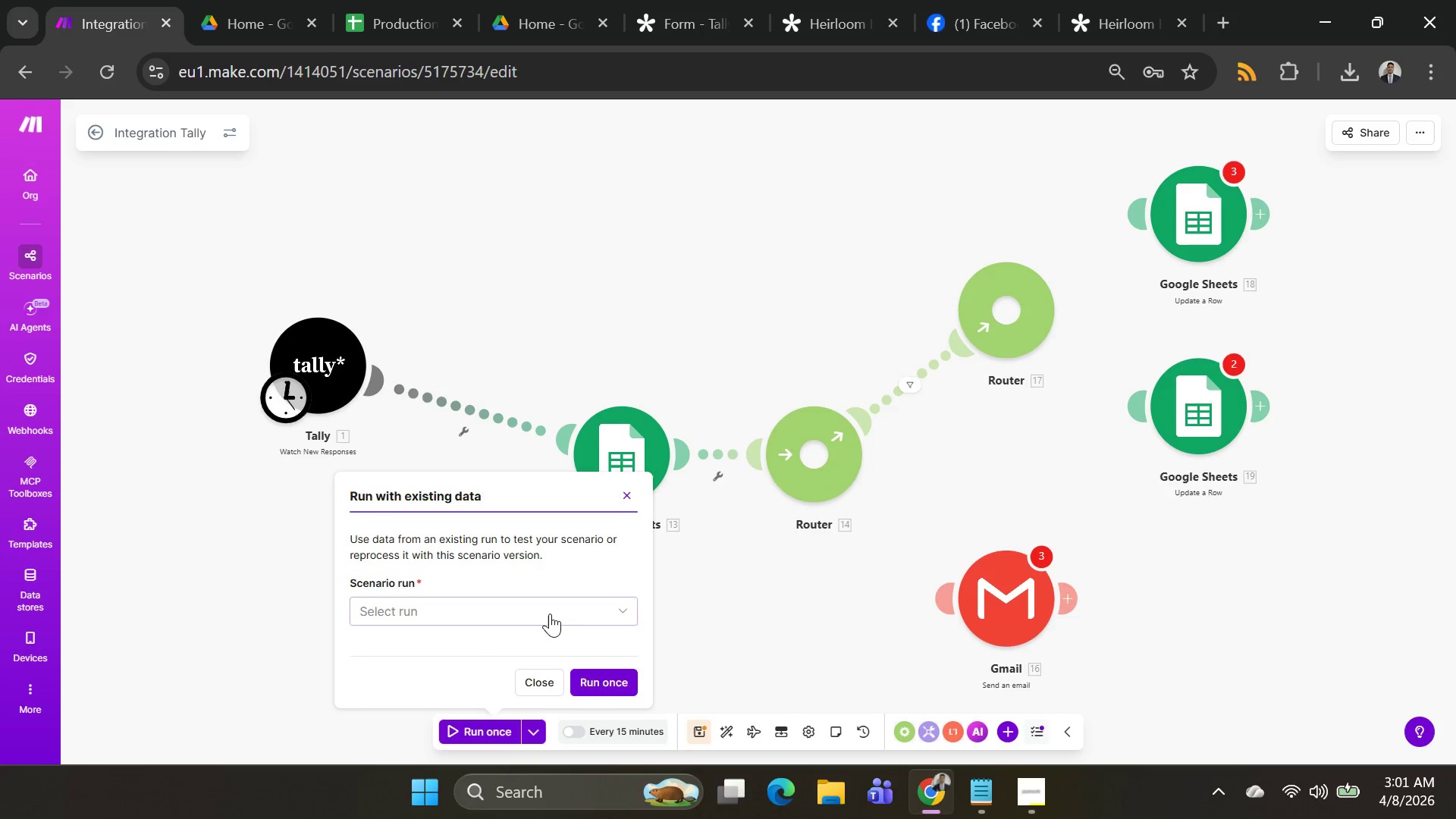 
double_click([534, 665])
 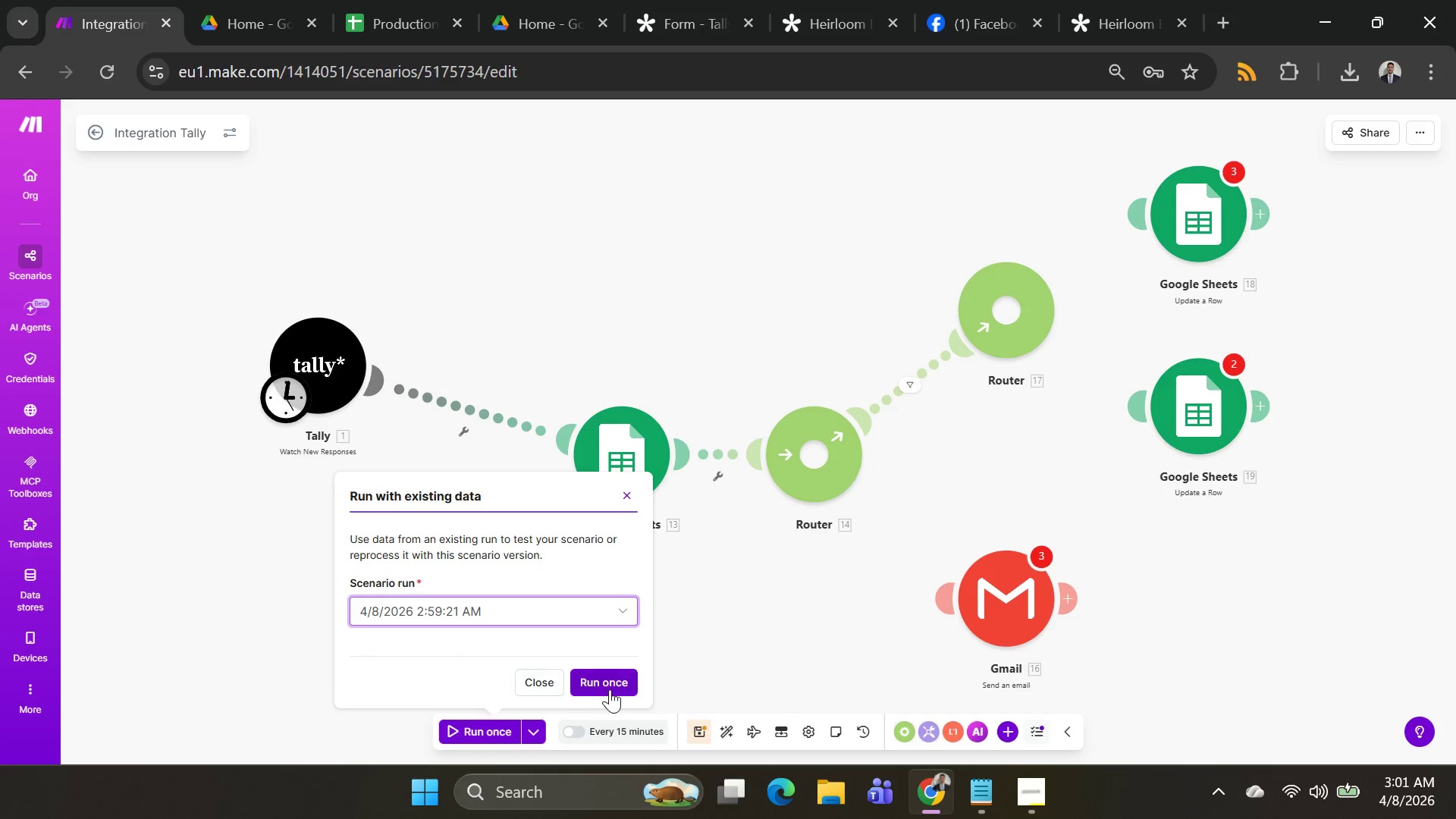 
left_click([615, 691])
 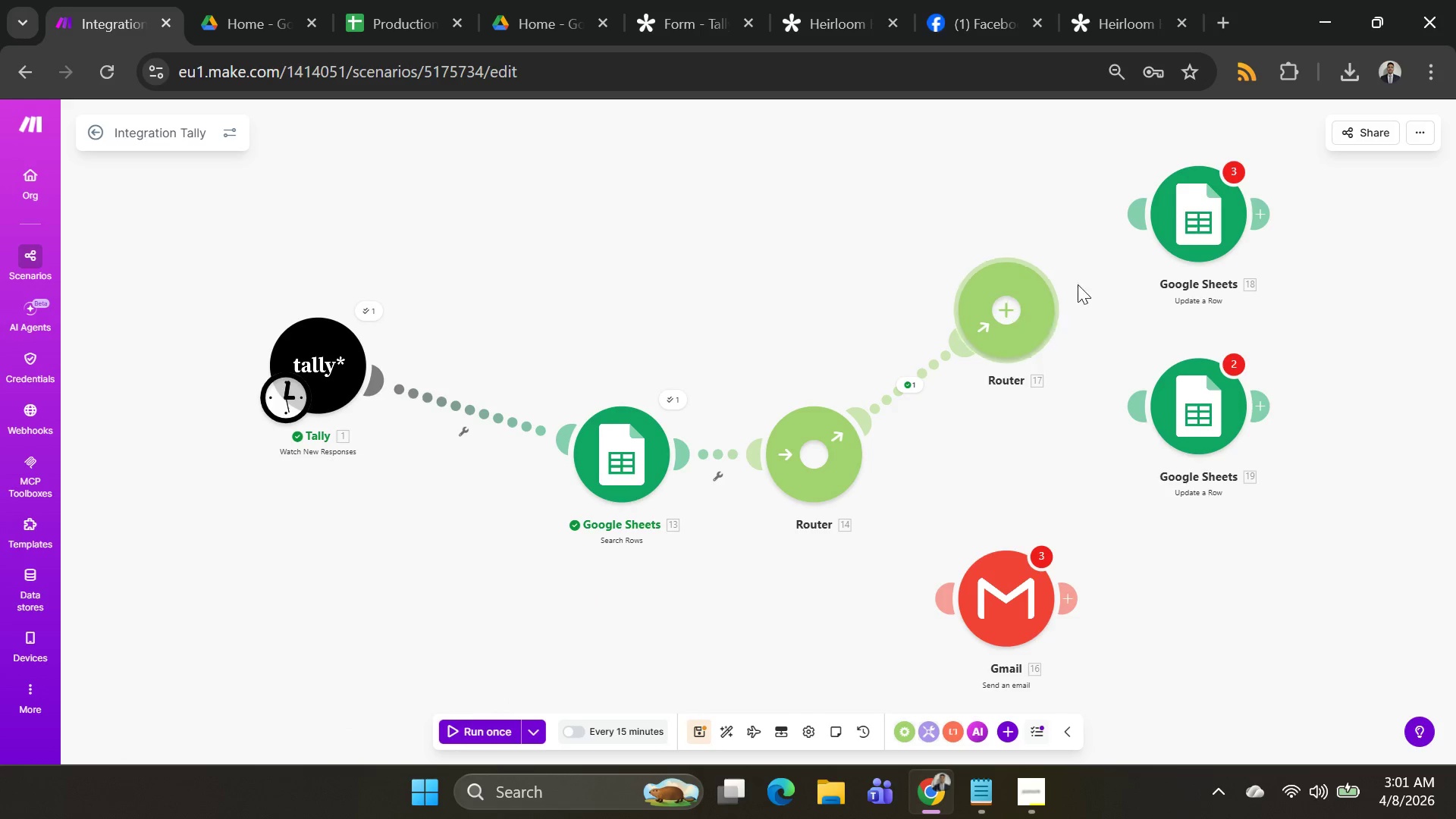 
left_click_drag(start_coordinate=[1143, 209], to_coordinate=[1056, 277])
 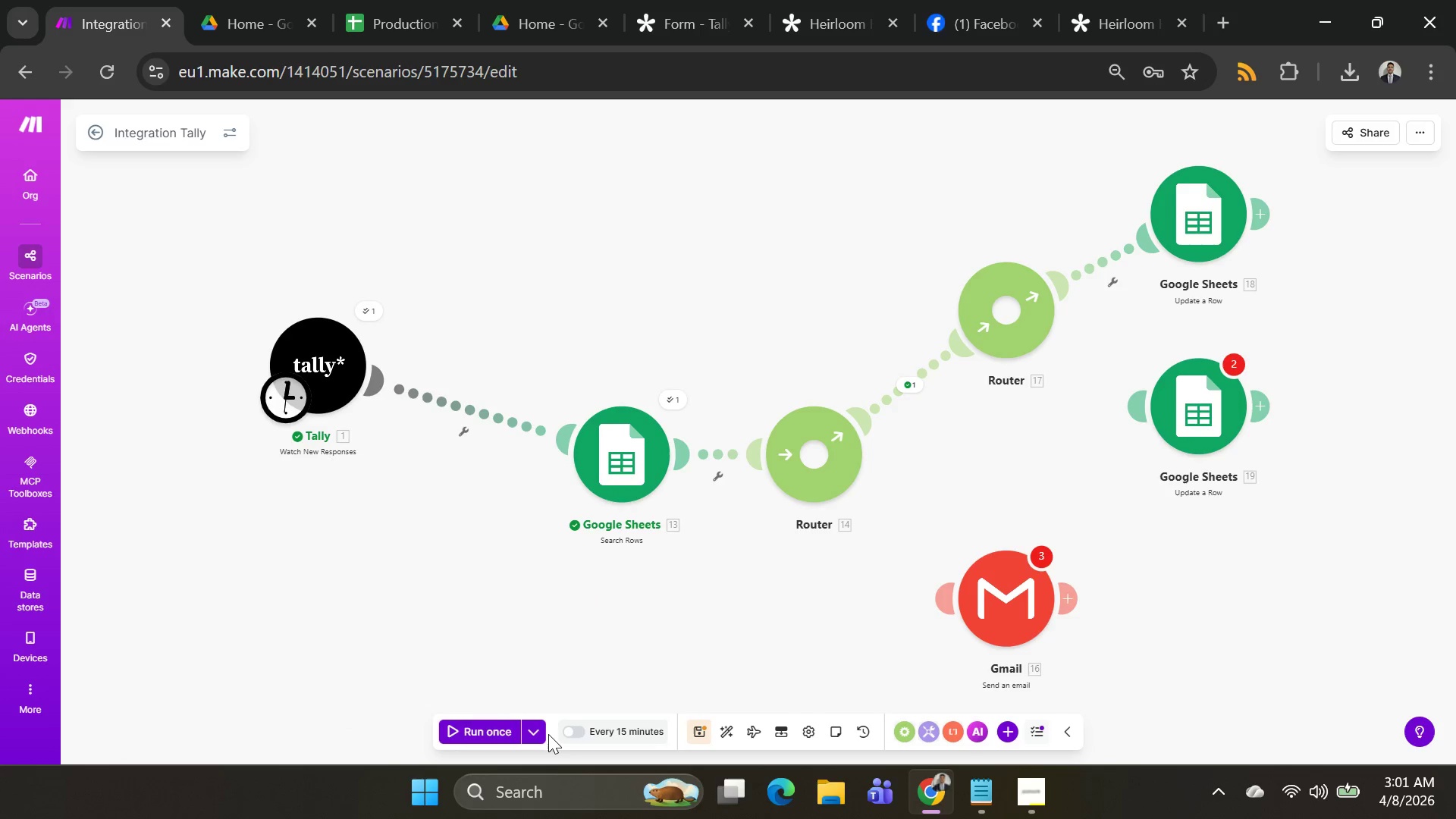 
left_click([542, 731])
 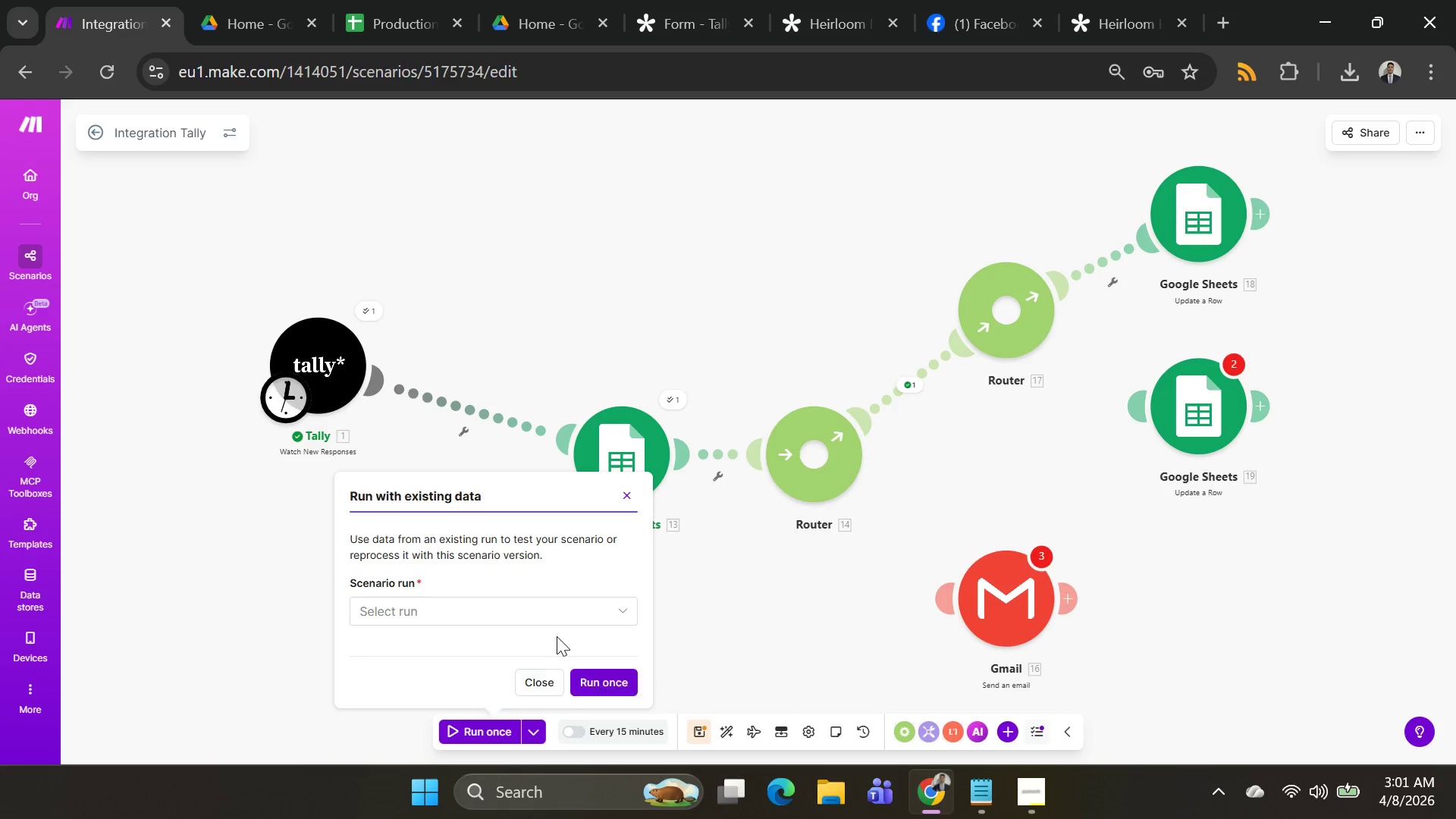 
left_click([561, 613])
 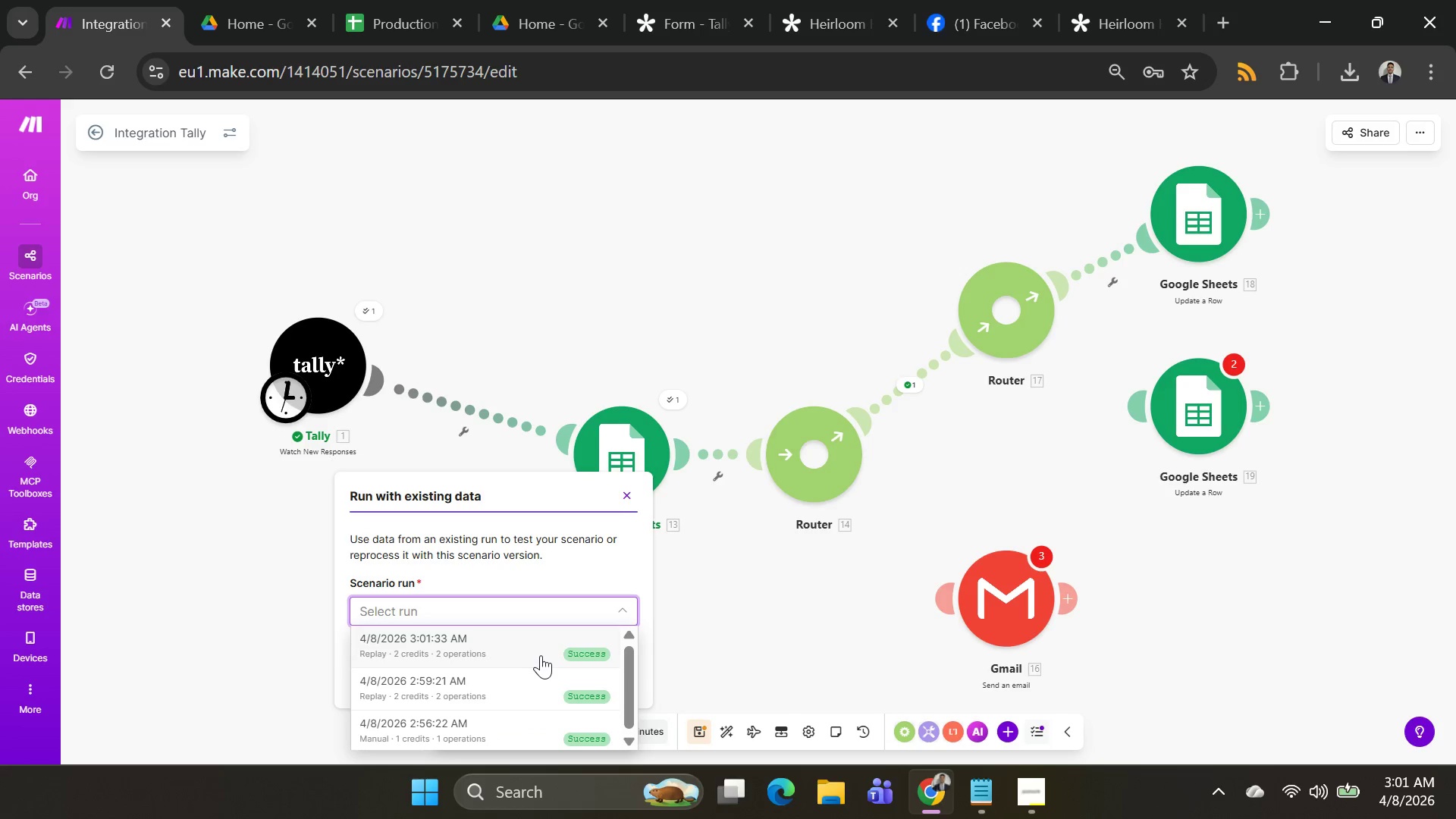 
left_click([541, 658])
 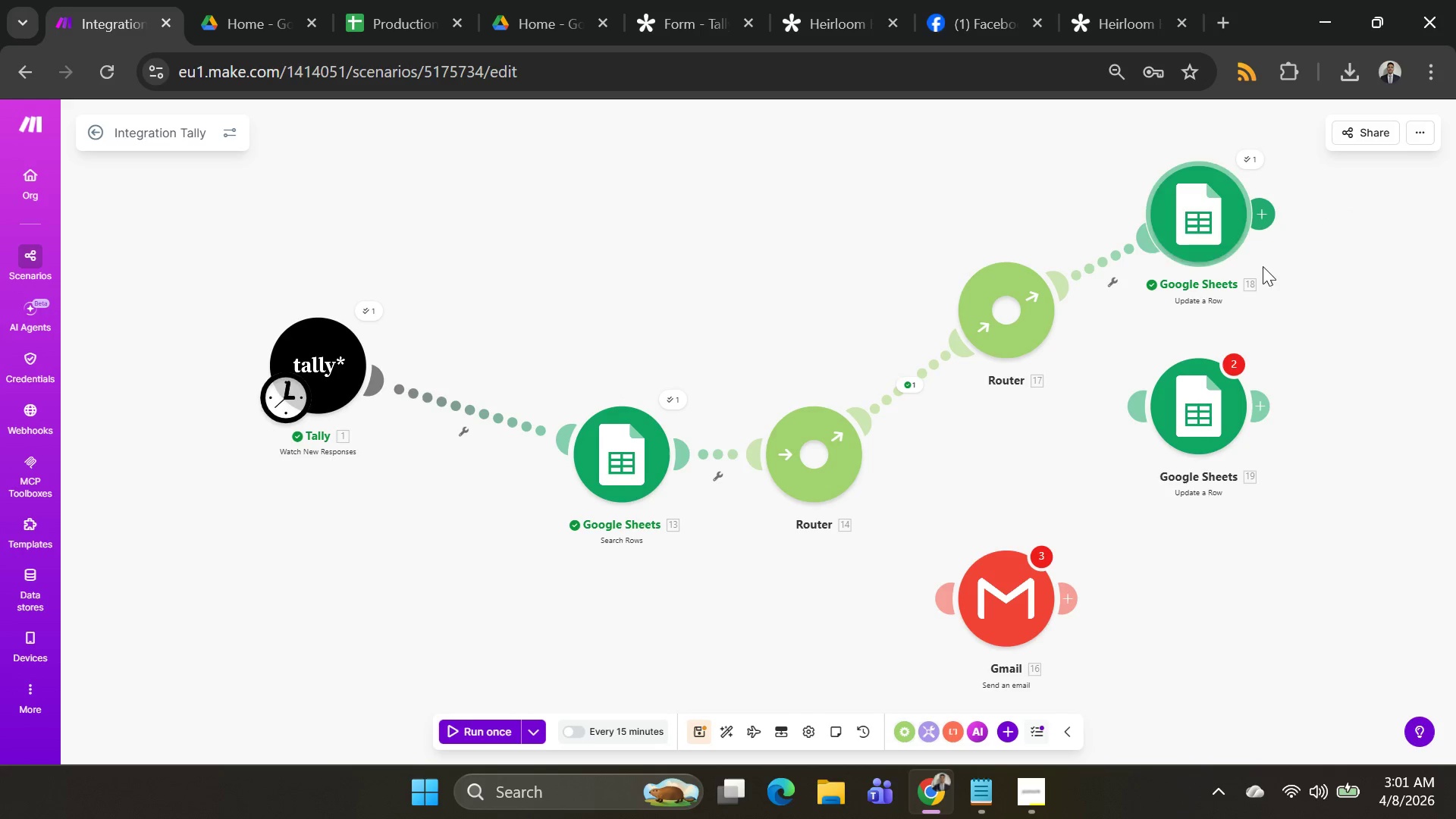 
wait(5.56)
 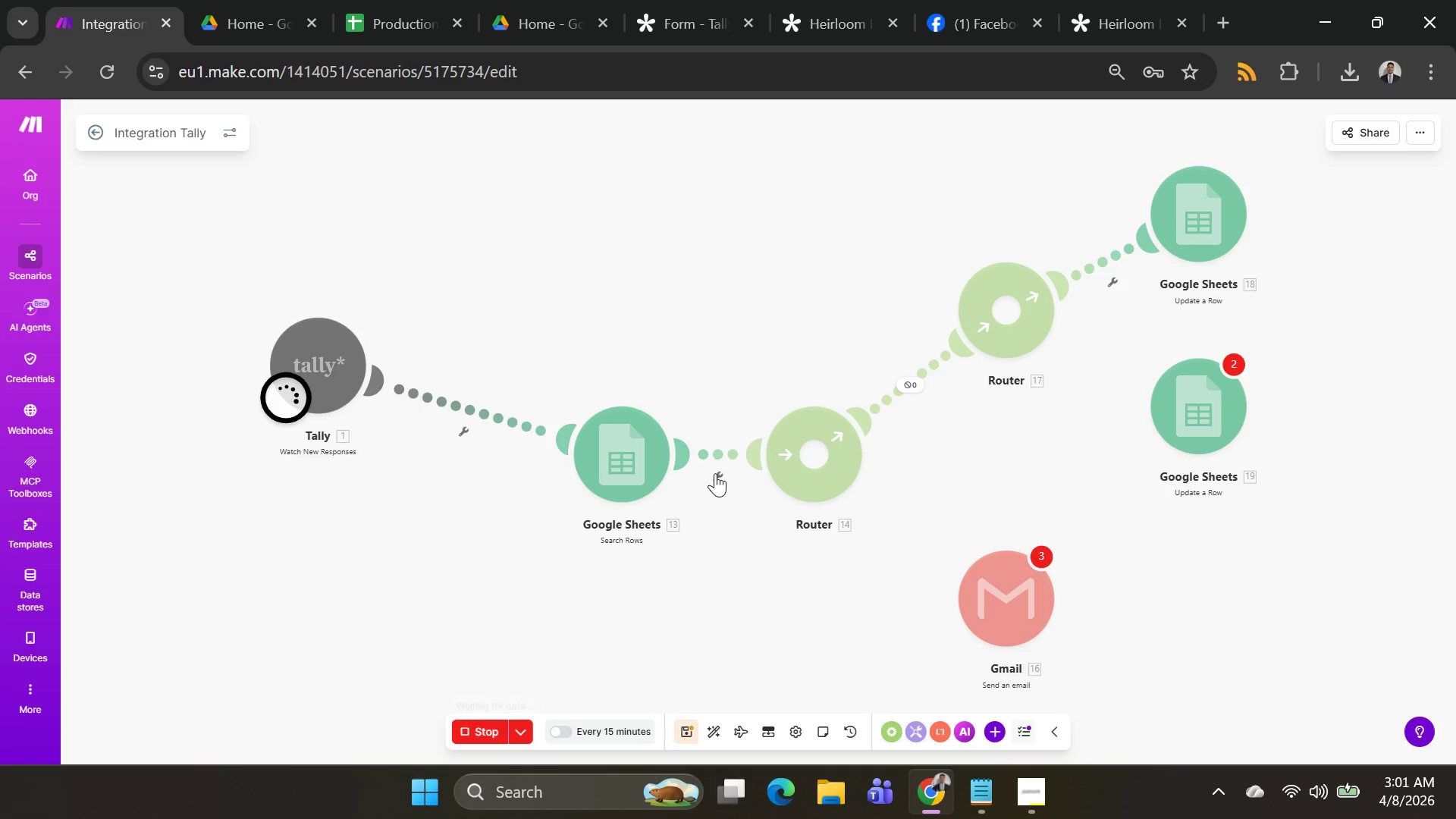 
left_click_drag(start_coordinate=[1135, 407], to_coordinate=[988, 322])
 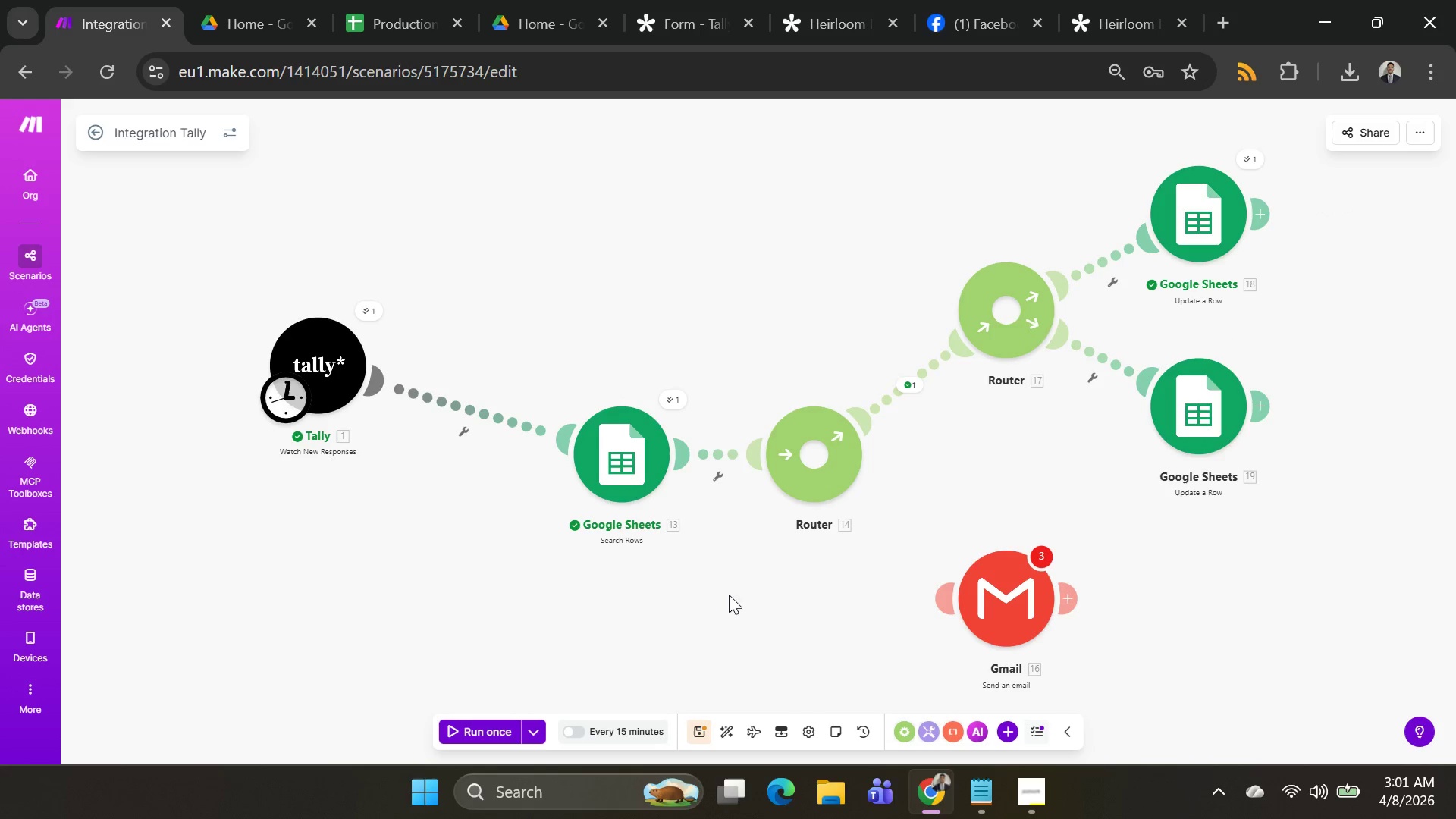 
left_click([528, 723])
 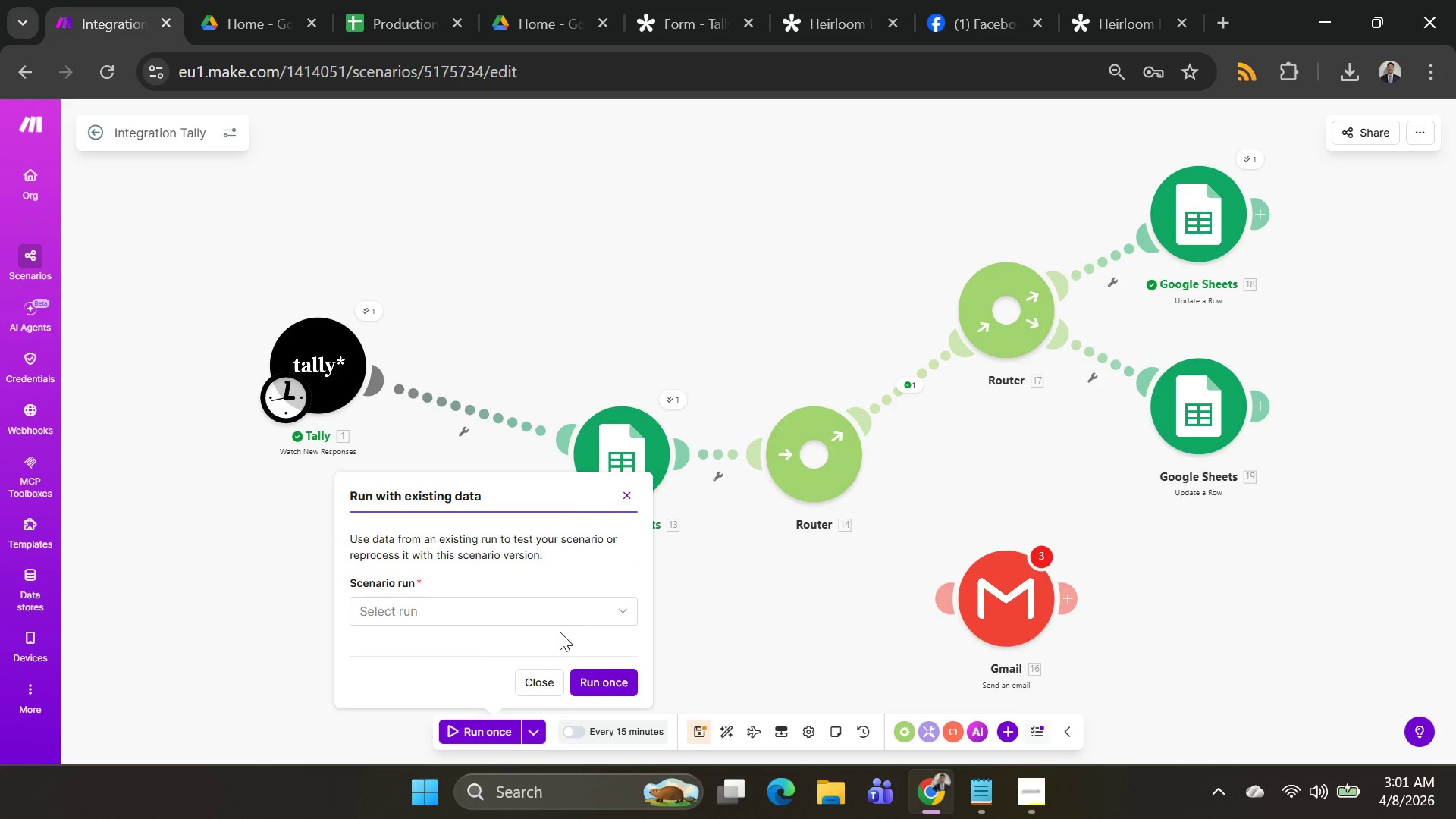 
left_click([563, 613])
 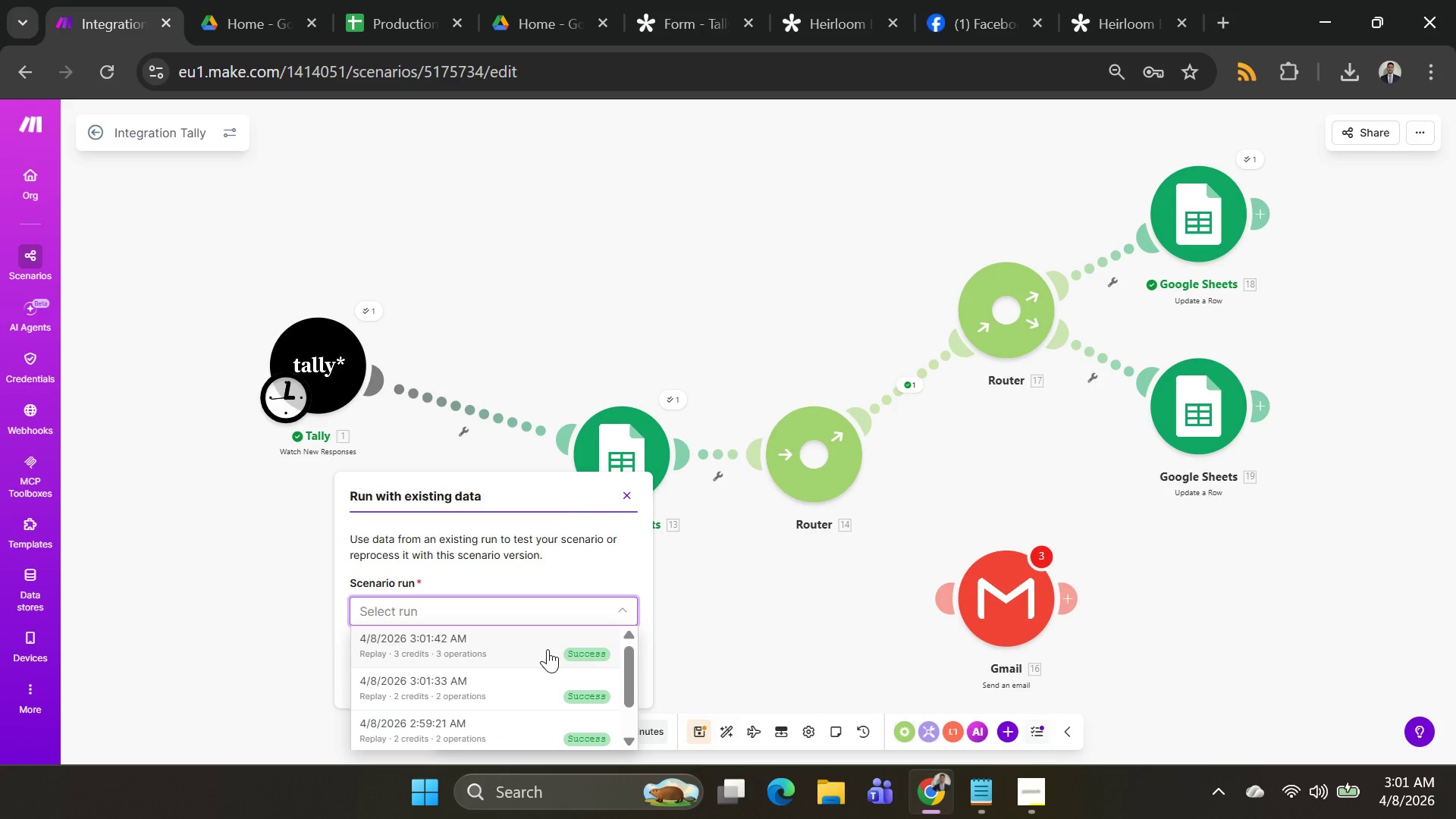 
left_click([548, 649])
 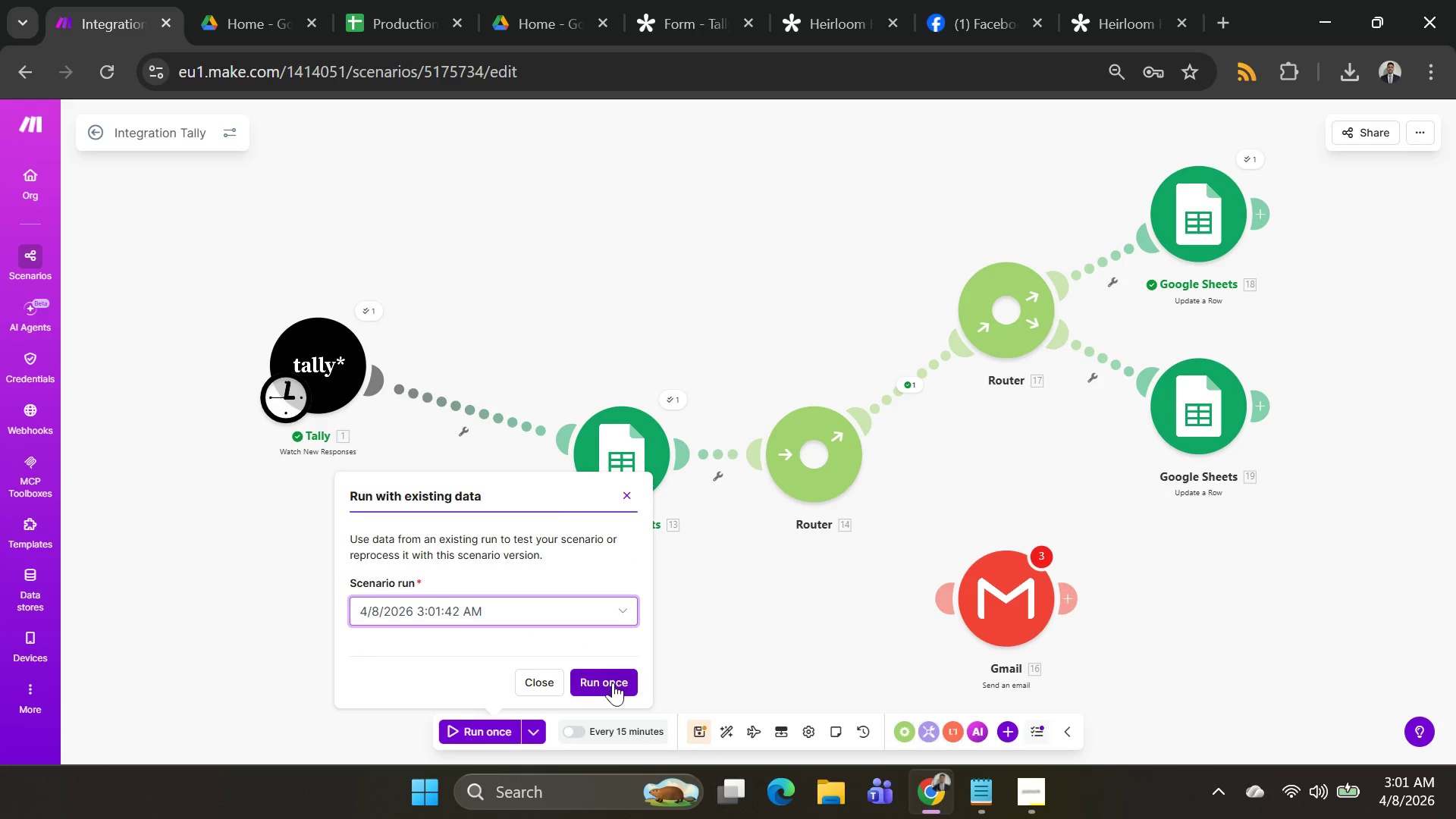 
left_click([613, 682])
 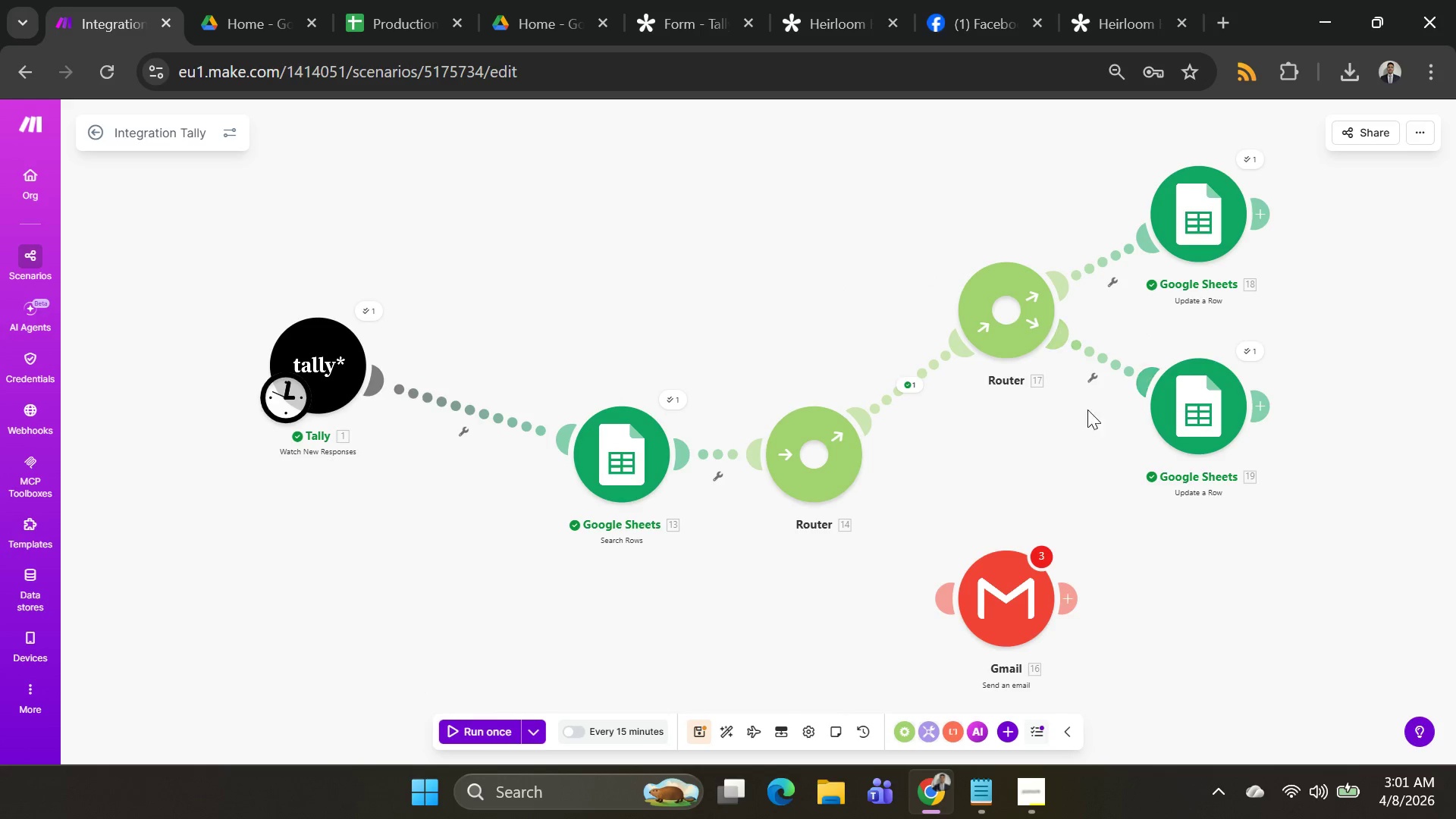 
wait(5.06)
 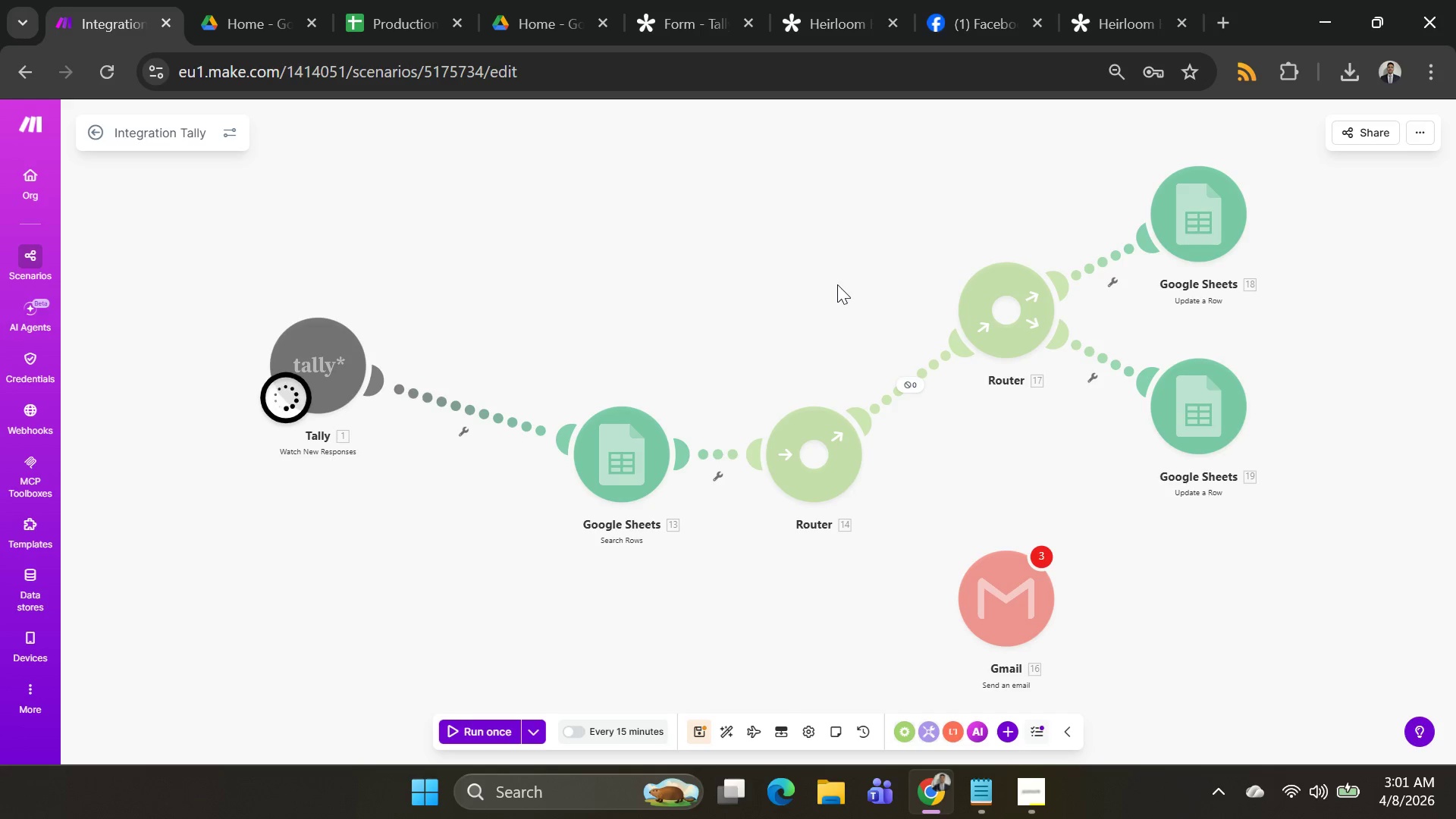 
left_click_drag(start_coordinate=[937, 593], to_coordinate=[827, 488])
 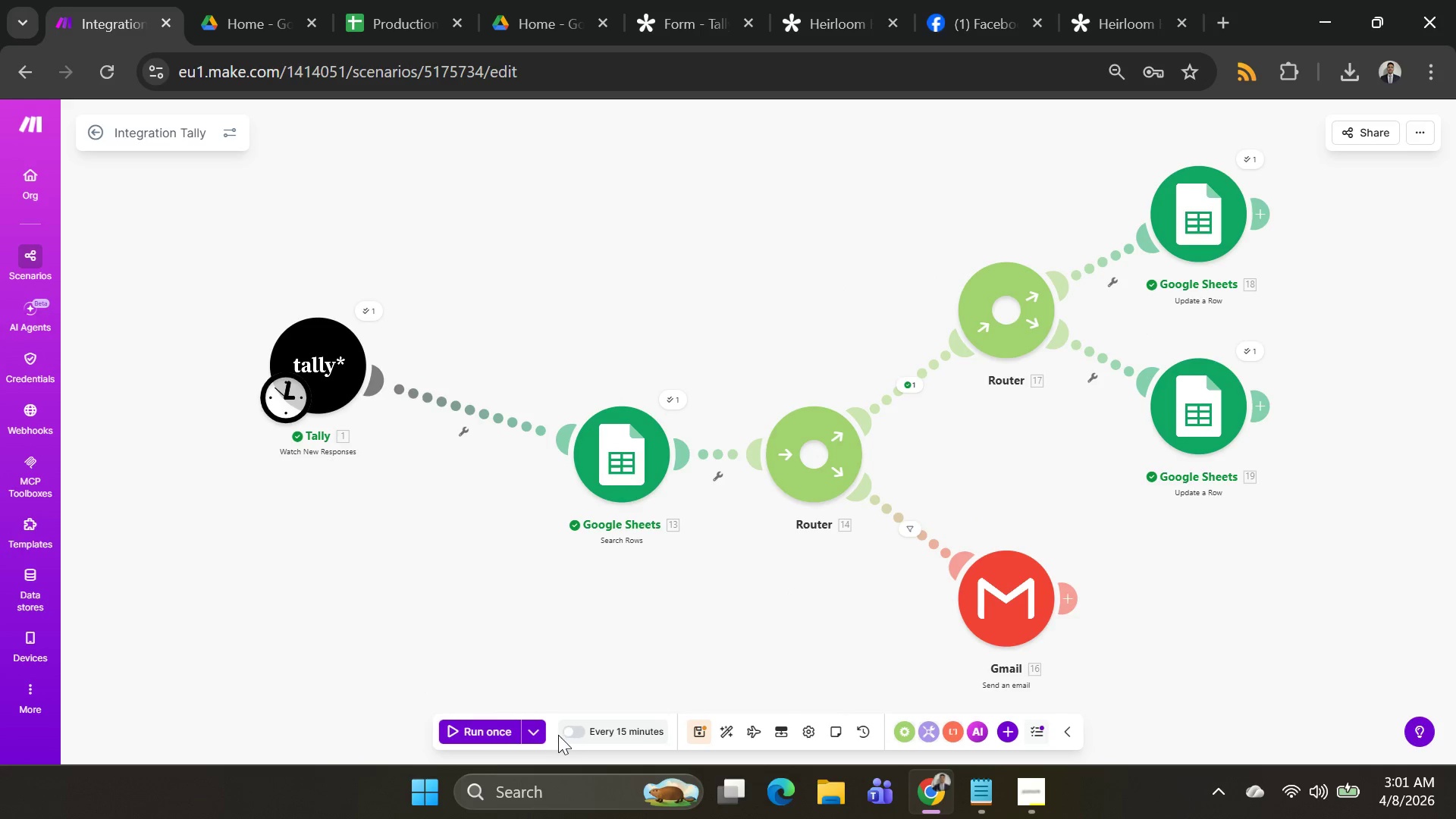 
left_click([521, 727])
 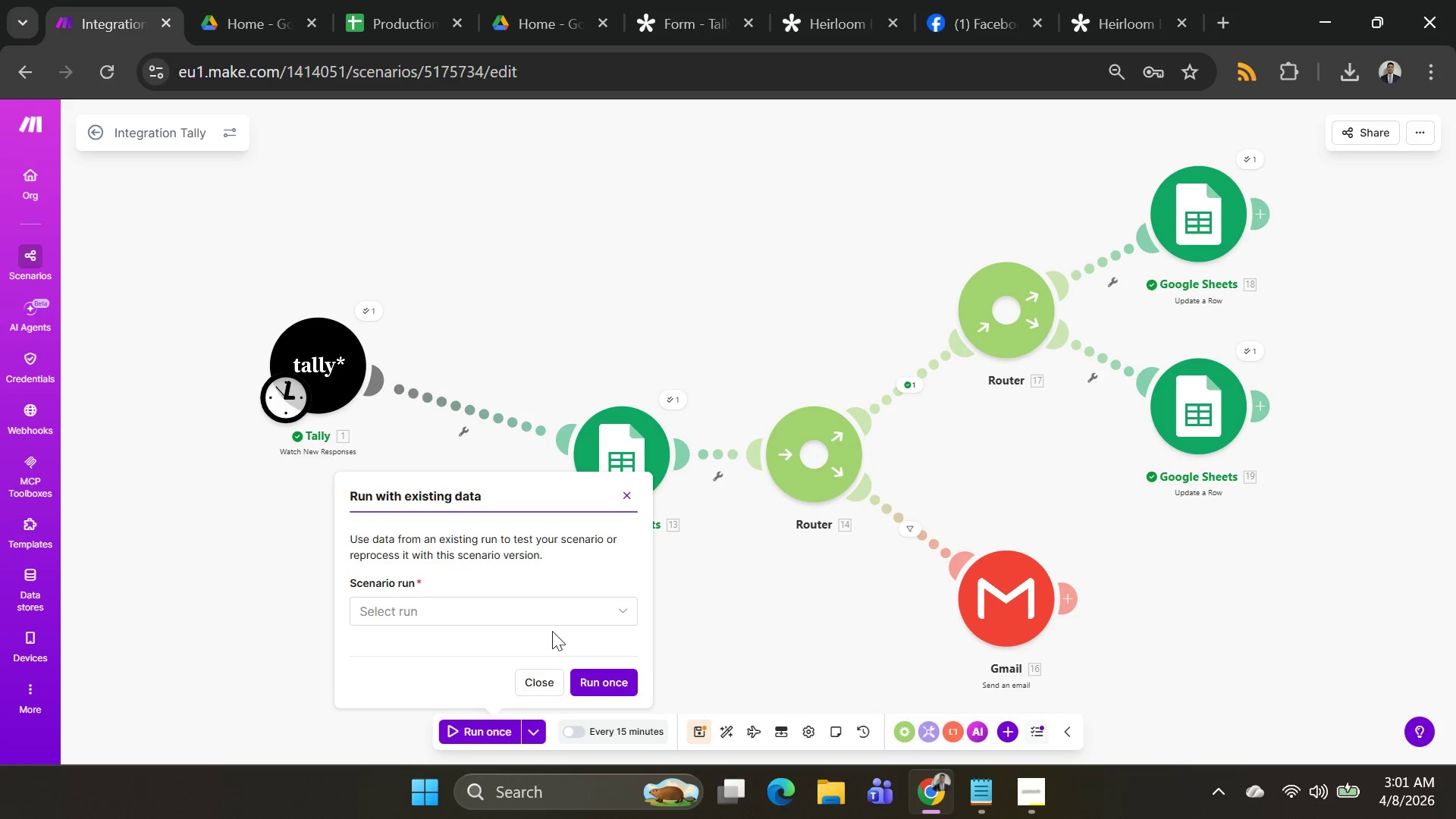 
left_click([552, 606])
 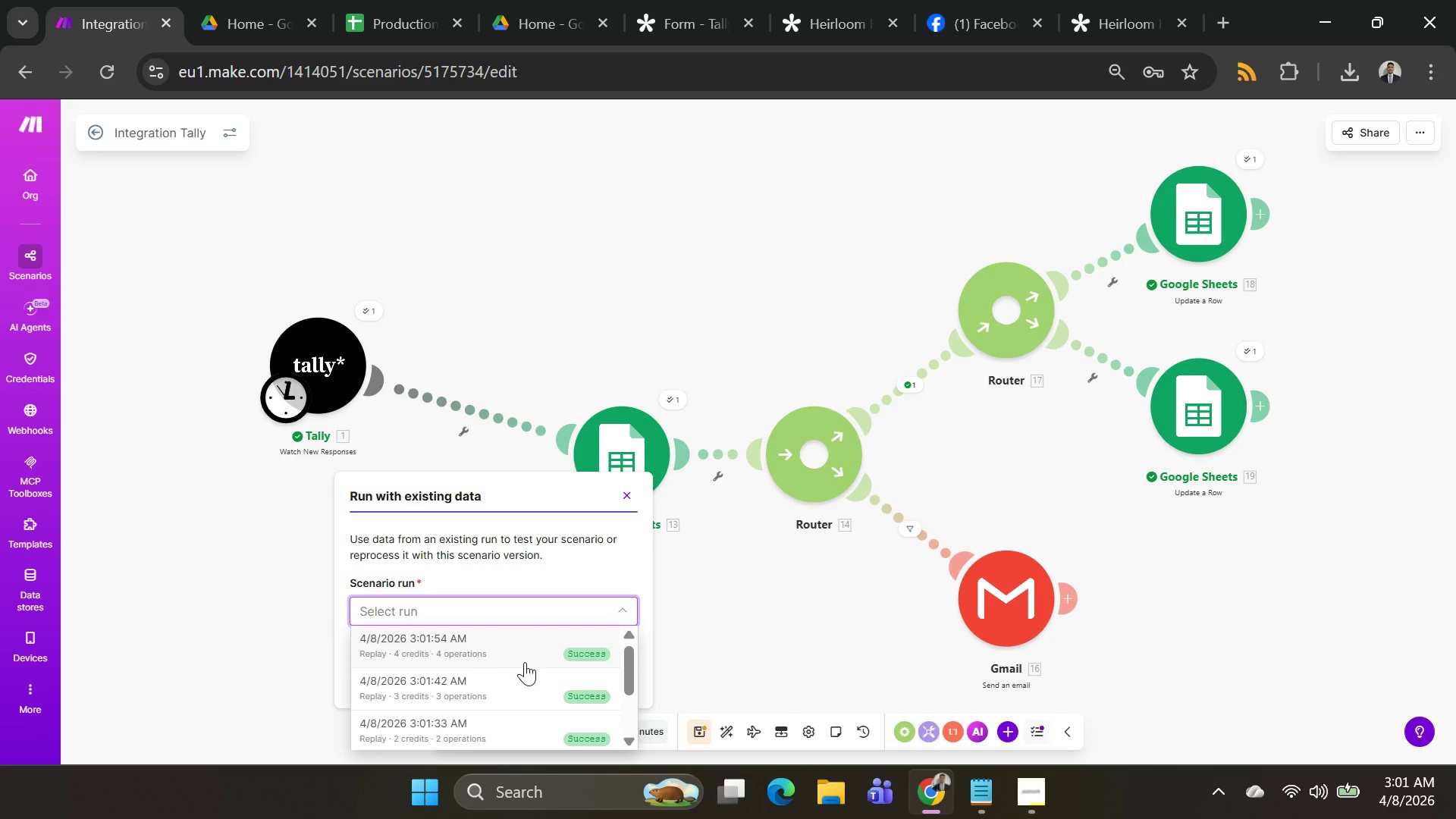 
left_click([529, 649])
 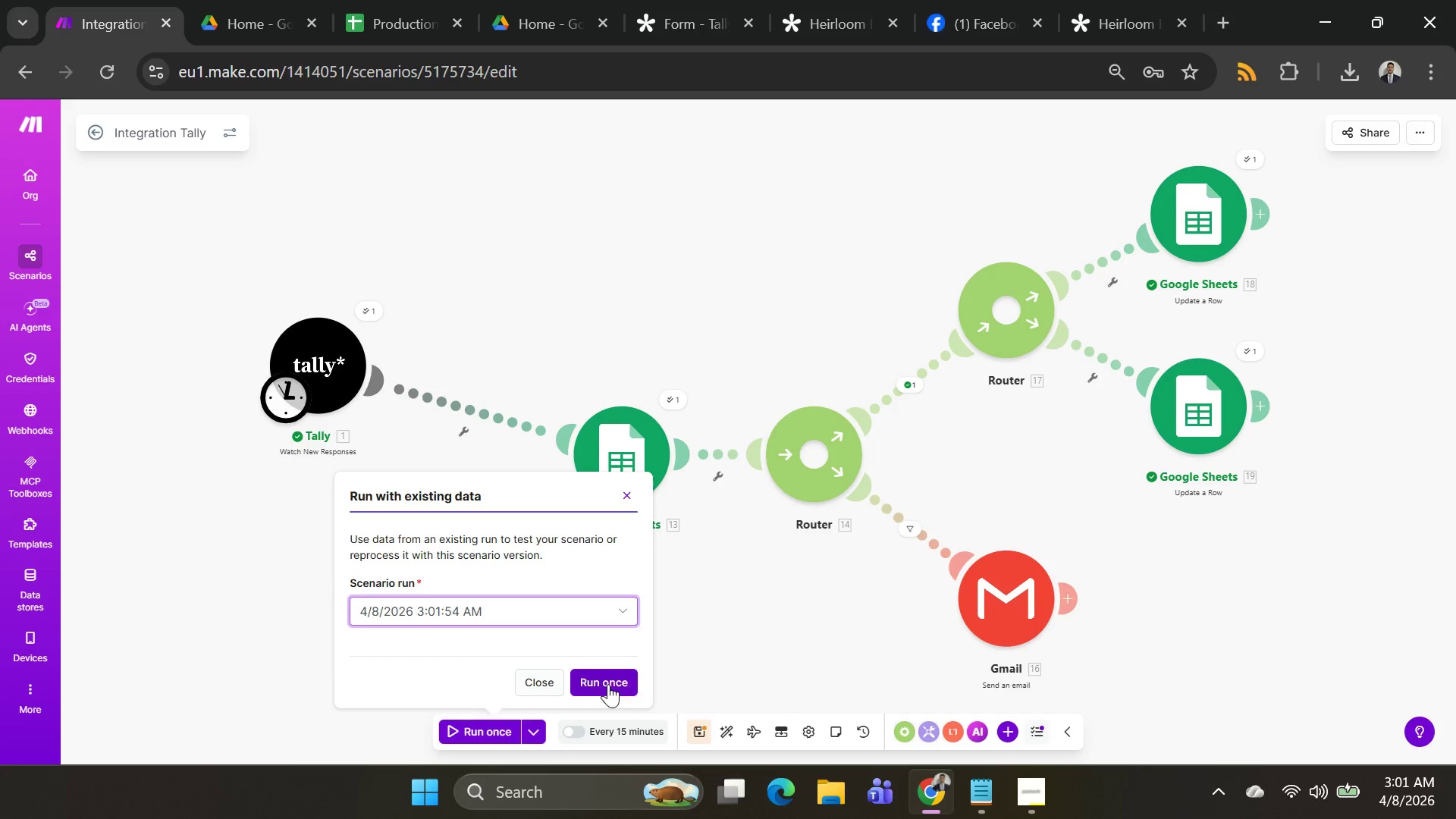 
left_click([610, 685])
 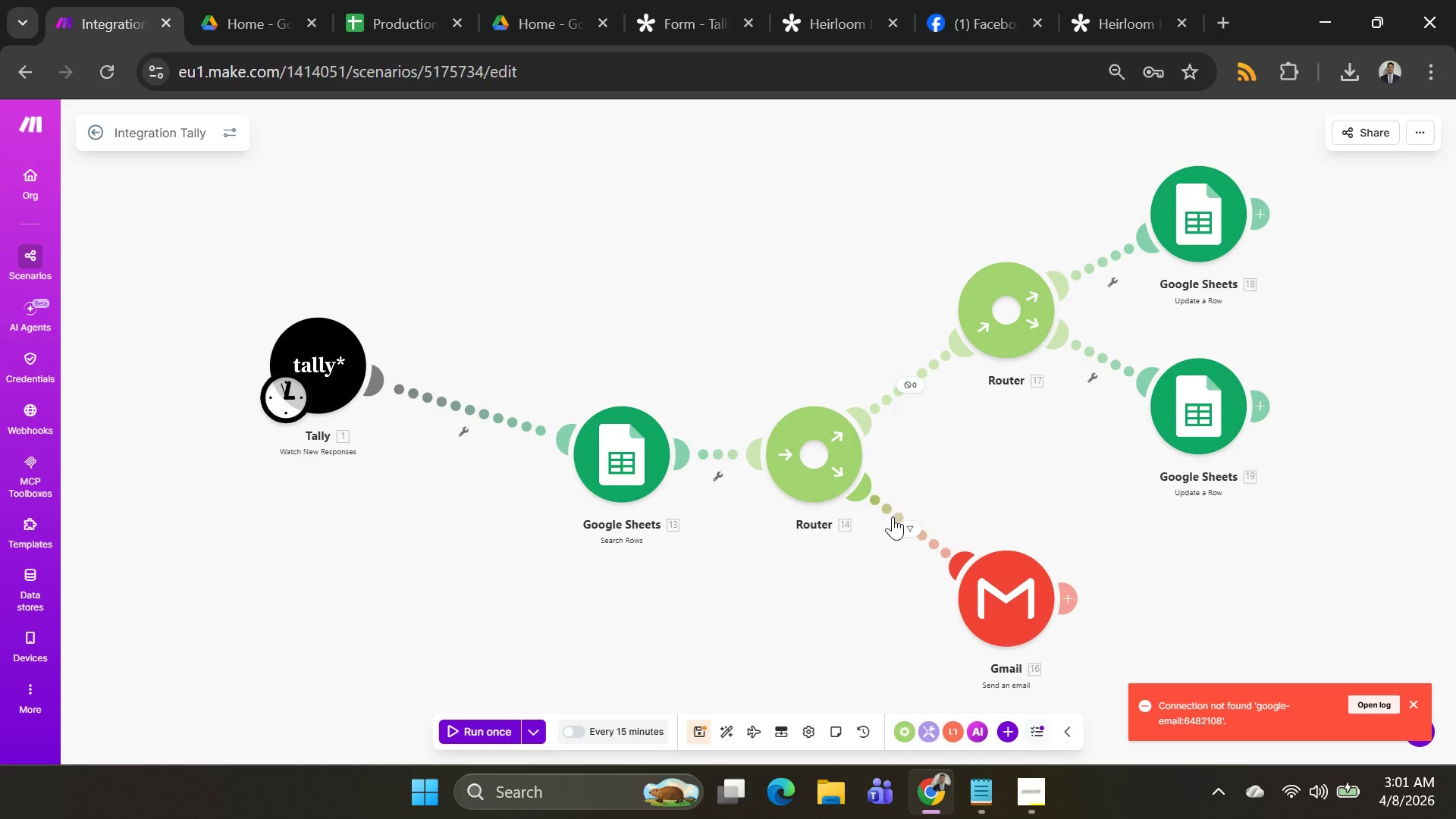 
left_click([937, 548])
 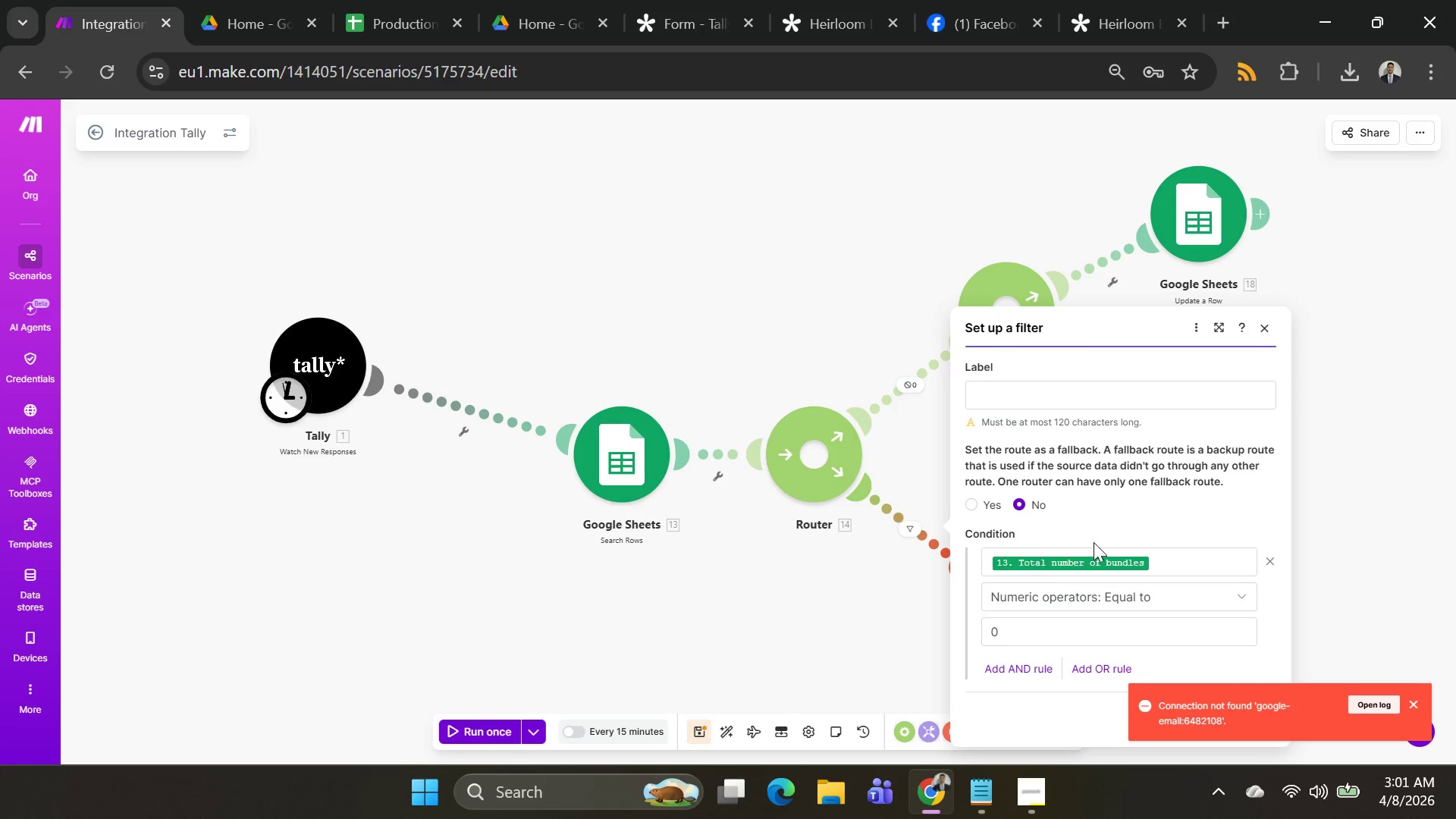 
left_click([1454, 450])
 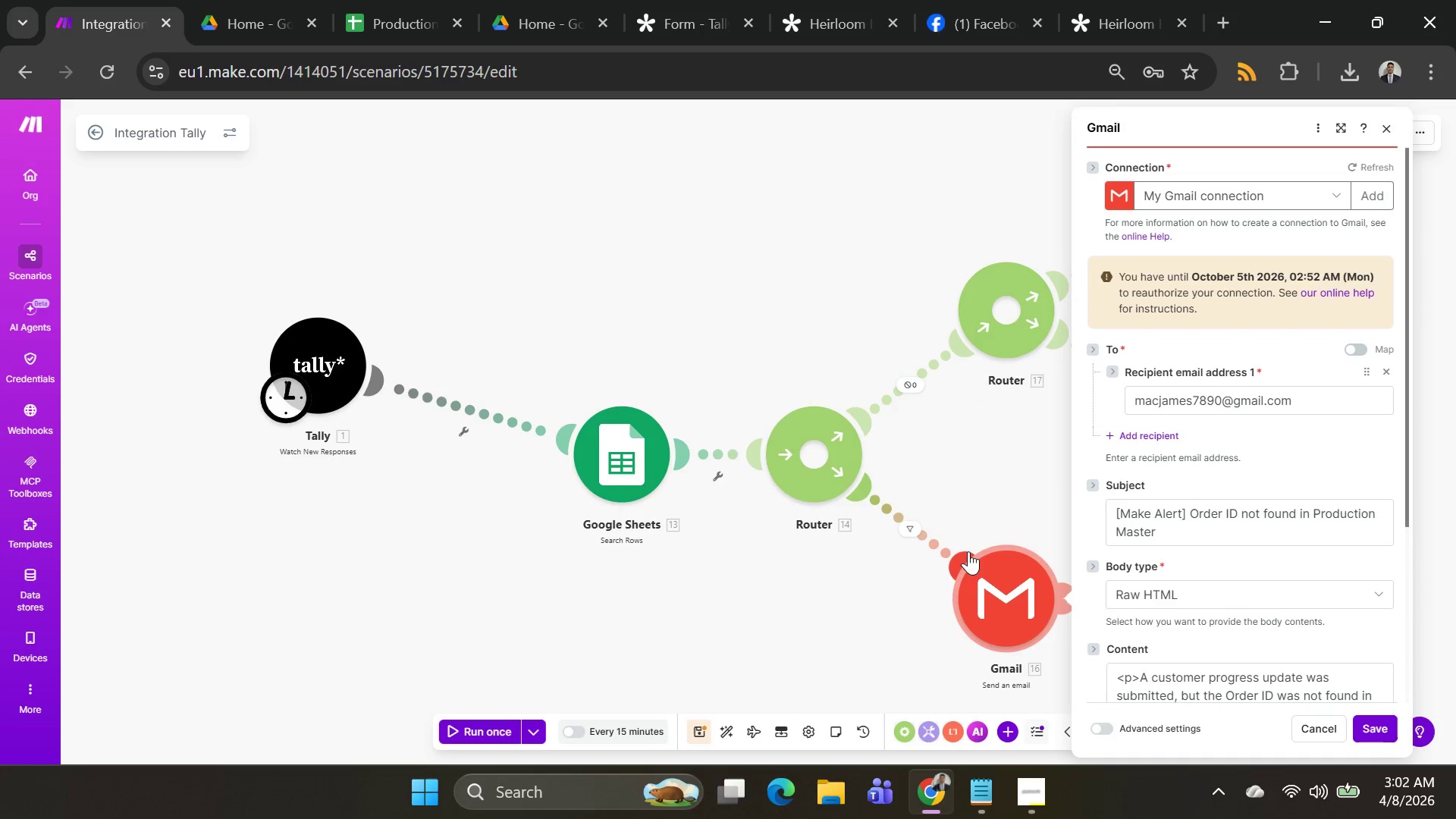 
scroll: coordinate [1332, 381], scroll_direction: down, amount: 12.0
 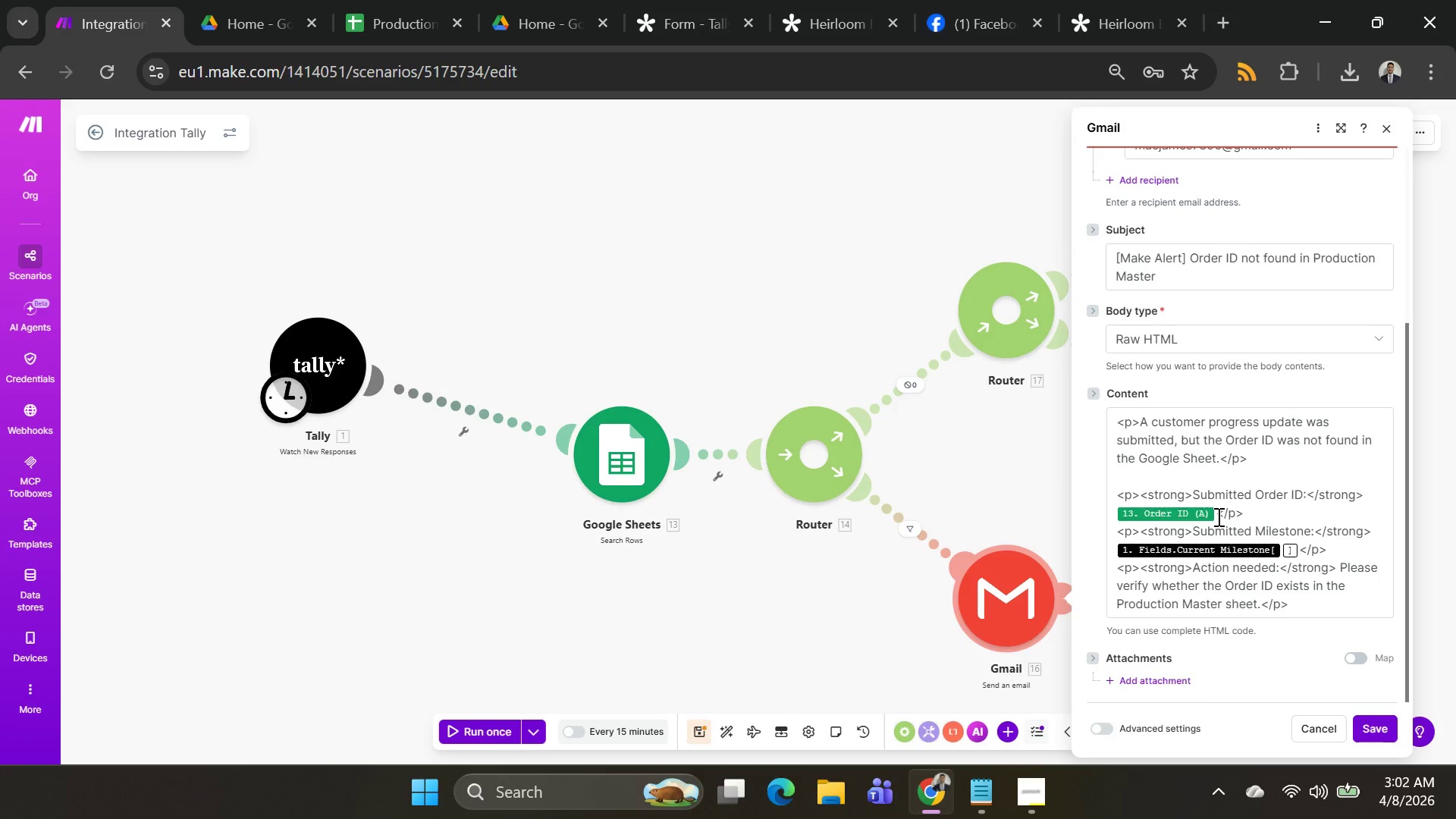 
left_click([1217, 516])
 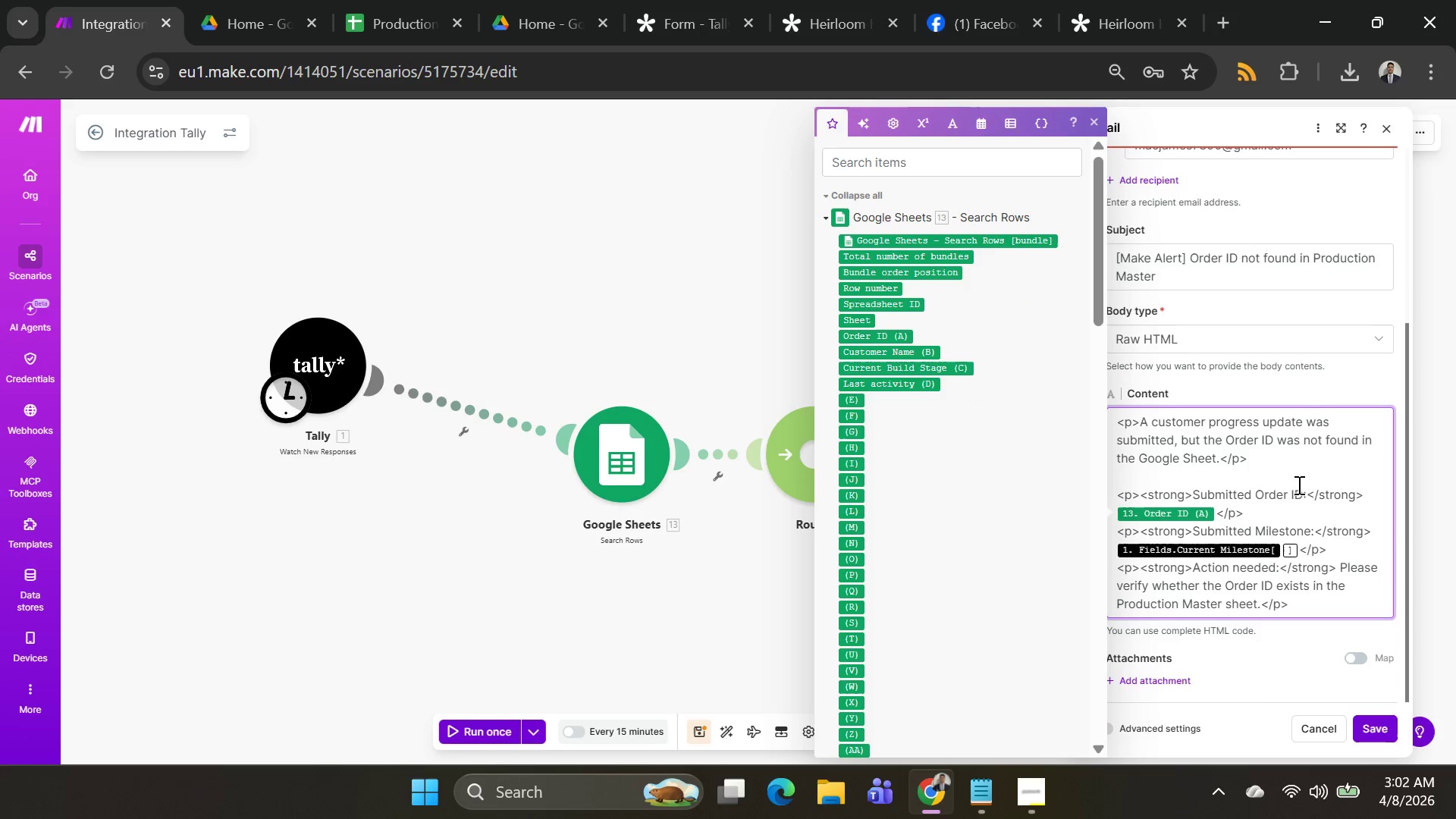 
key(Backspace)
 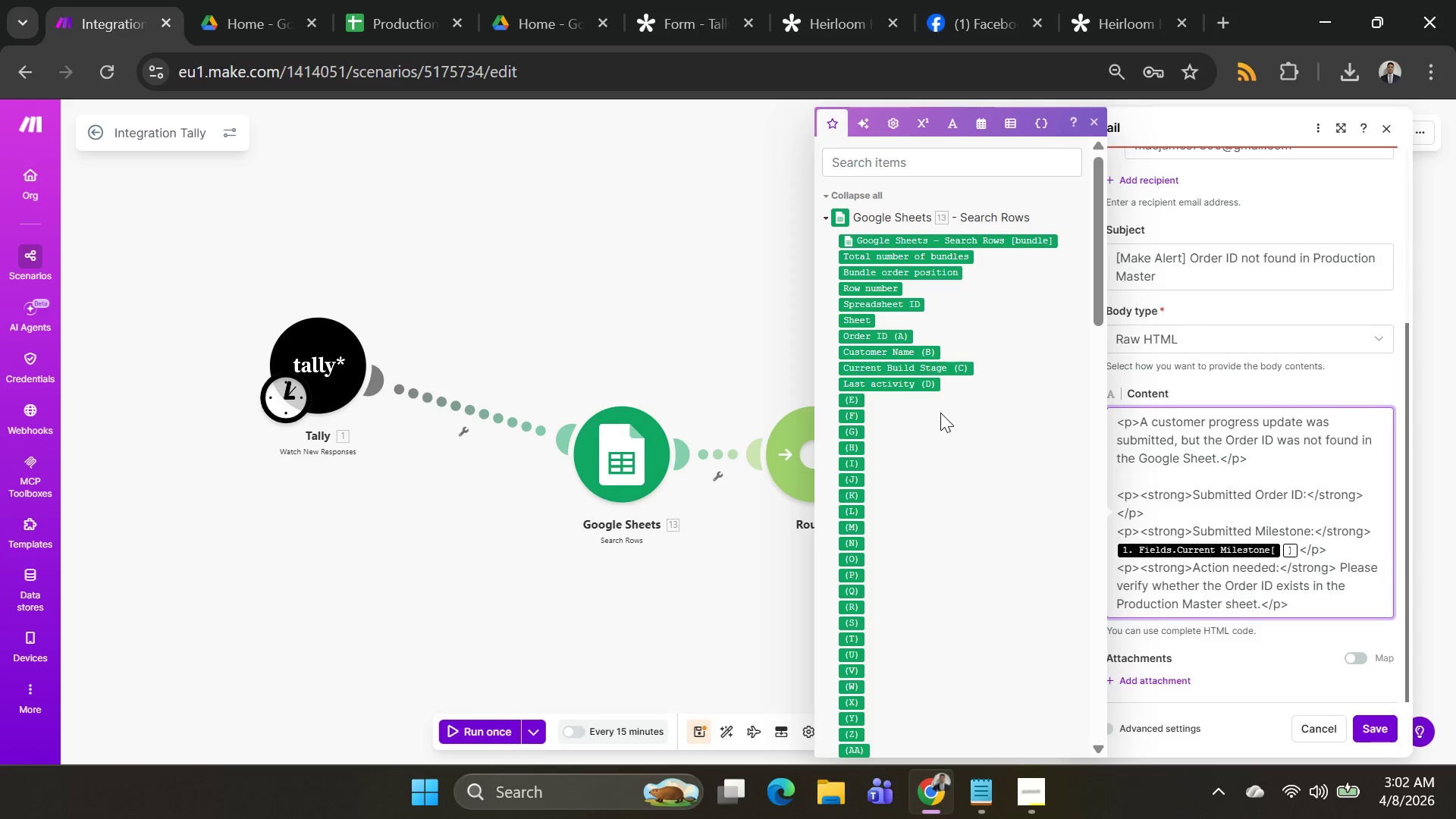 
scroll: coordinate [976, 407], scroll_direction: down, amount: 7.0
 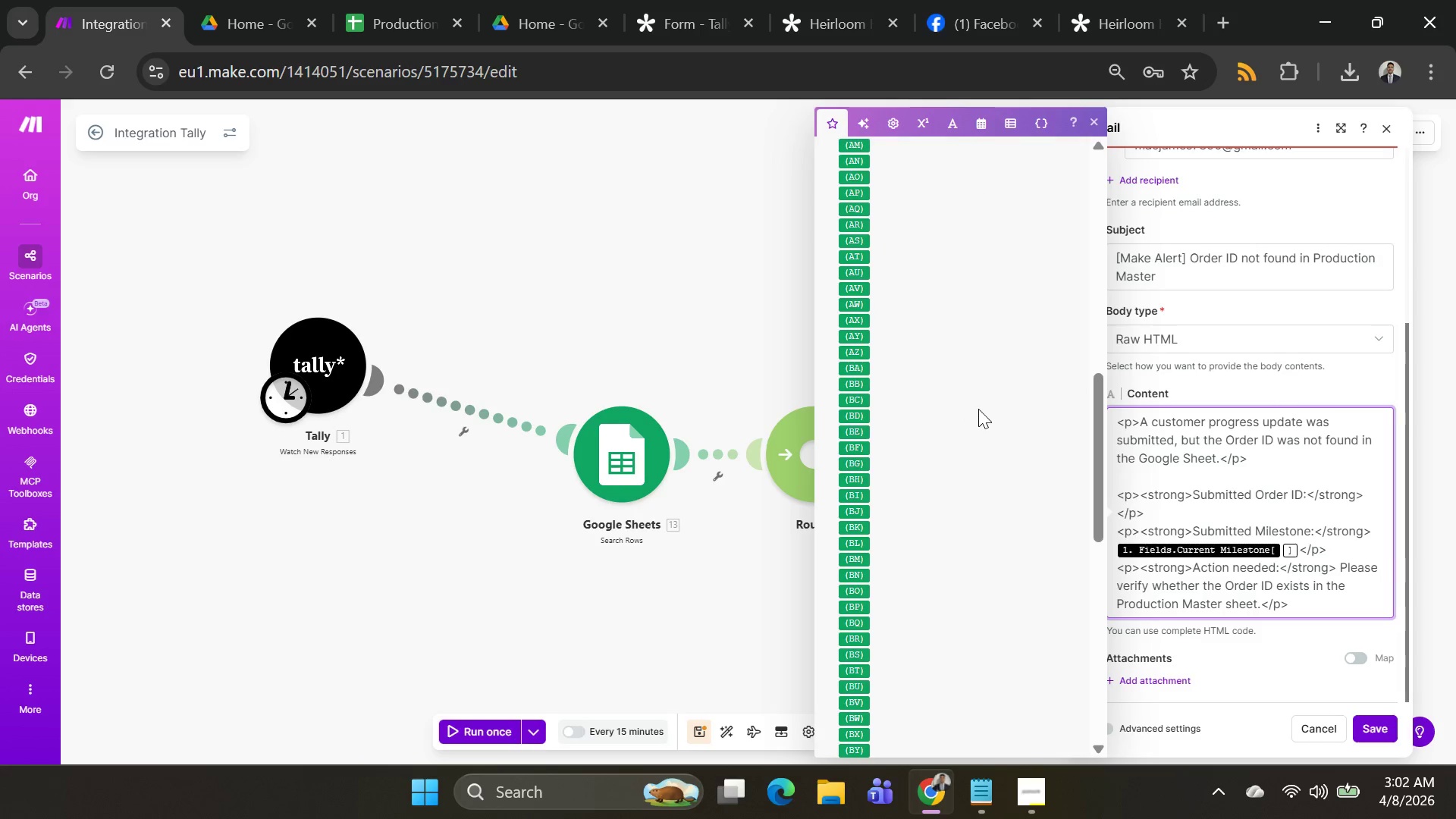 
scroll: coordinate [984, 412], scroll_direction: up, amount: 9.0
 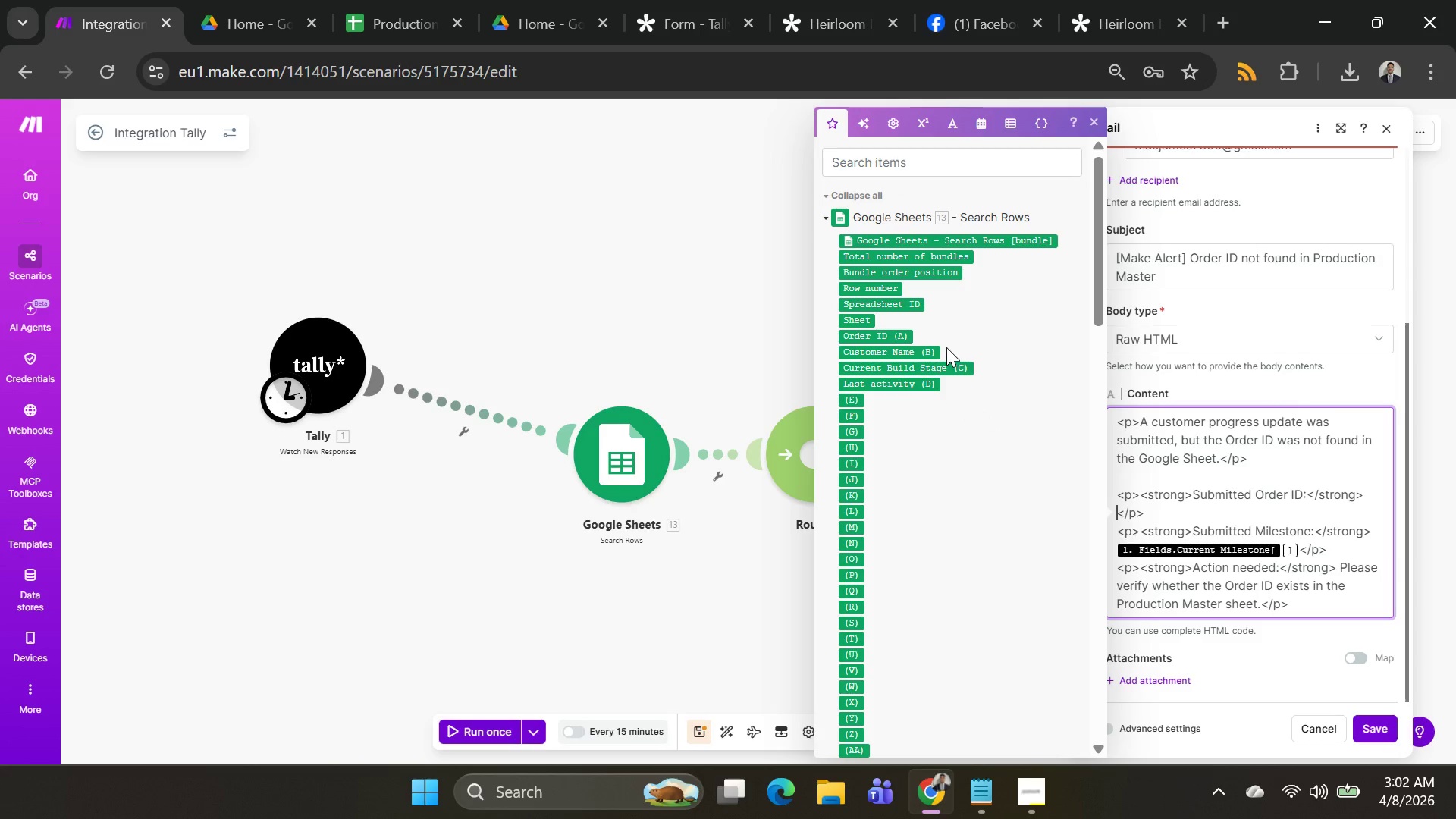 
scroll: coordinate [953, 375], scroll_direction: down, amount: 17.0
 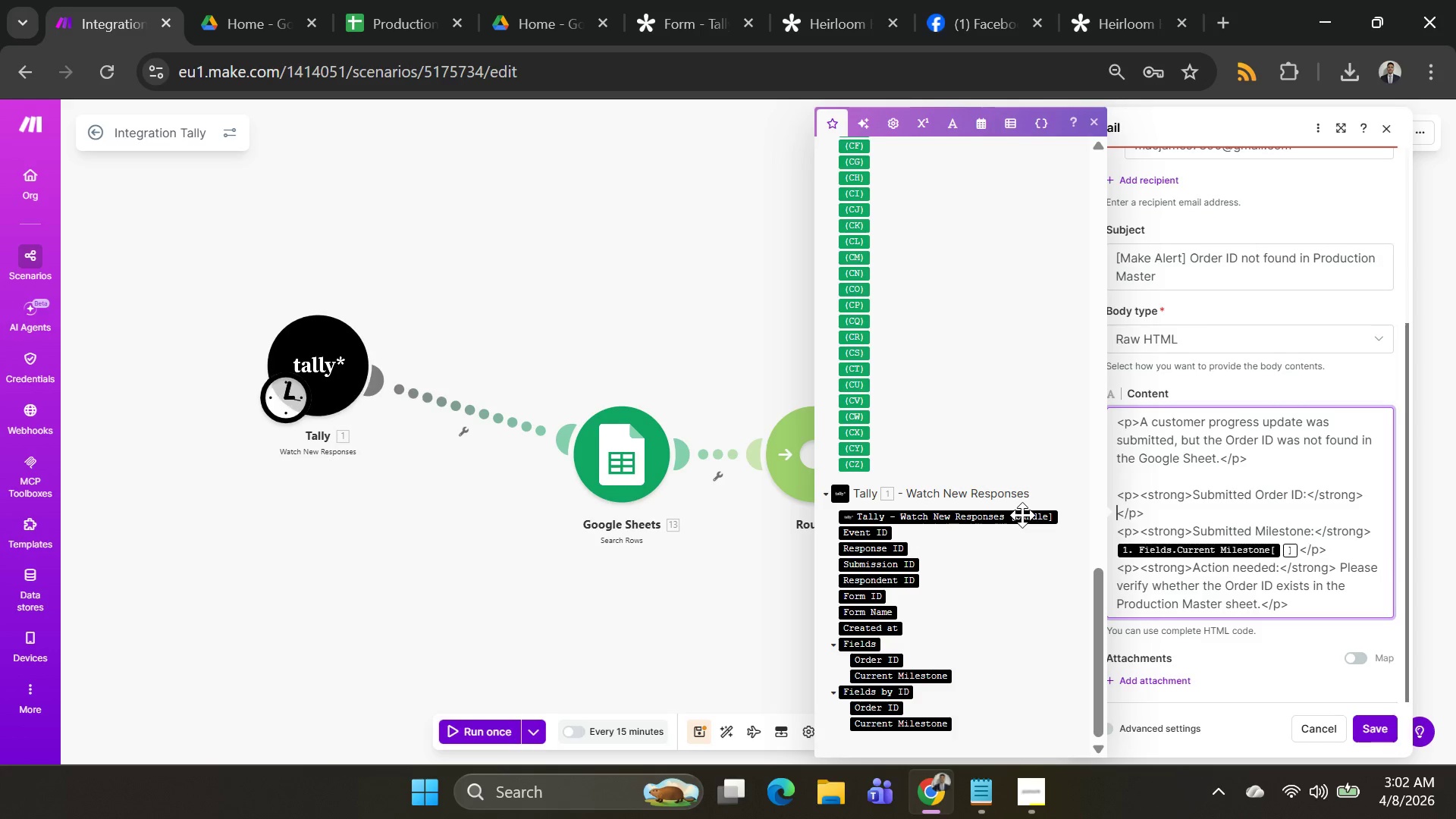 
key(Control+Z)
 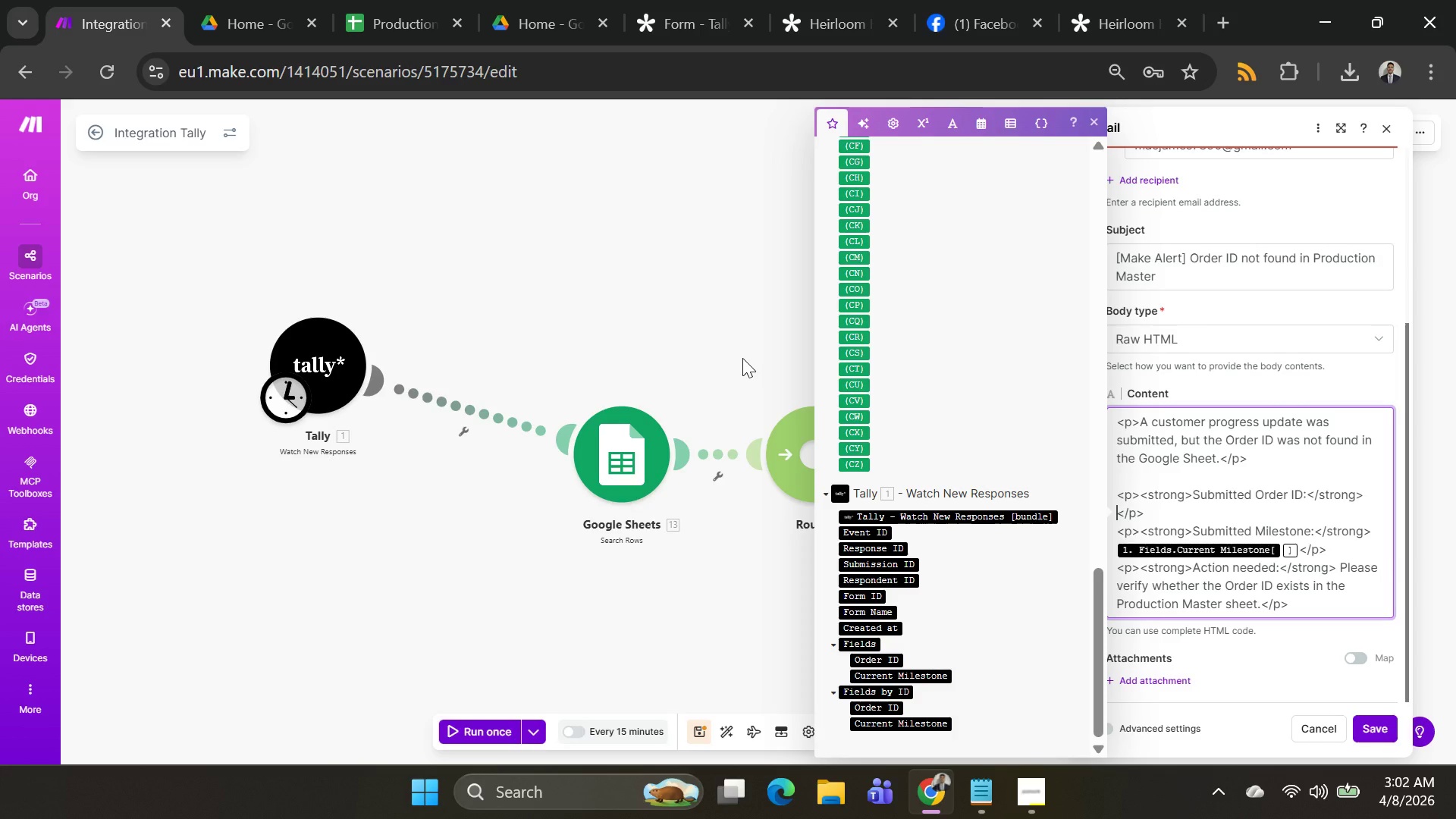 
wait(6.02)
 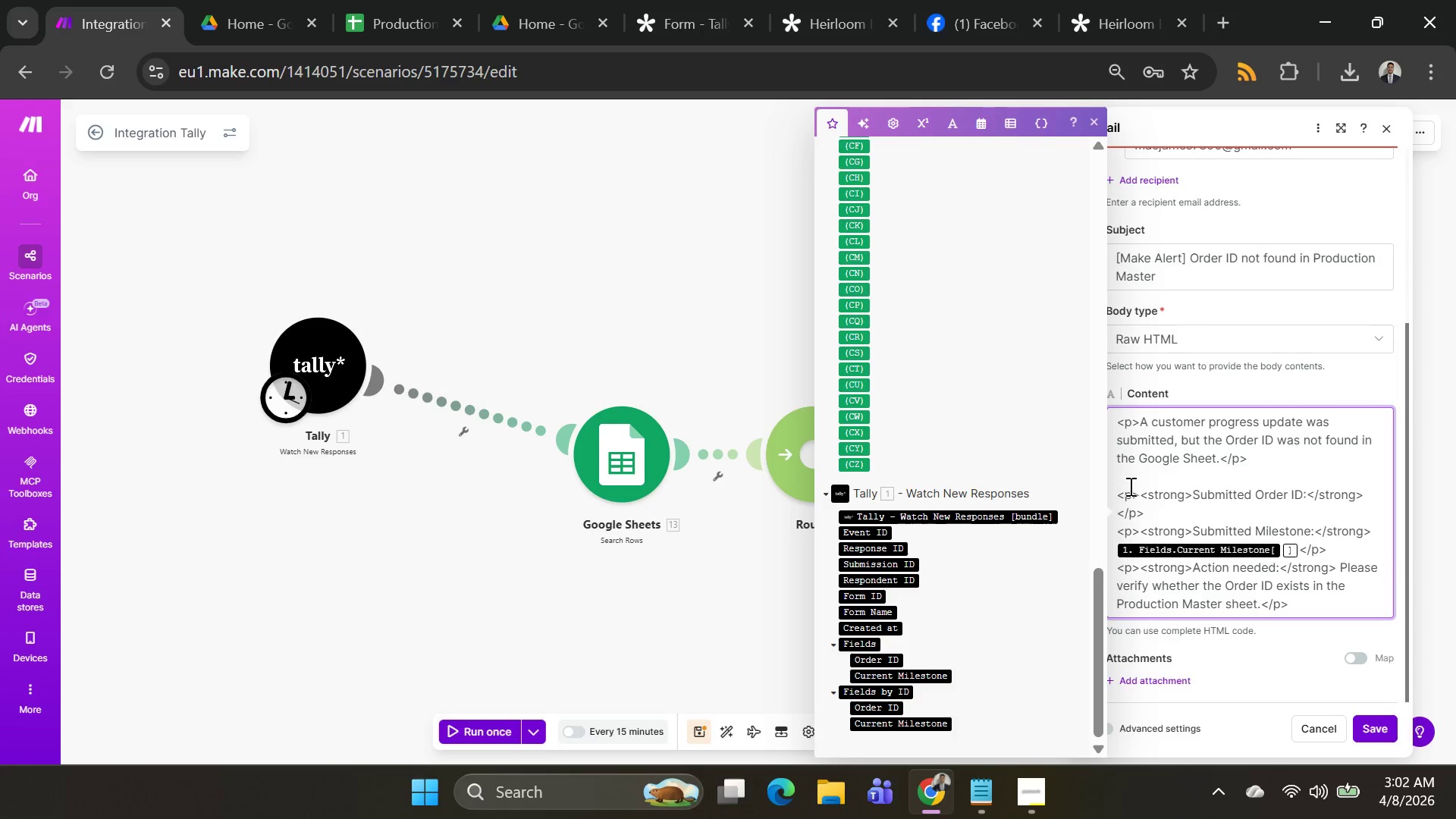 
left_click([742, 358])
 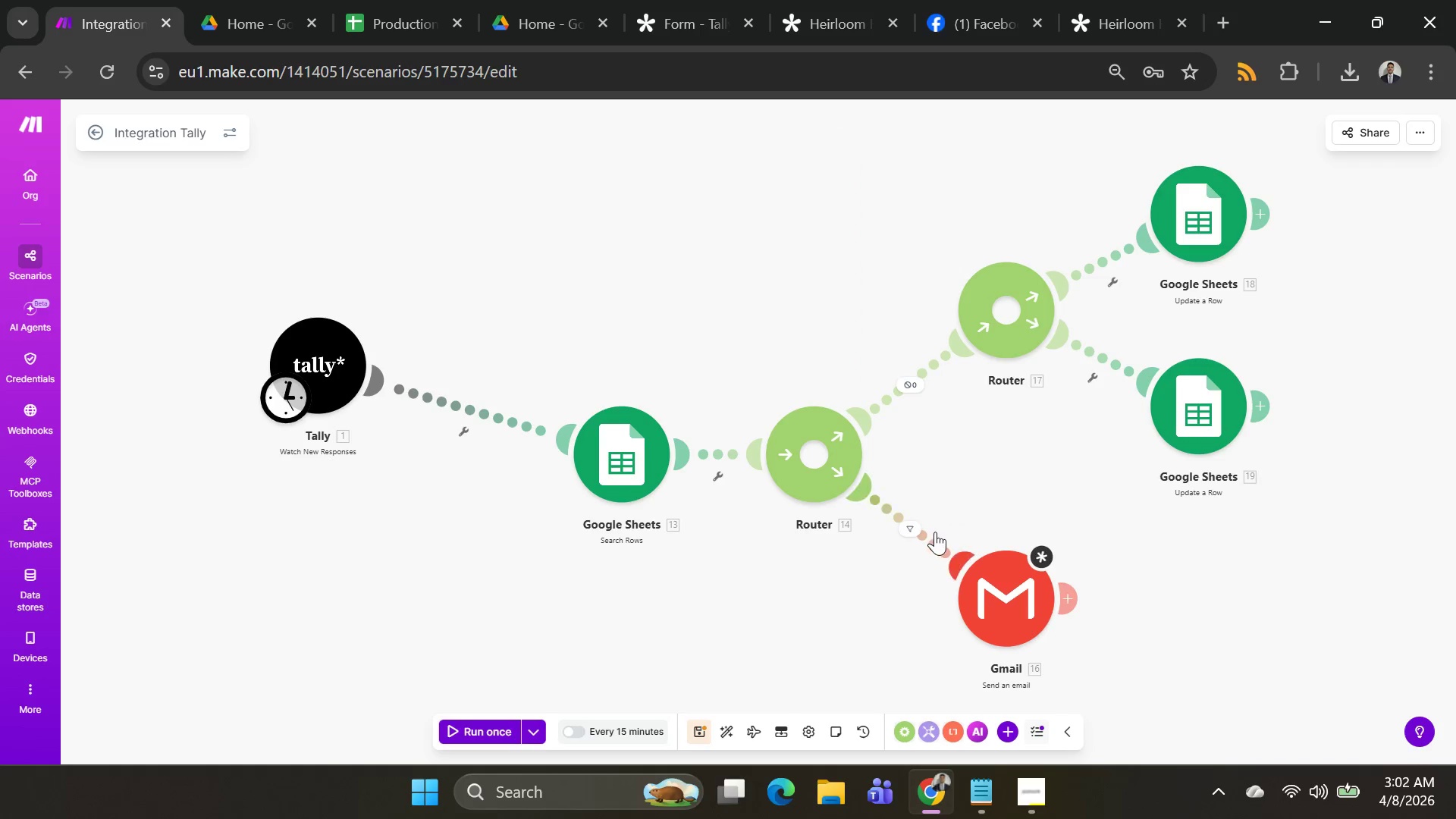 
right_click([934, 540])
 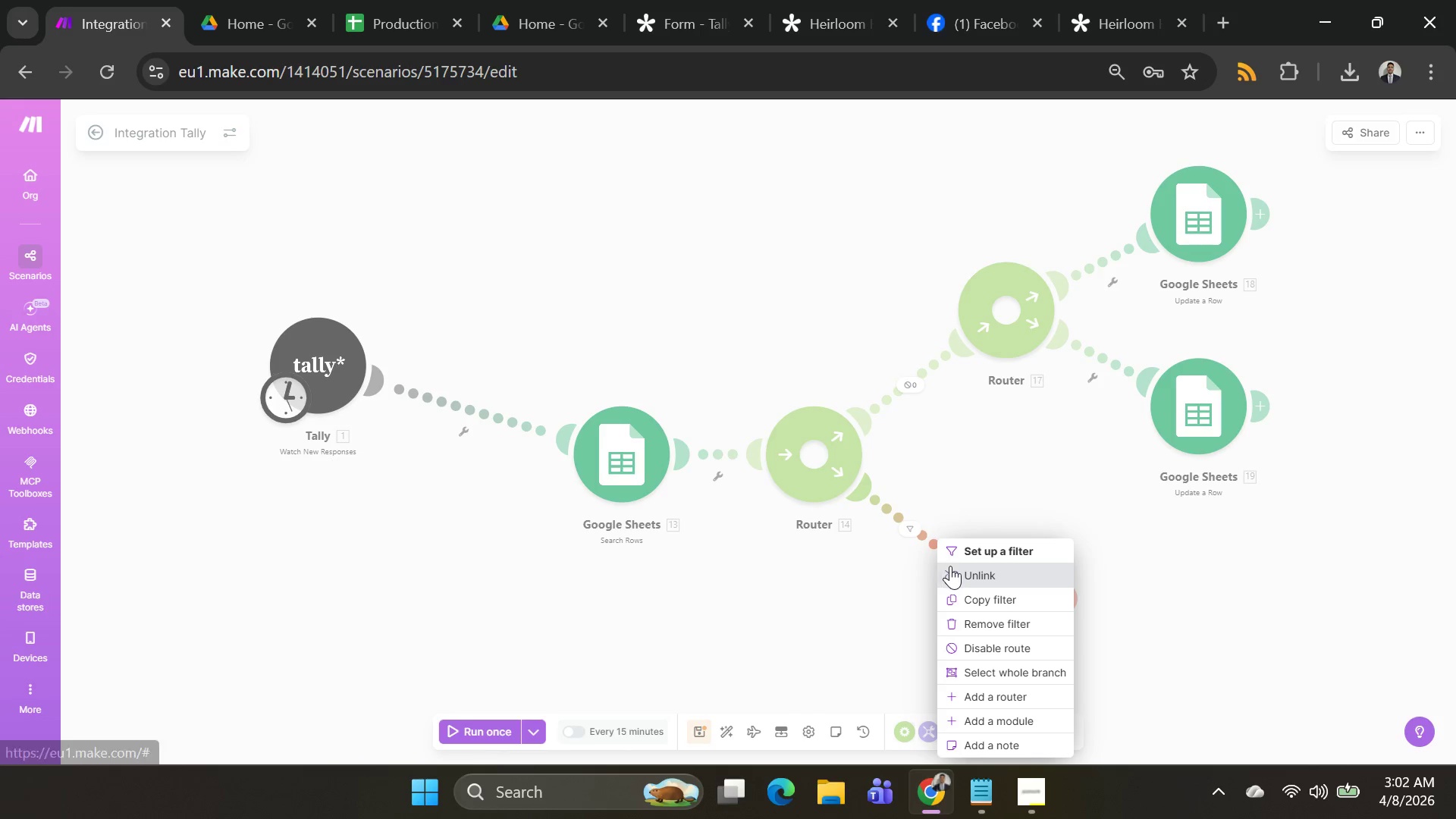 
left_click([959, 570])
 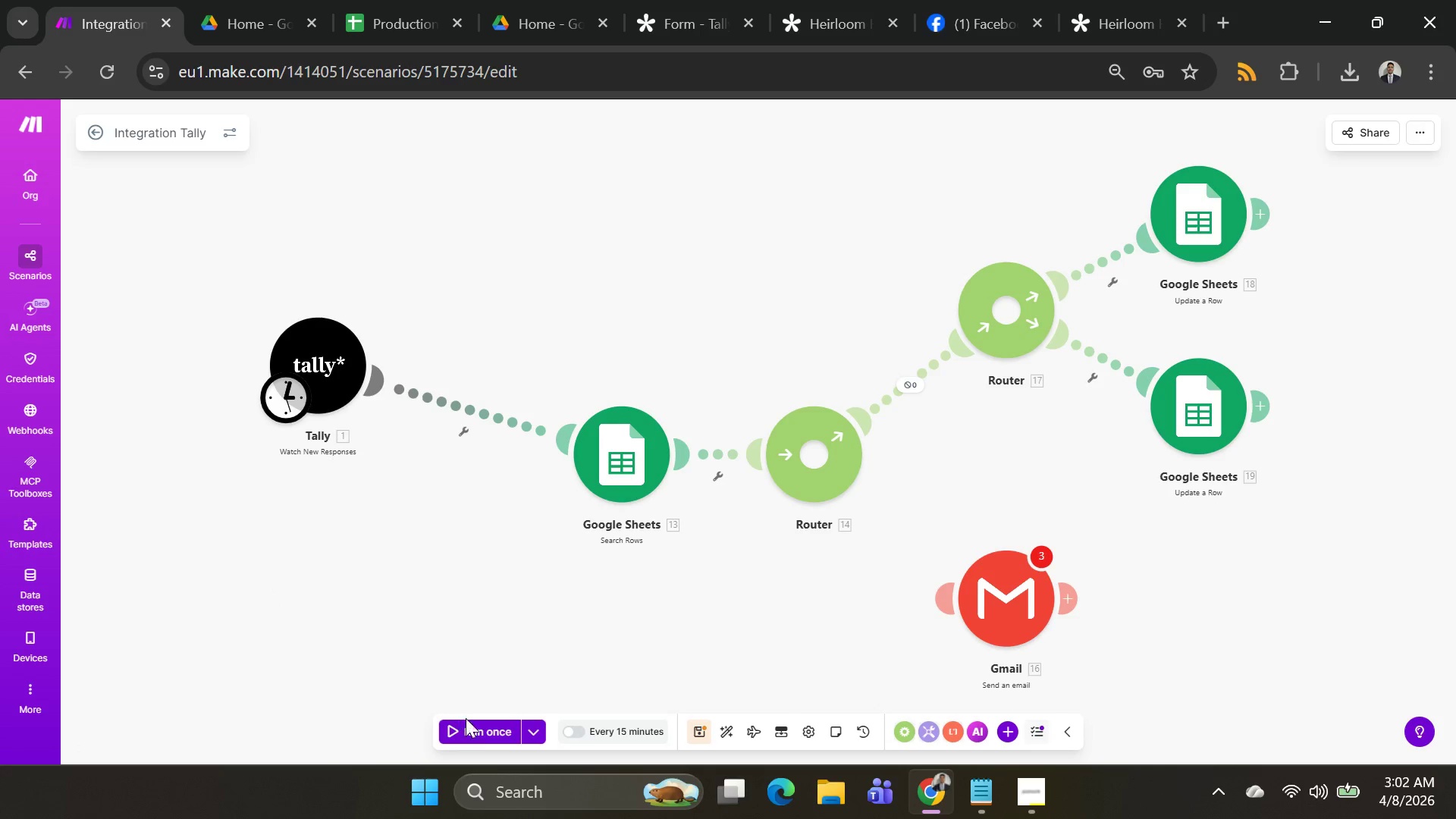 
mouse_move([531, 725])
 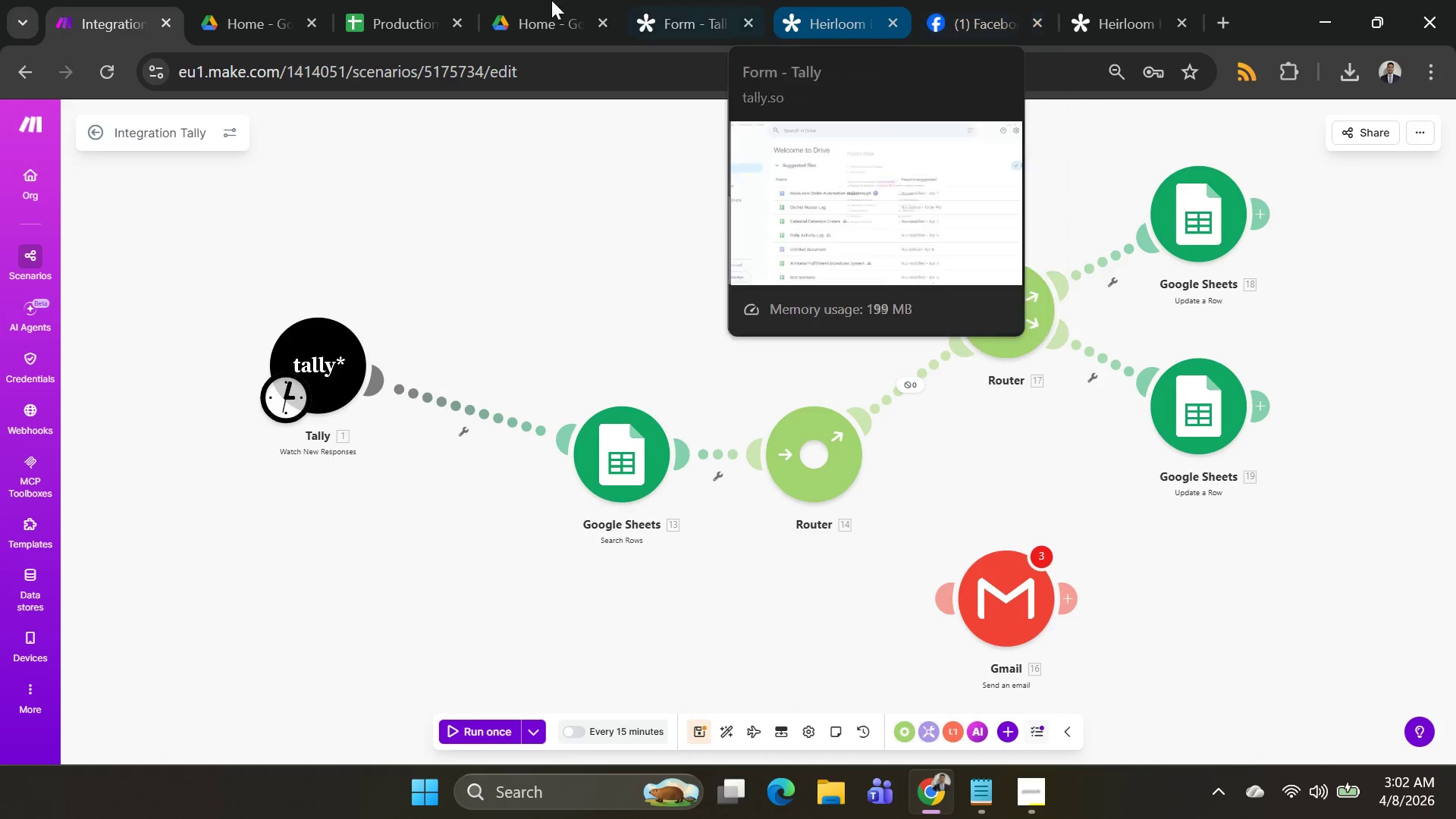 
left_click([1103, 27])
 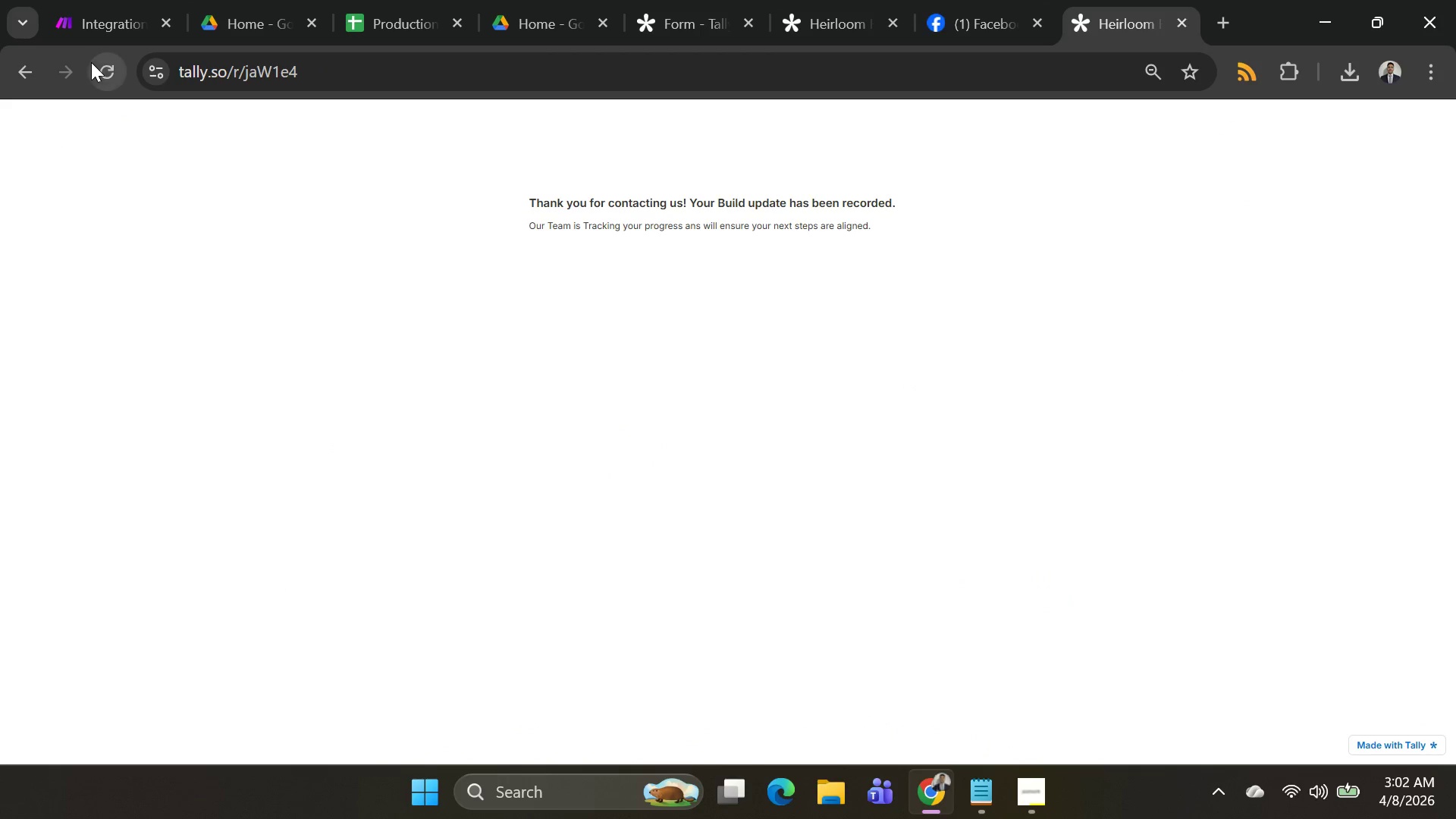 
left_click([109, 71])
 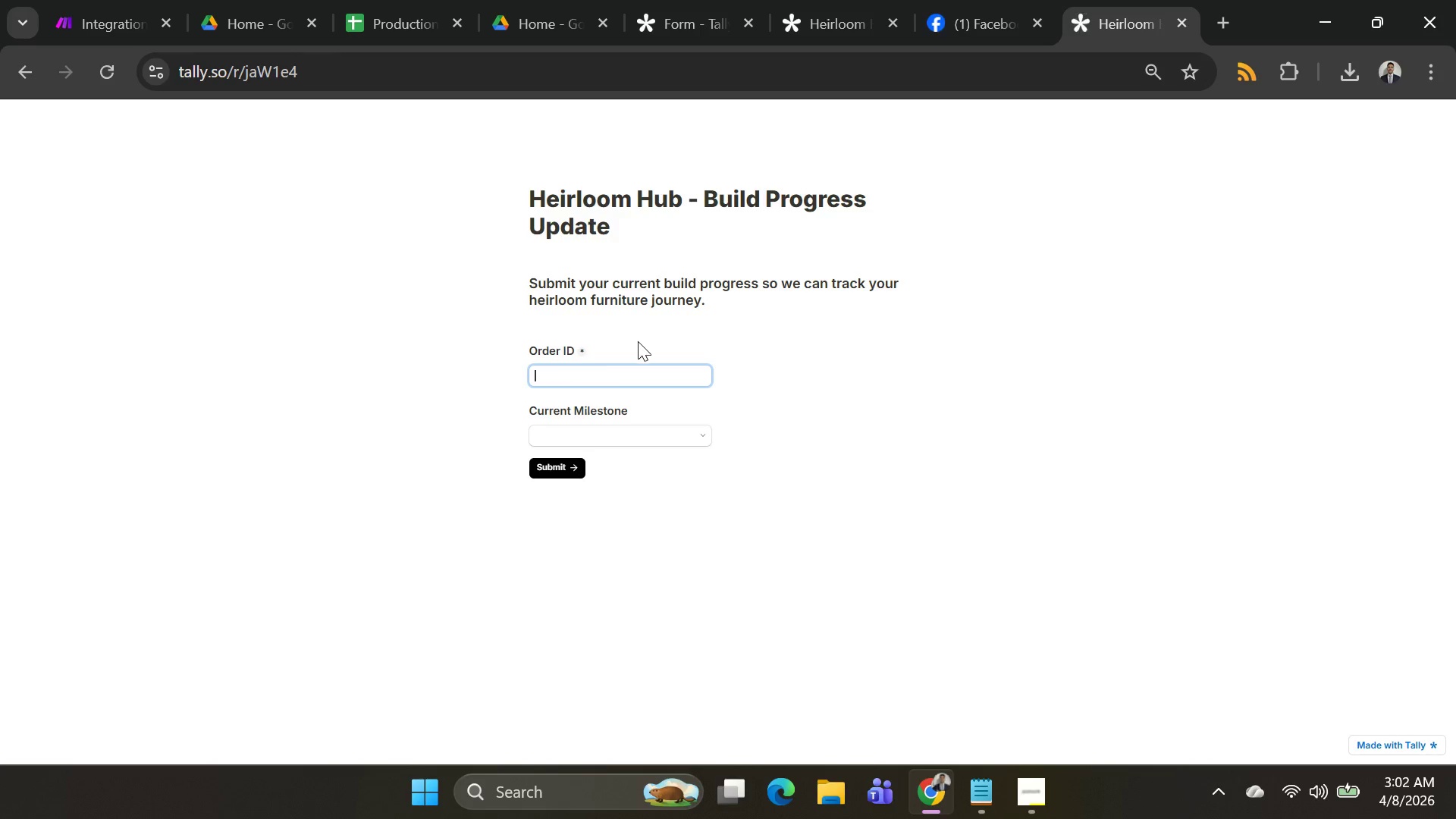 
left_click([611, 384])
 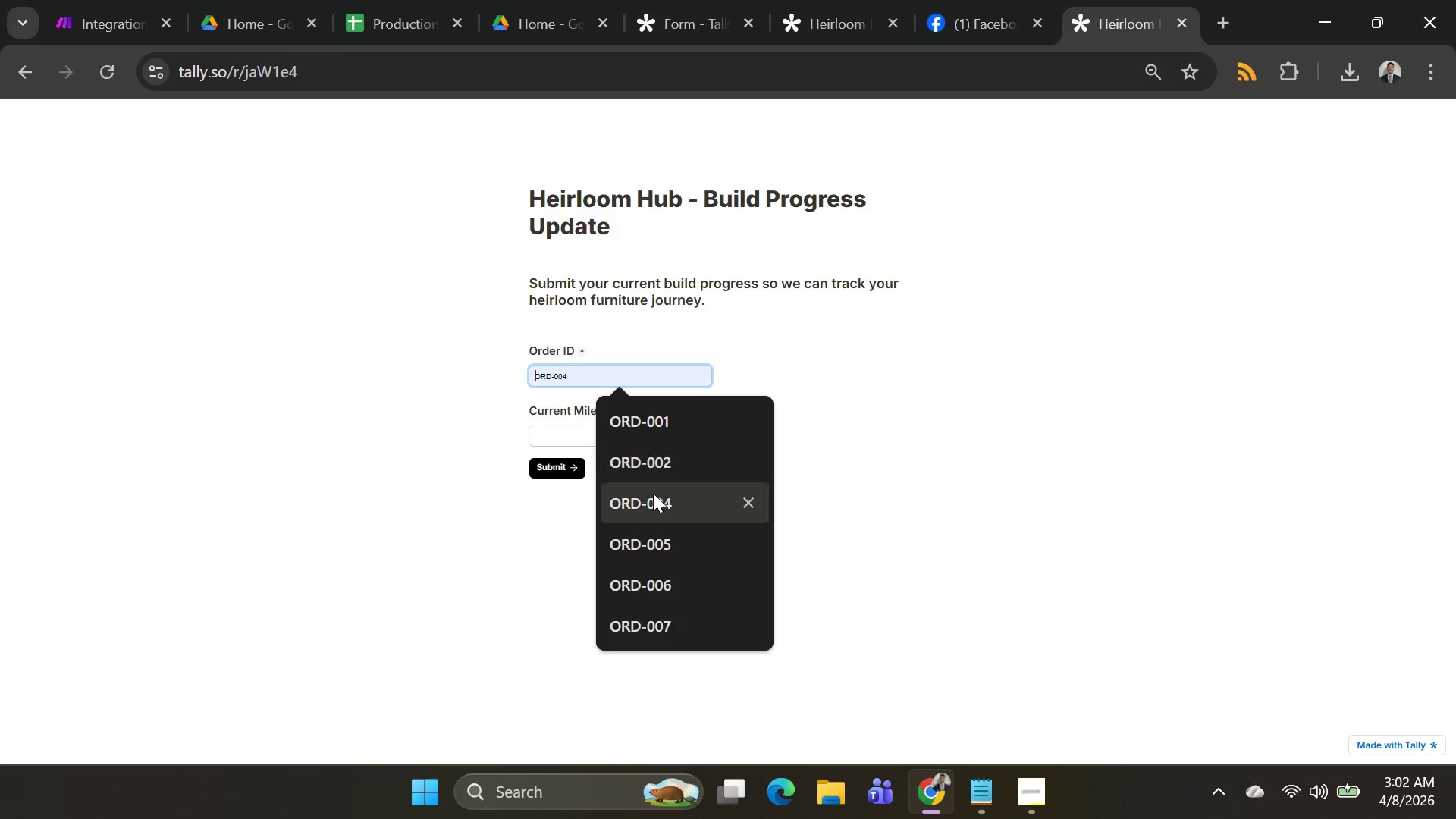 
left_click([654, 502])
 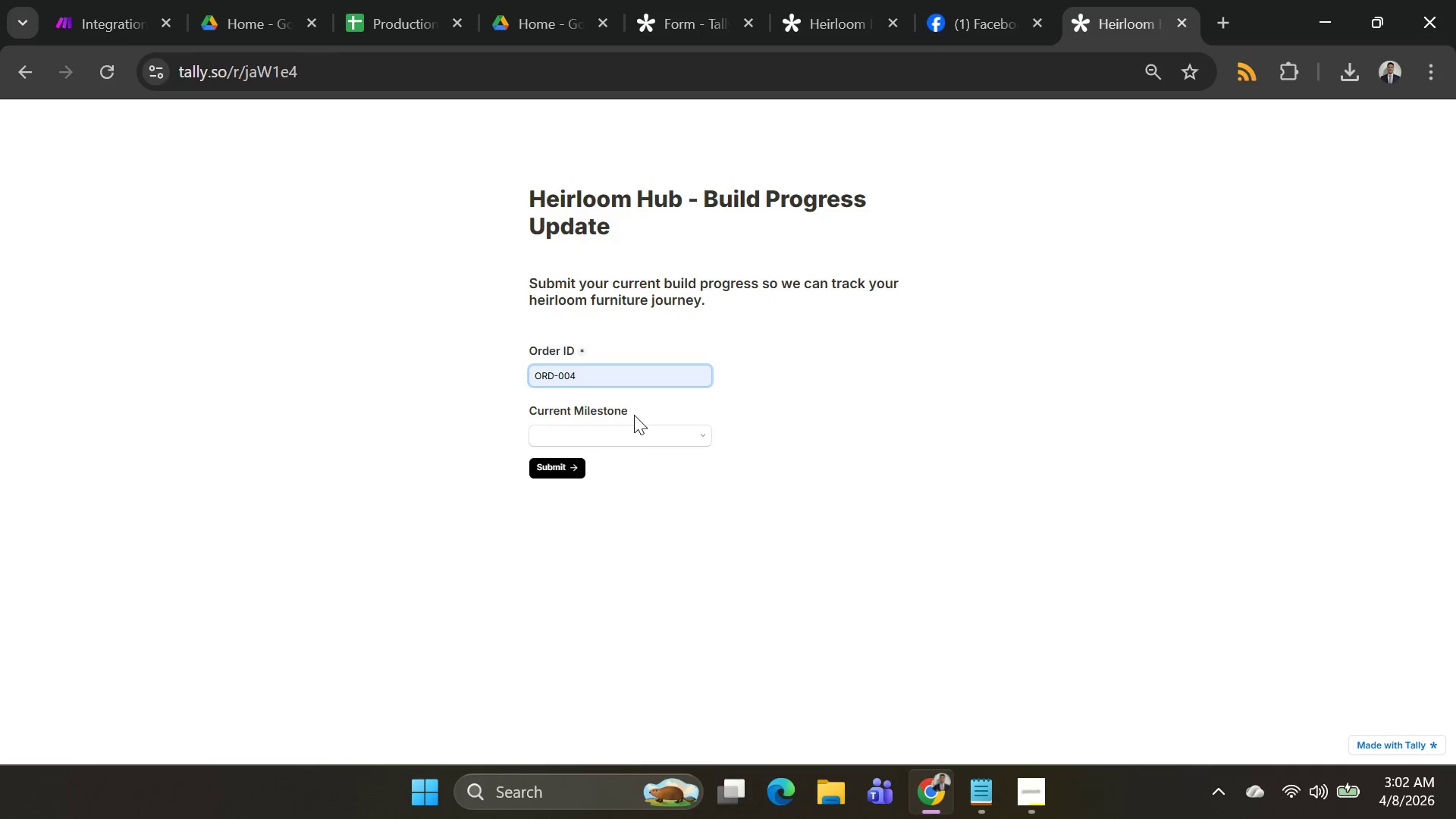 
left_click([636, 436])
 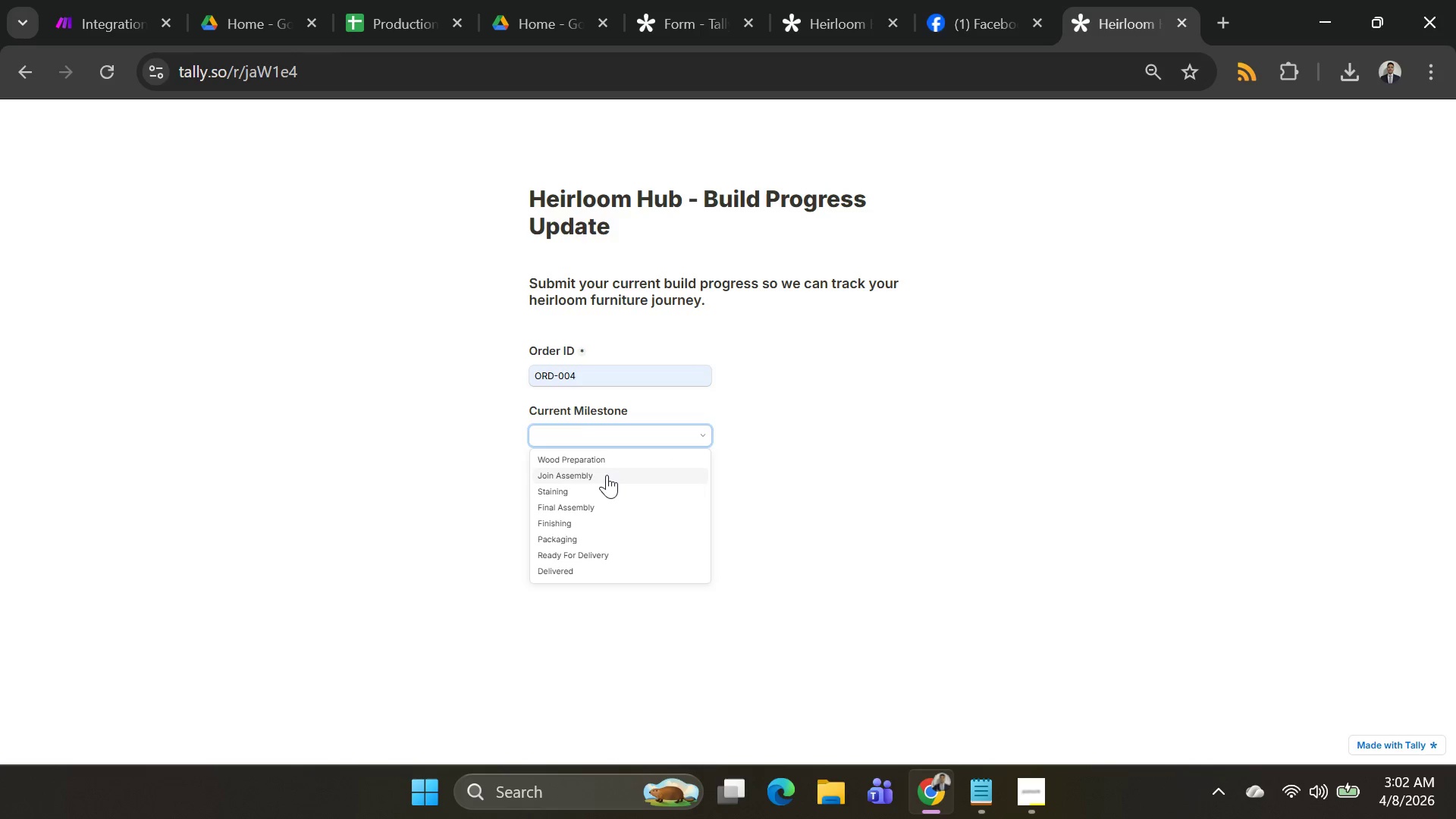 
left_click([607, 475])
 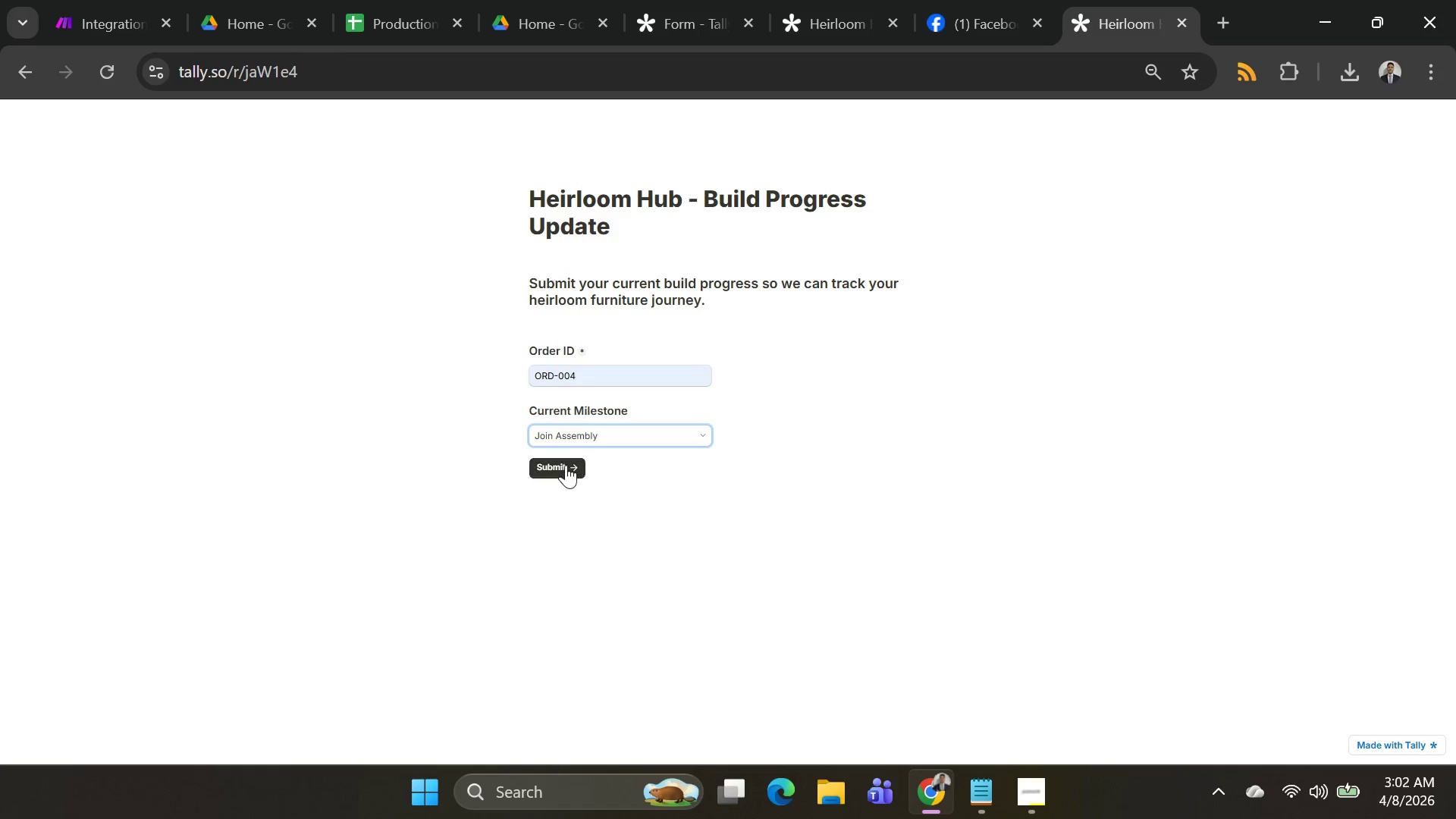 
left_click([566, 465])
 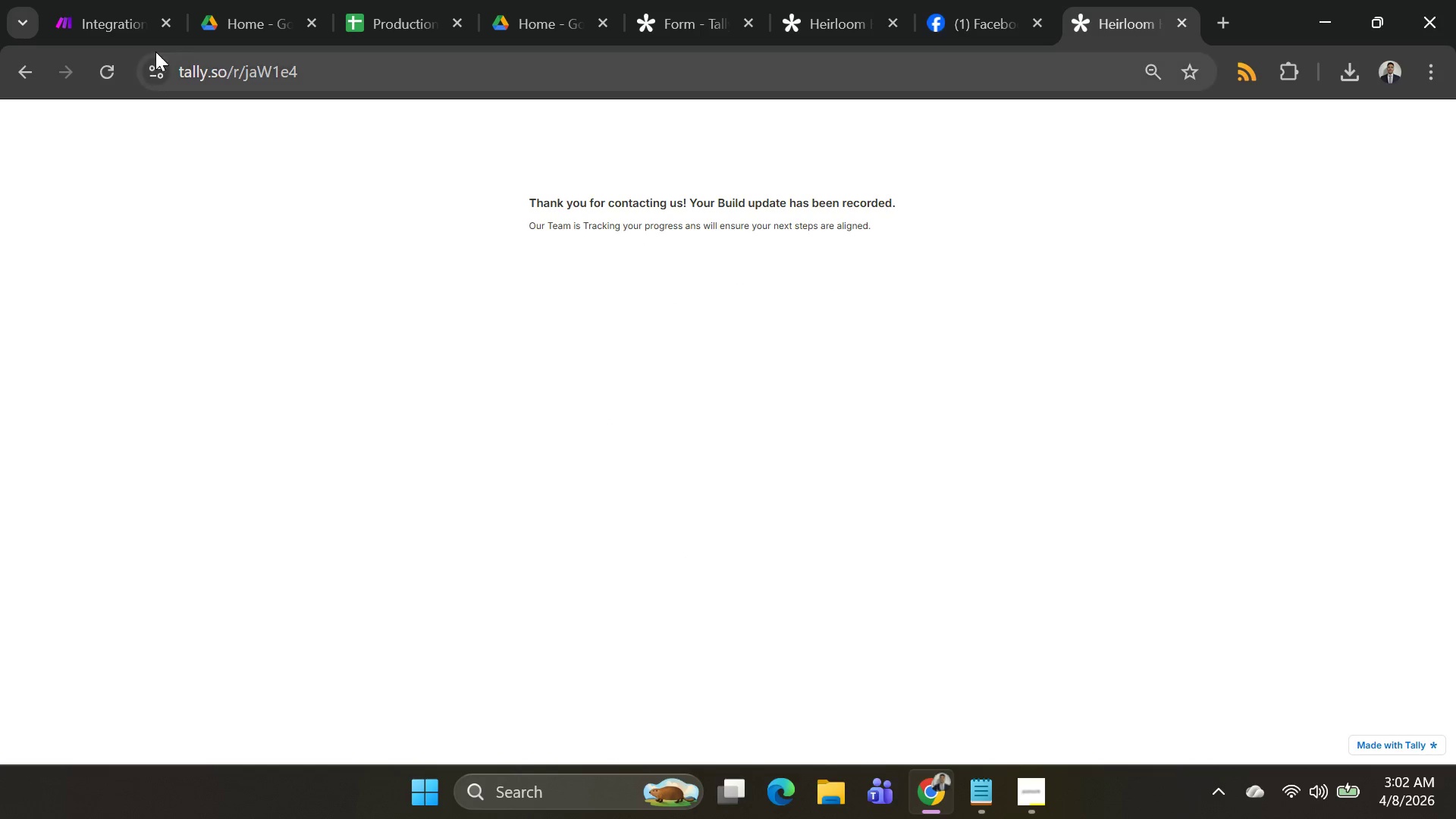 
left_click([128, 23])
 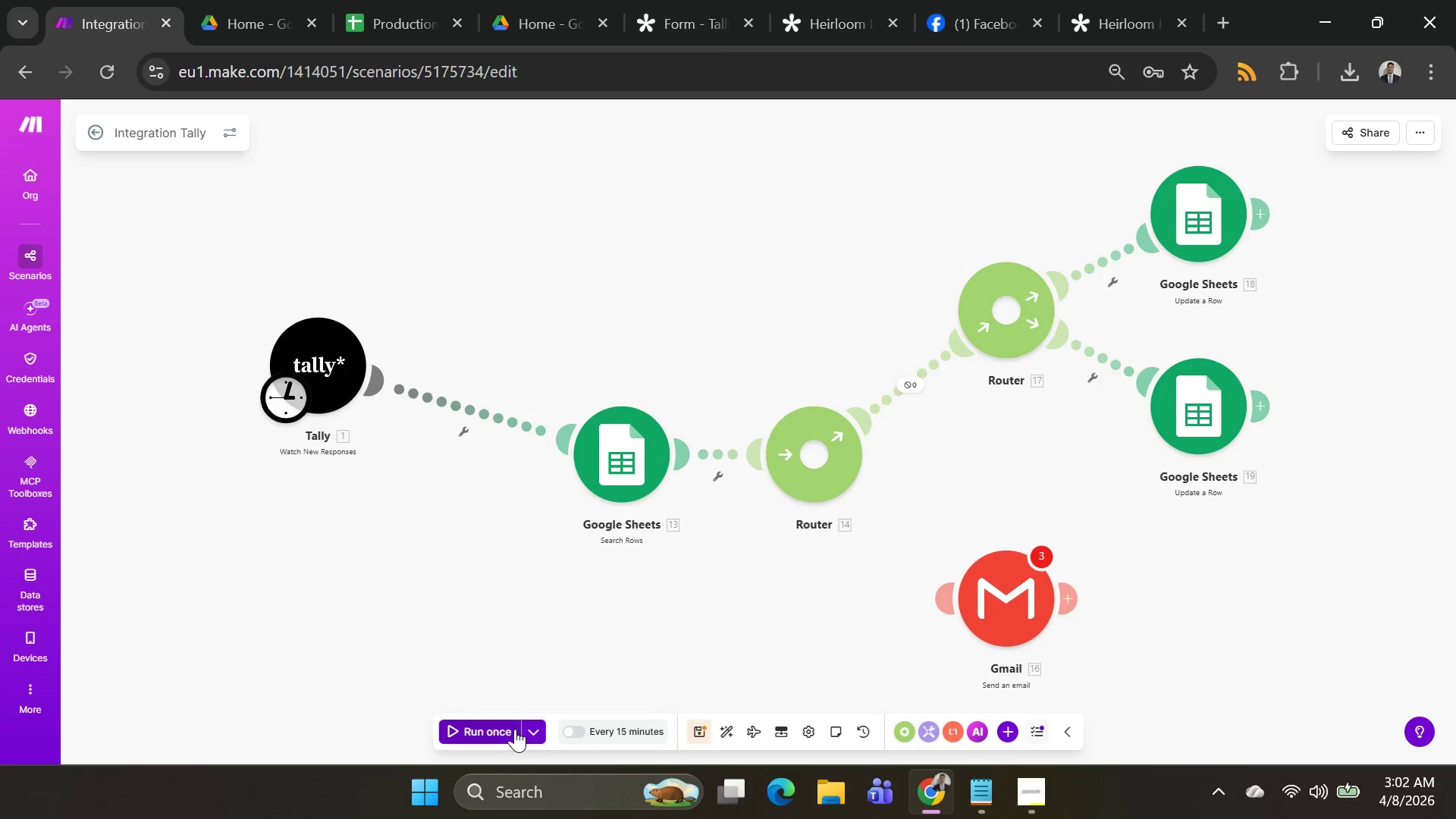 
left_click([477, 725])
 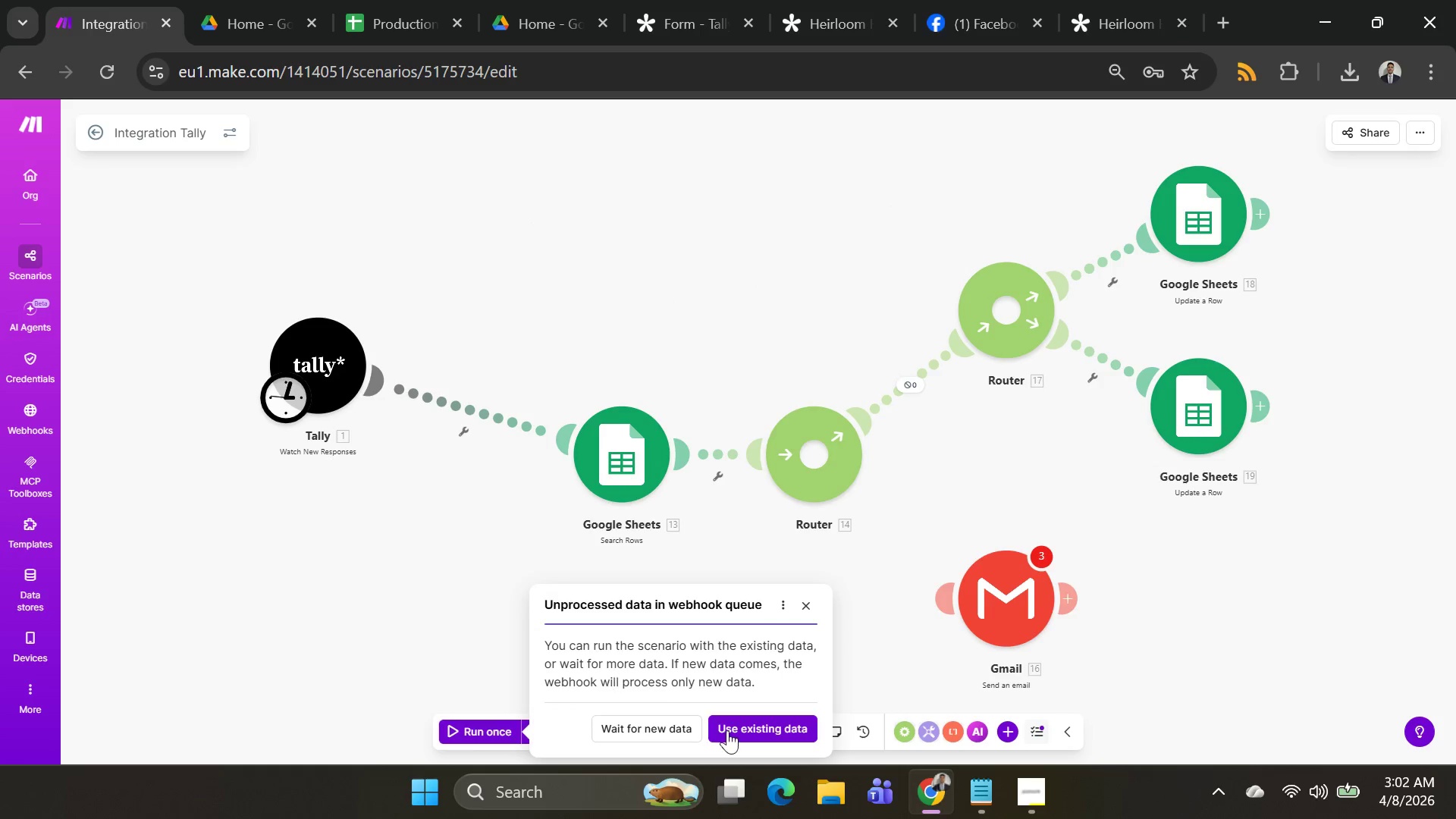 
left_click([729, 730])
 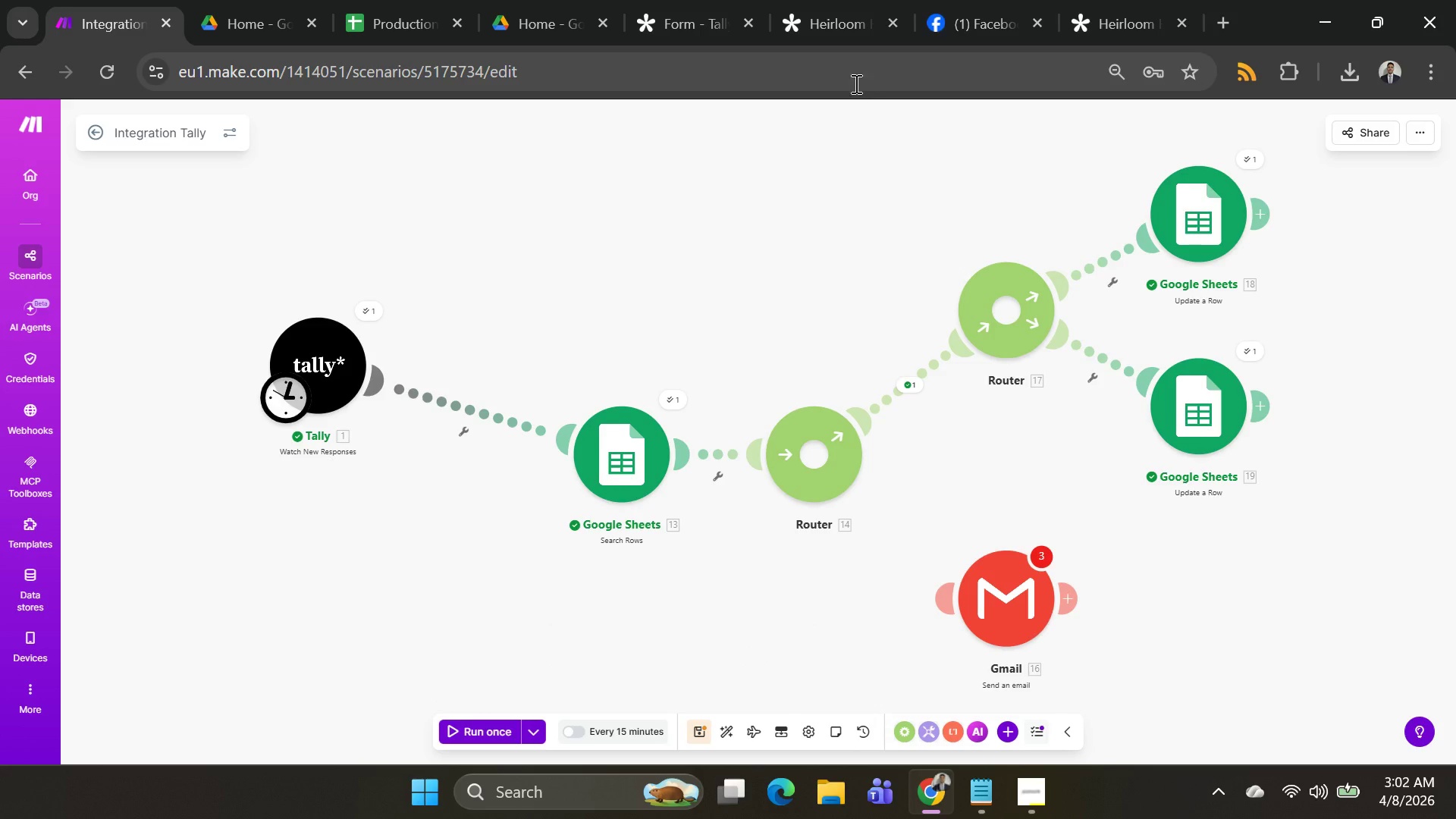 
wait(5.48)
 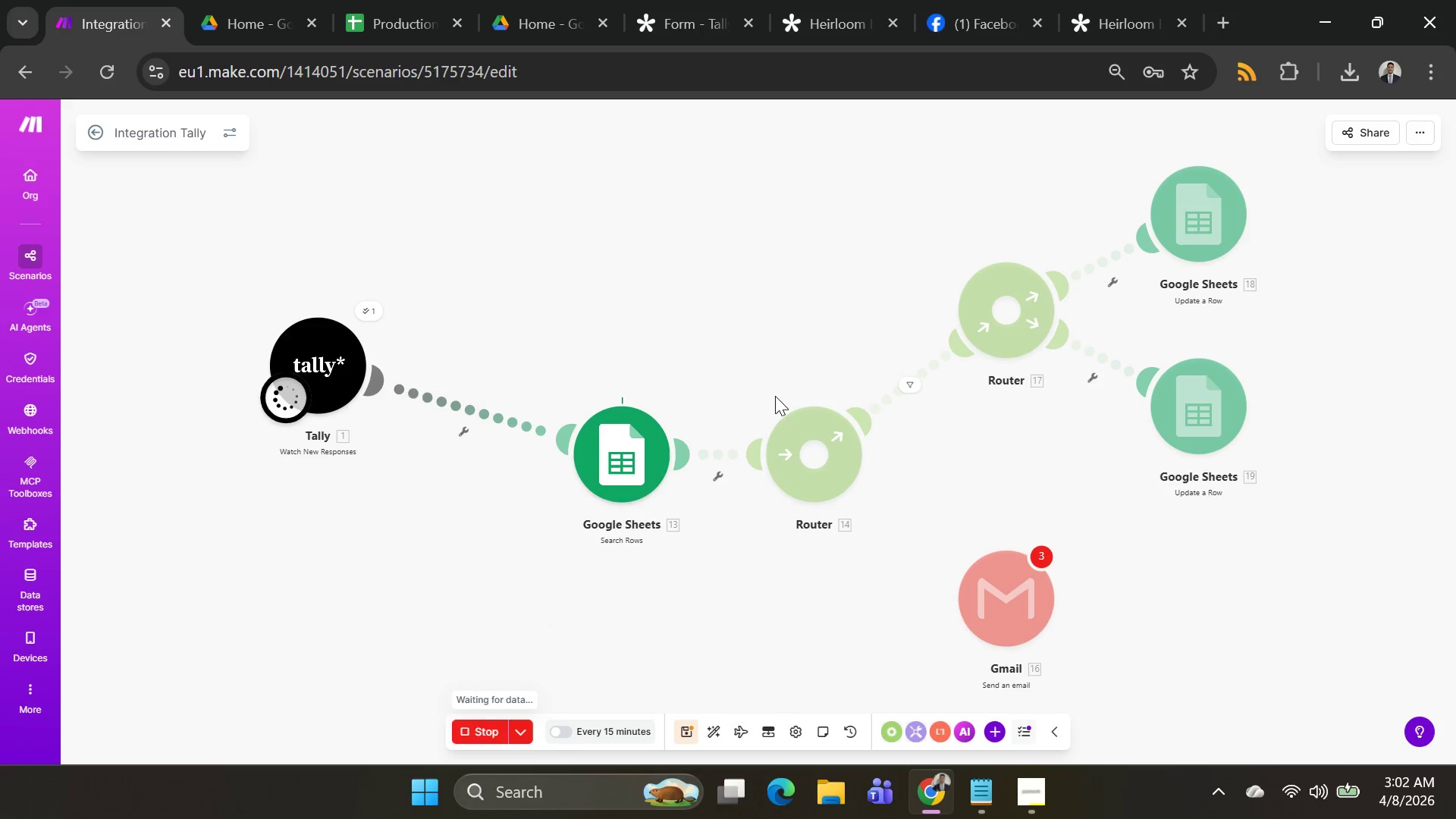 
left_click([415, 32])
 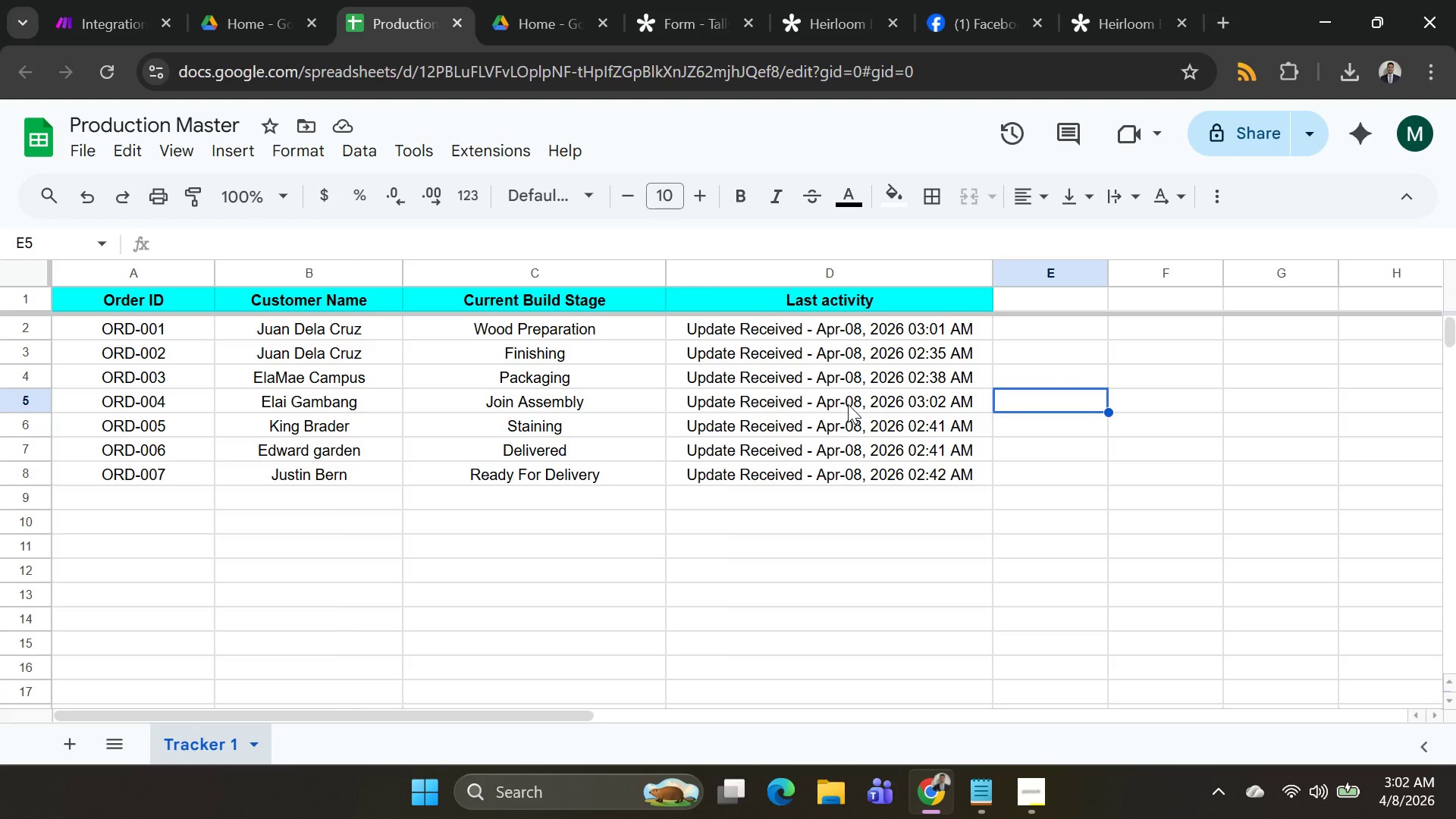 
wait(9.25)
 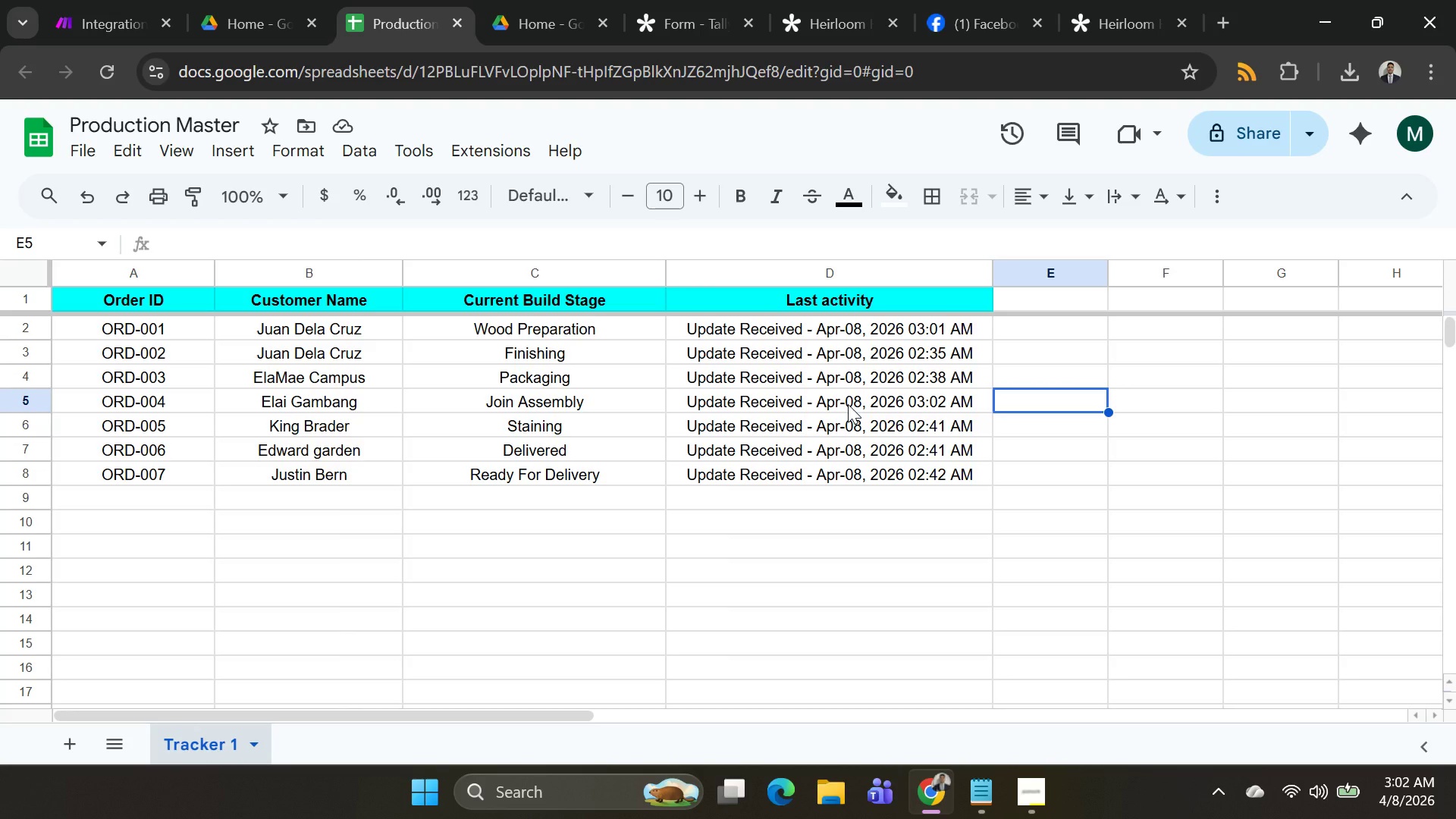 
left_click([112, 14])
 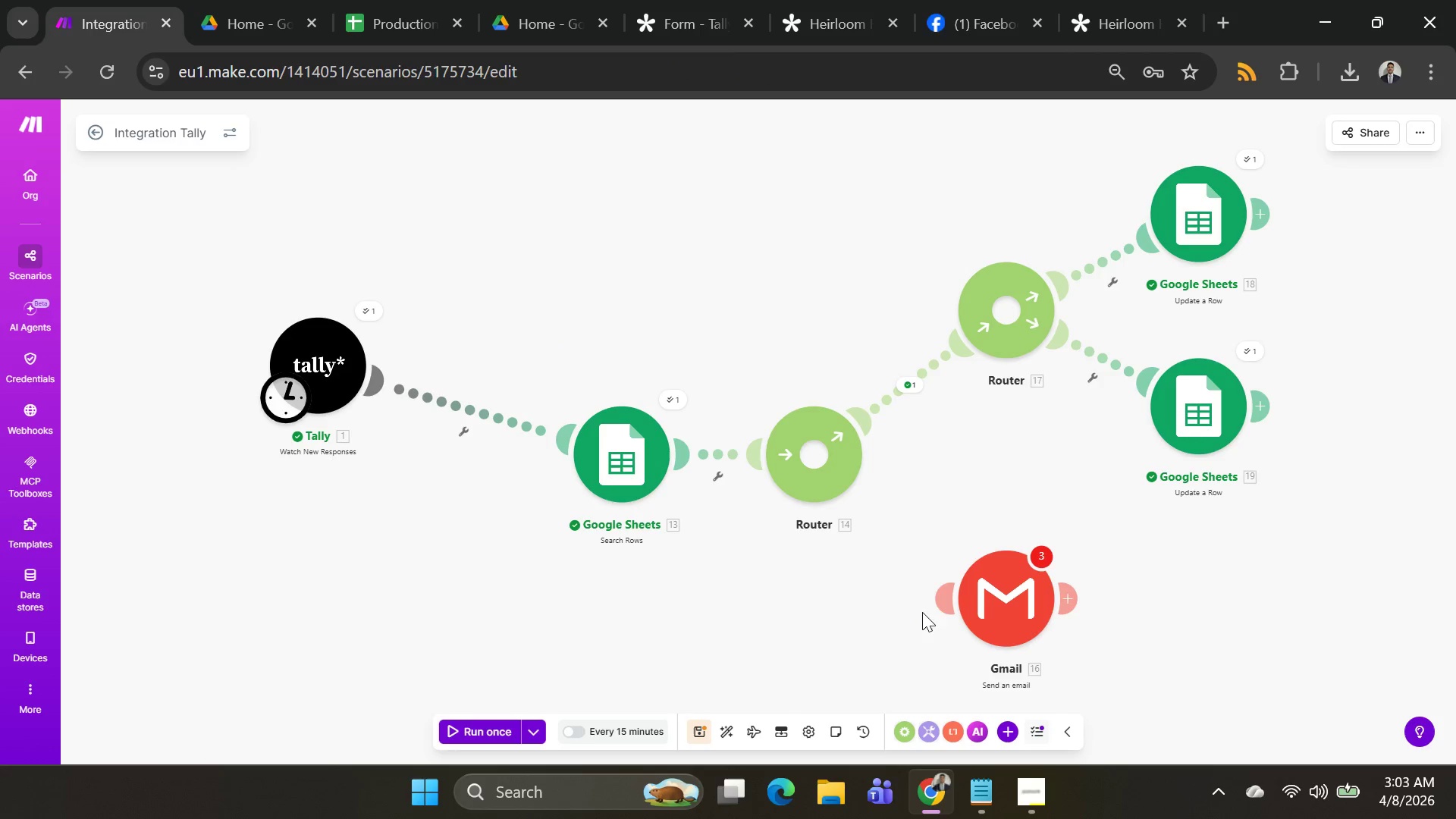 
left_click_drag(start_coordinate=[938, 601], to_coordinate=[839, 477])
 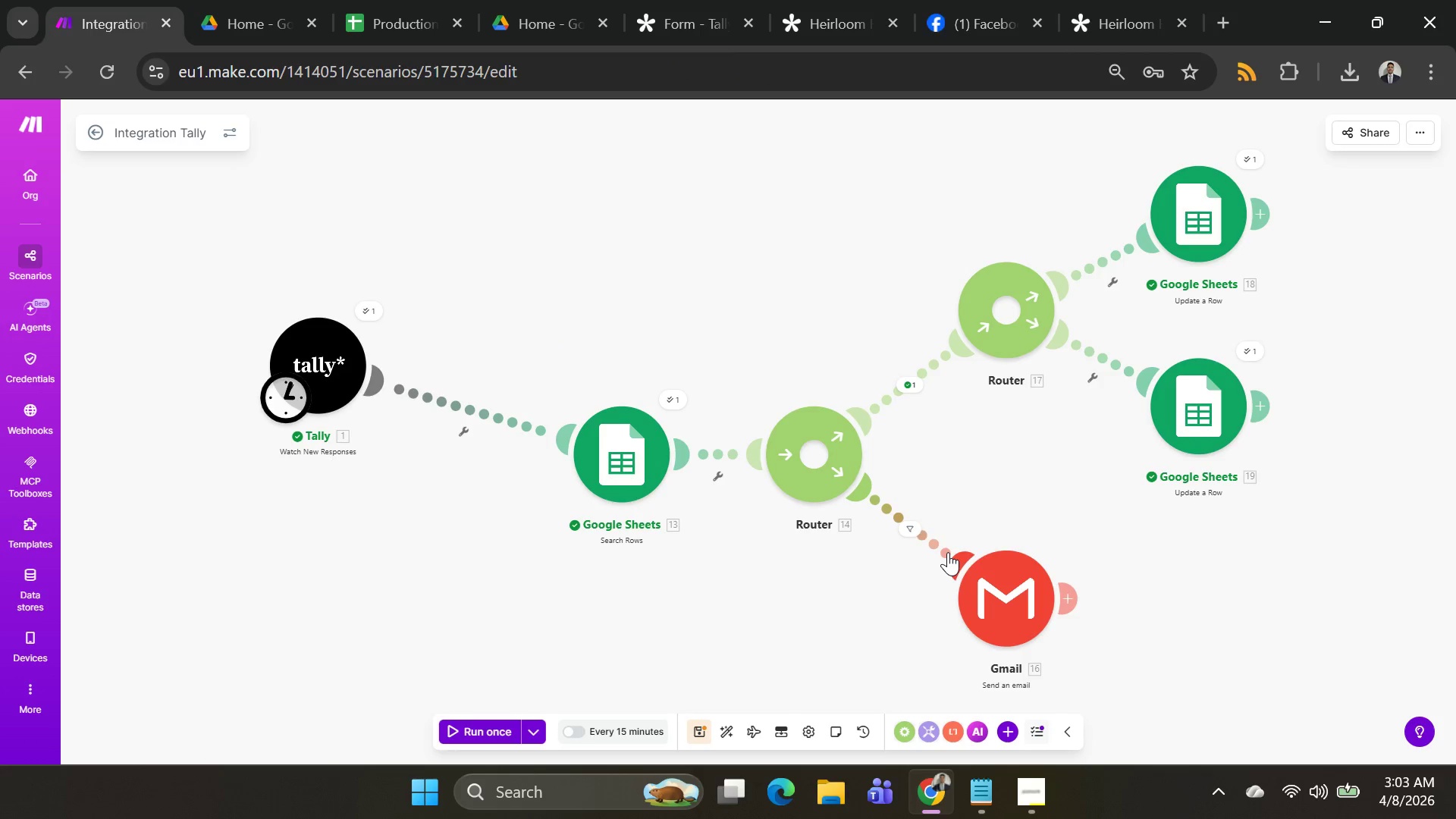 
left_click([1002, 595])
 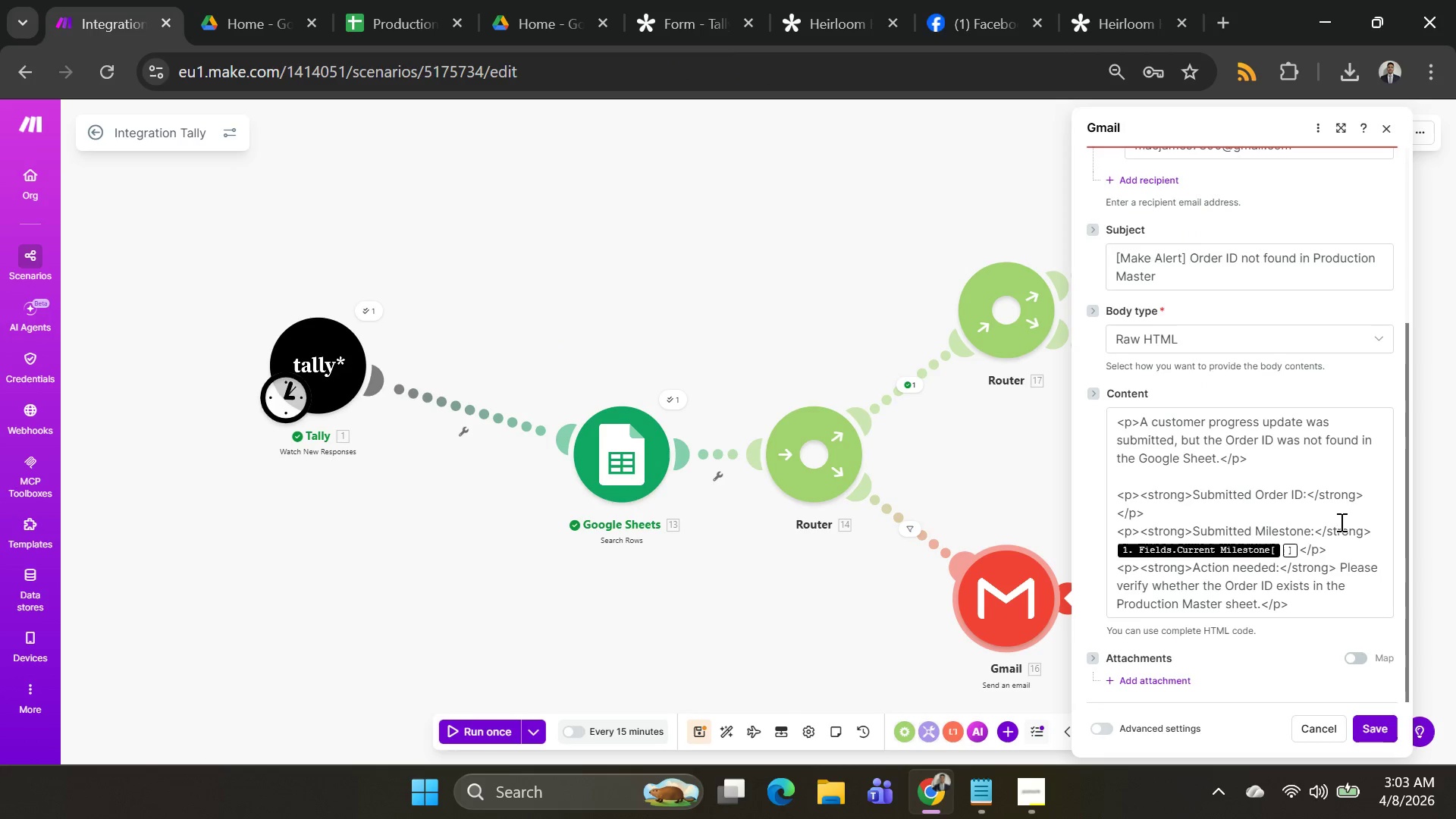 
left_click([1364, 490])
 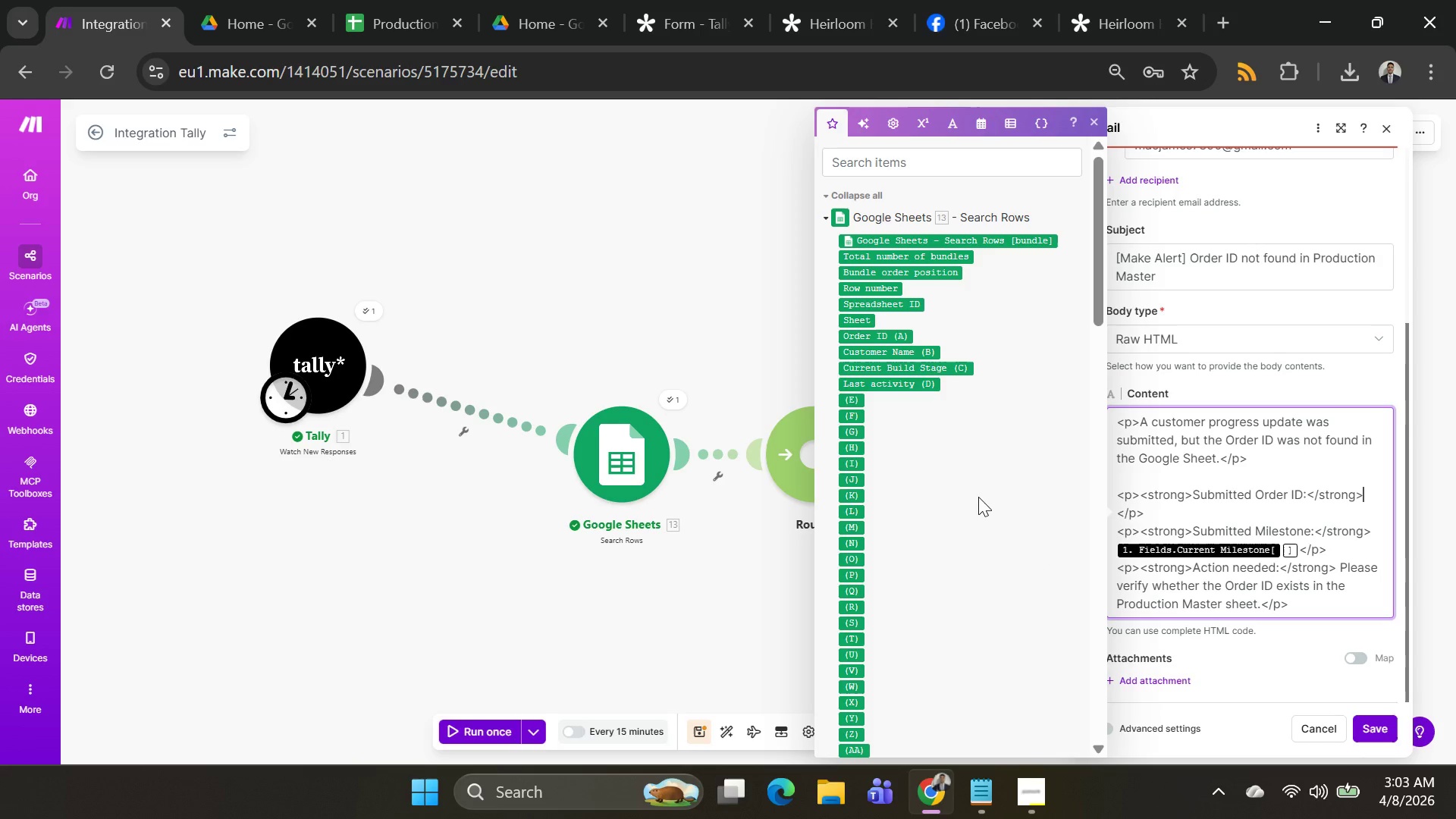 
scroll: coordinate [982, 494], scroll_direction: up, amount: 1.0
 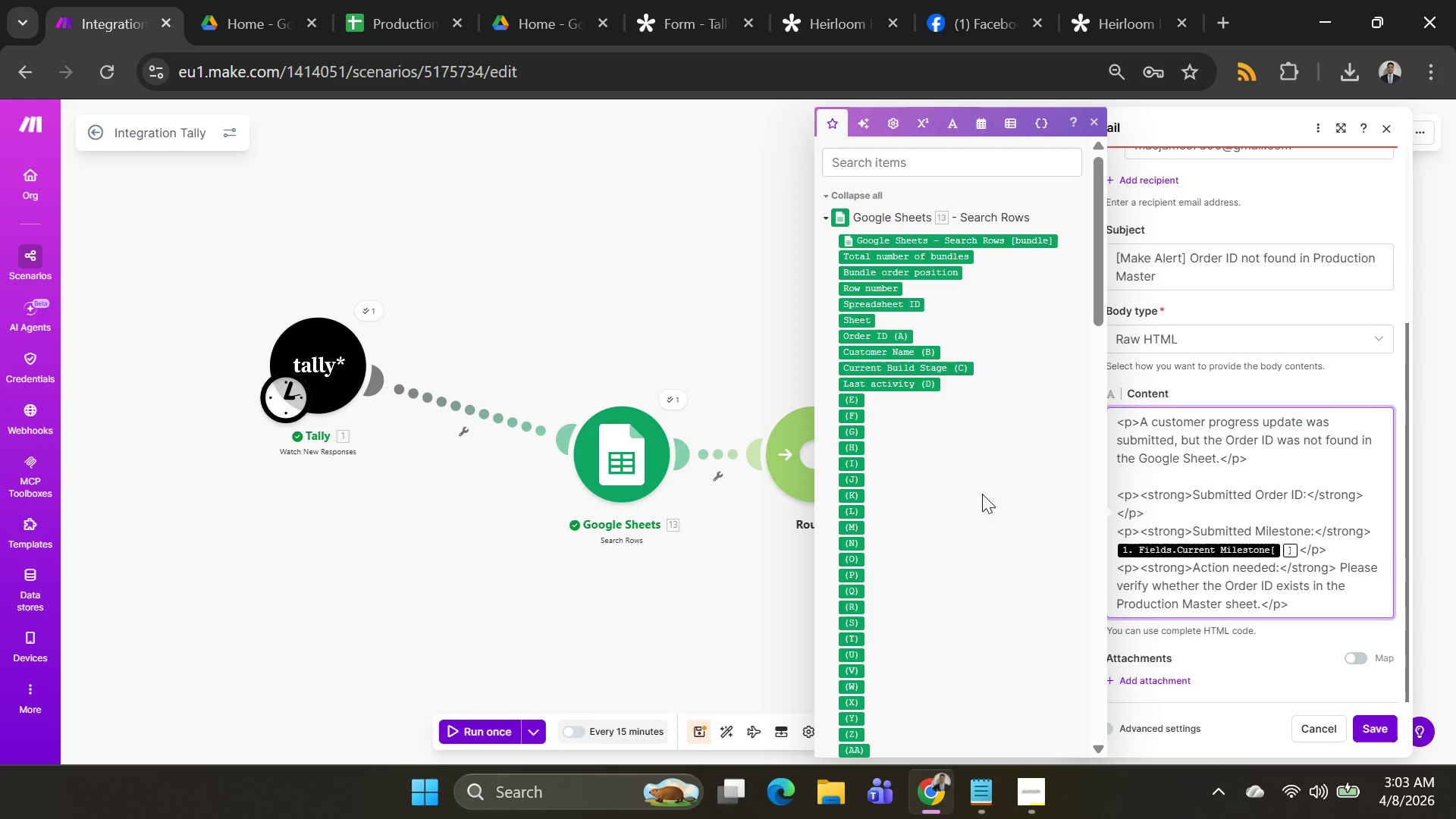 
scroll: coordinate [954, 475], scroll_direction: down, amount: 16.0
 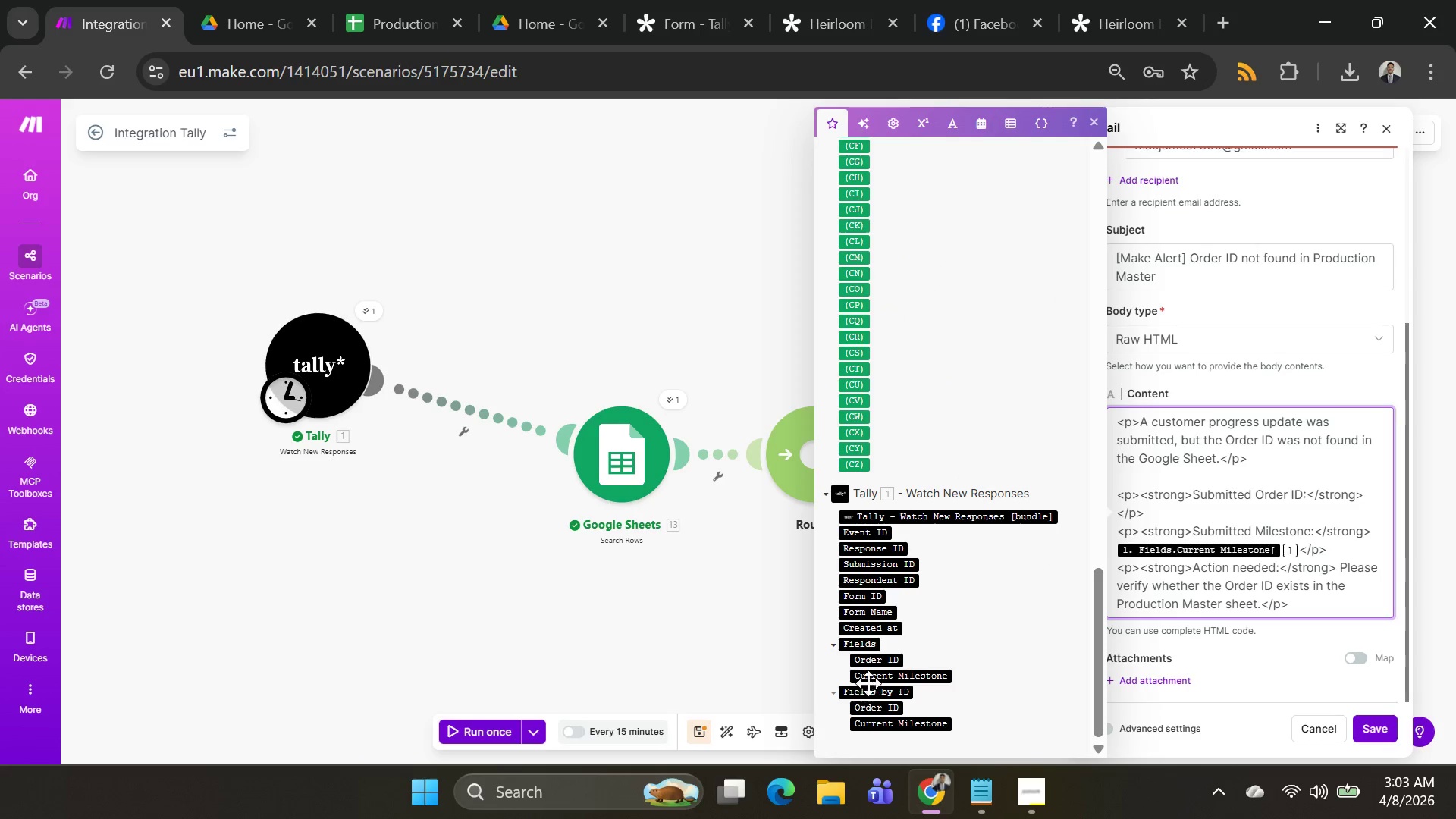 
left_click([879, 661])
 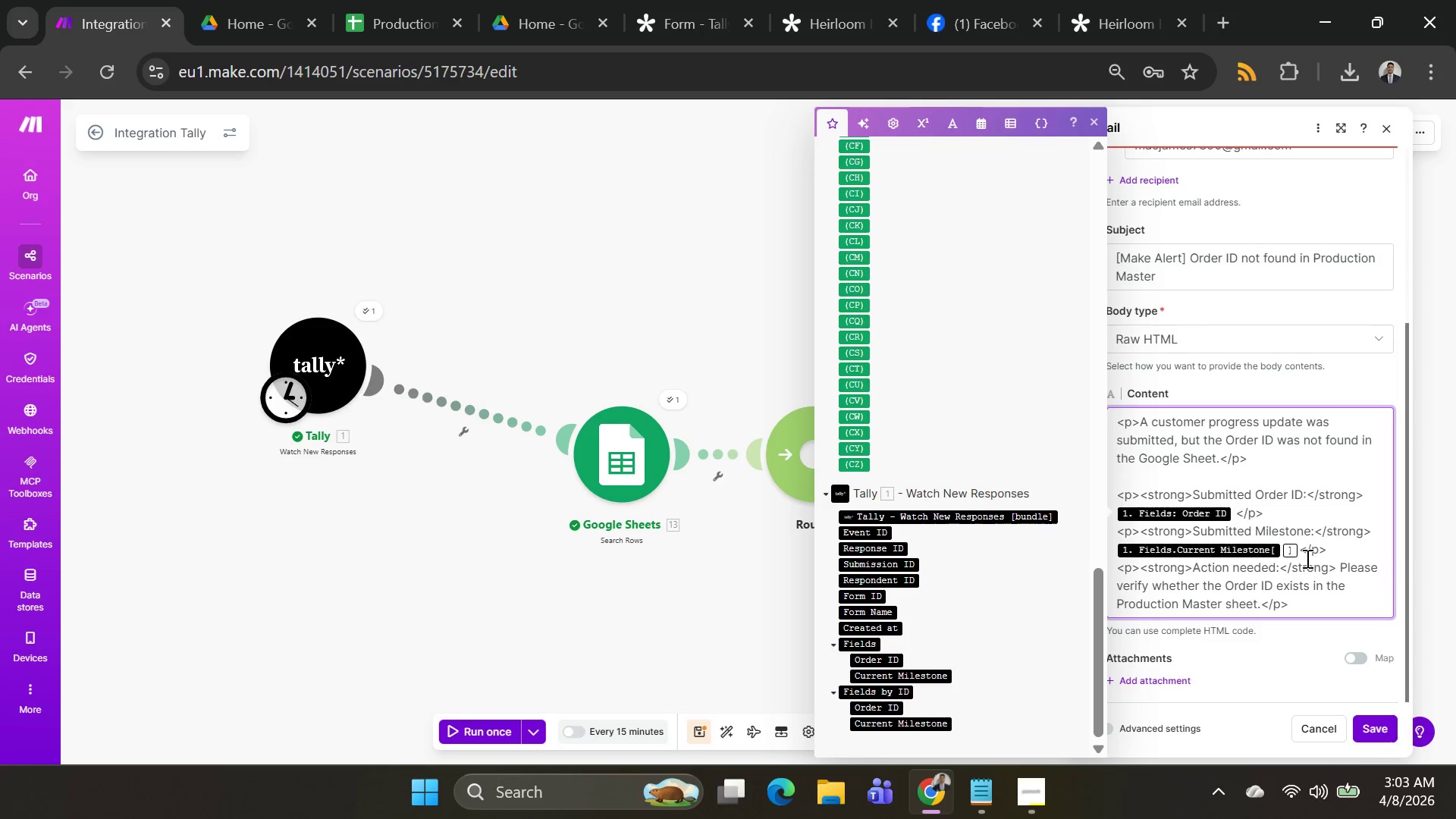 
left_click([1295, 546])
 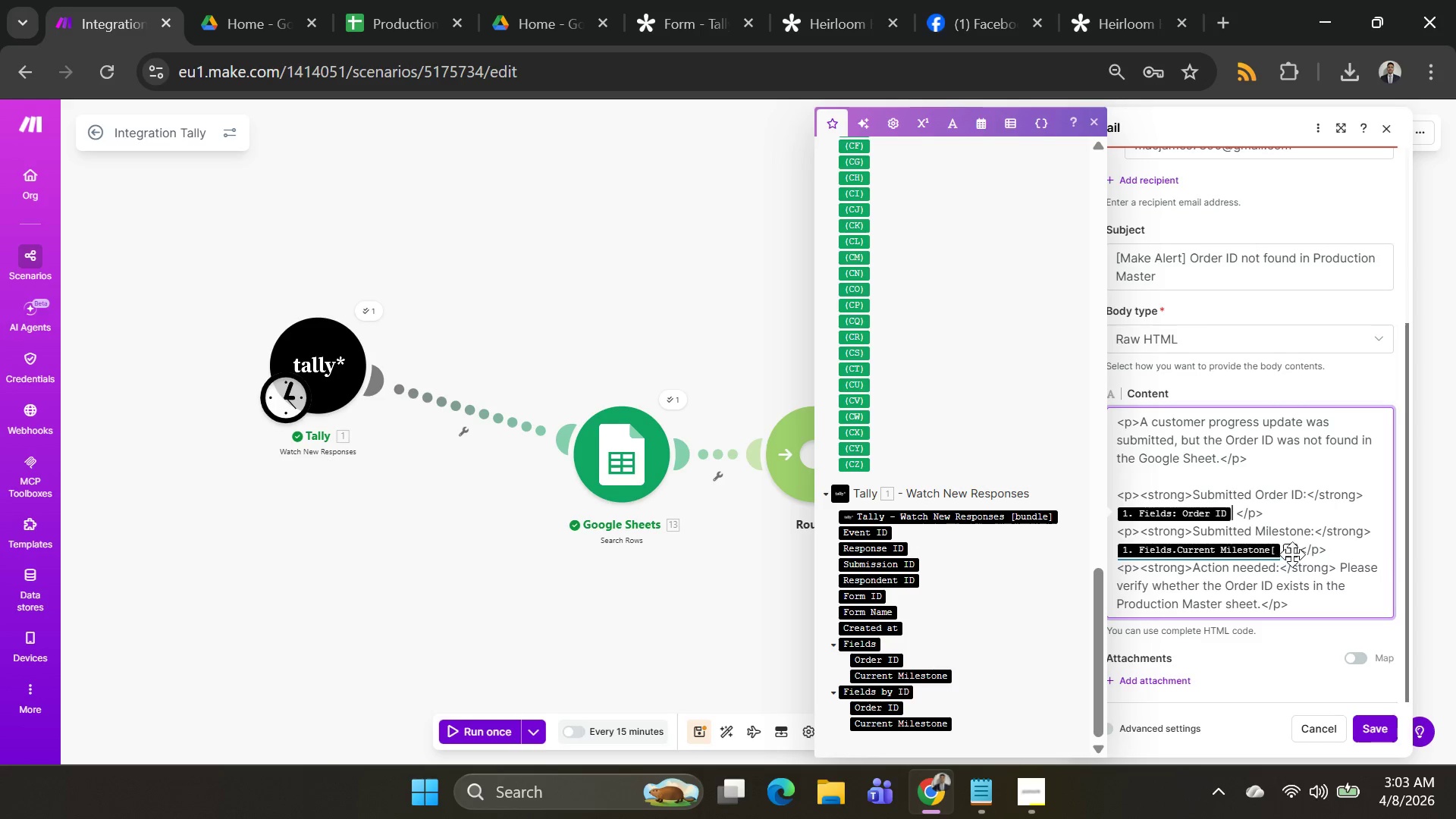 
left_click([1301, 552])
 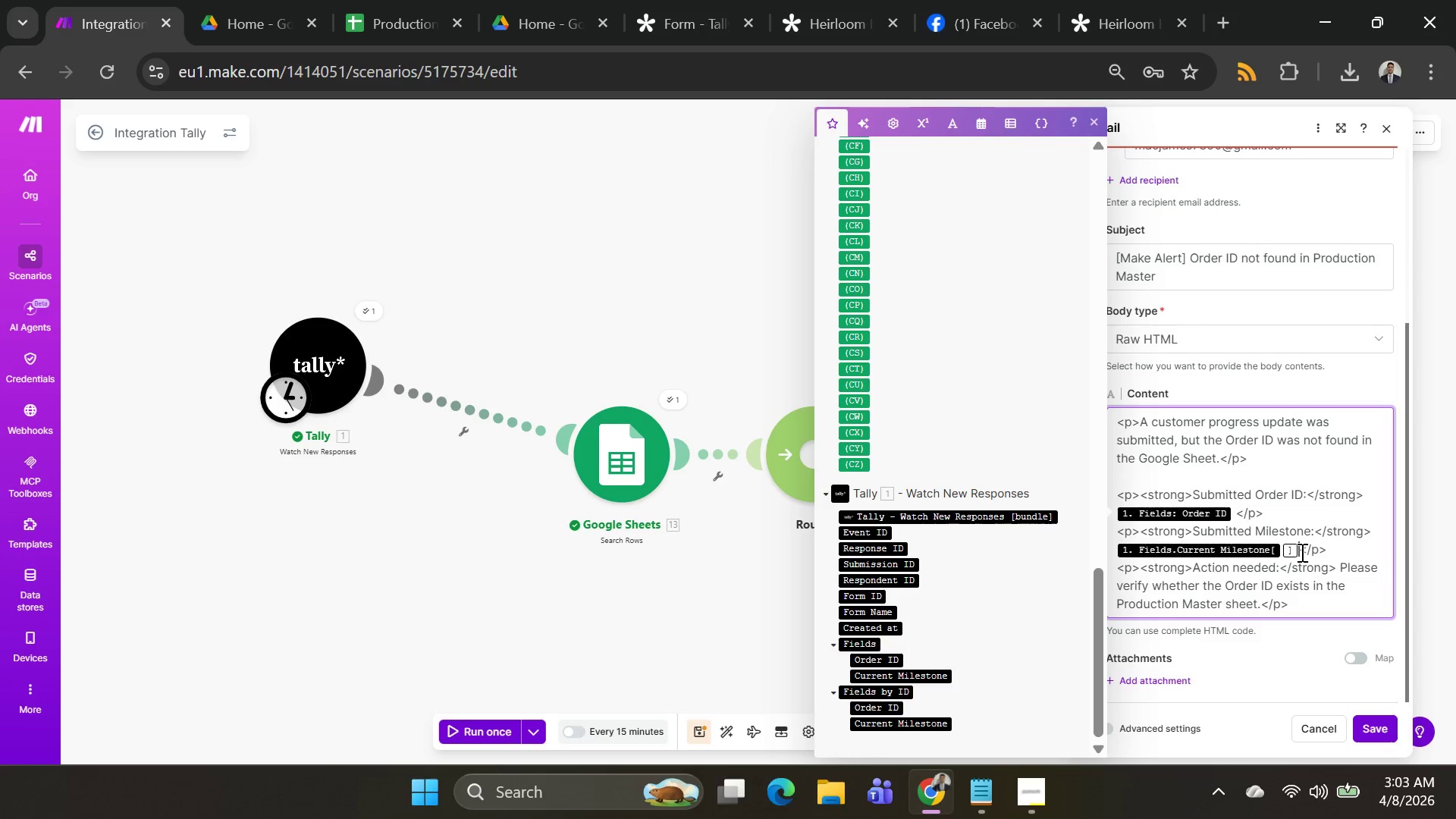 
key(Backspace)
 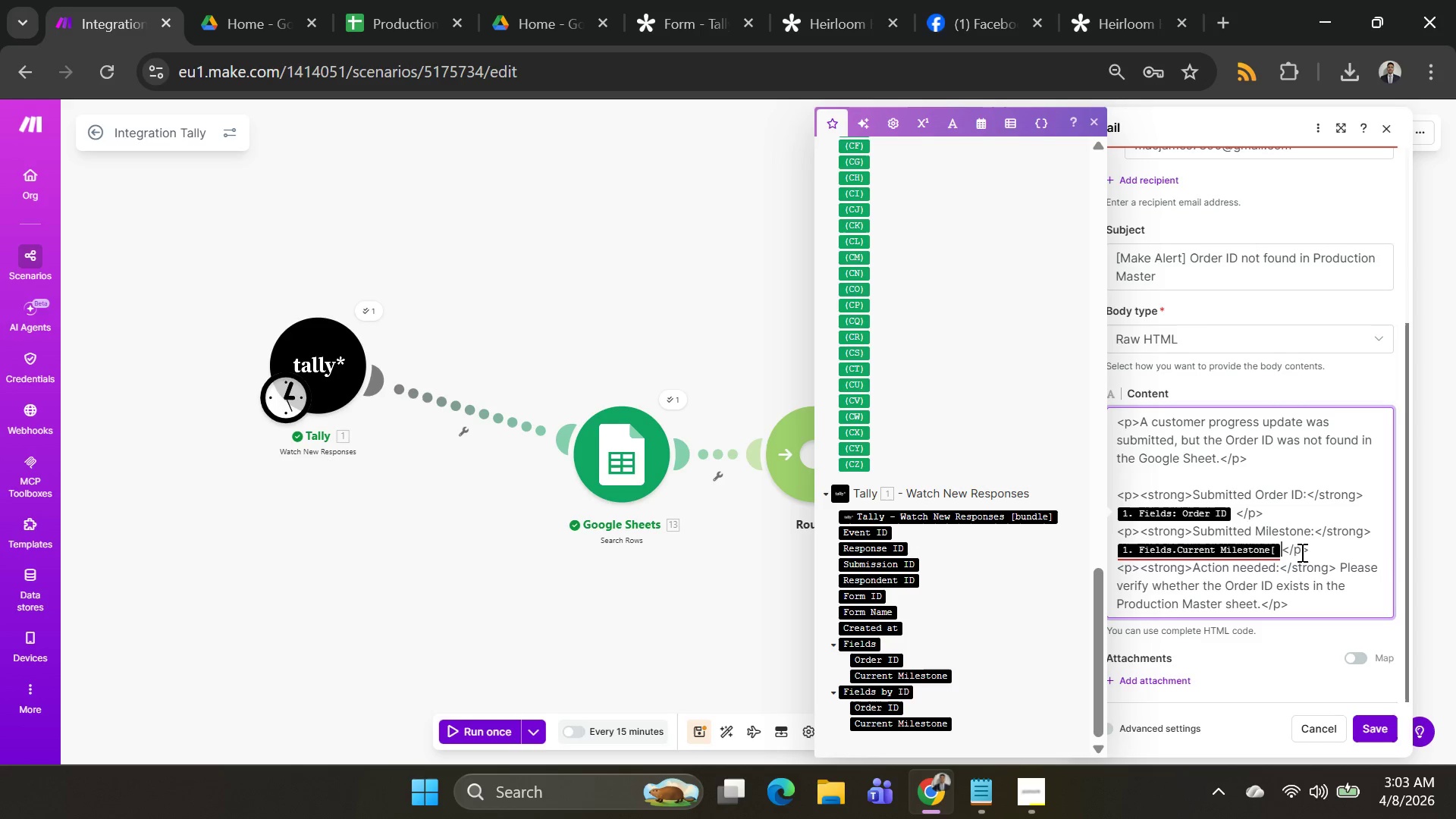 
key(Backspace)
 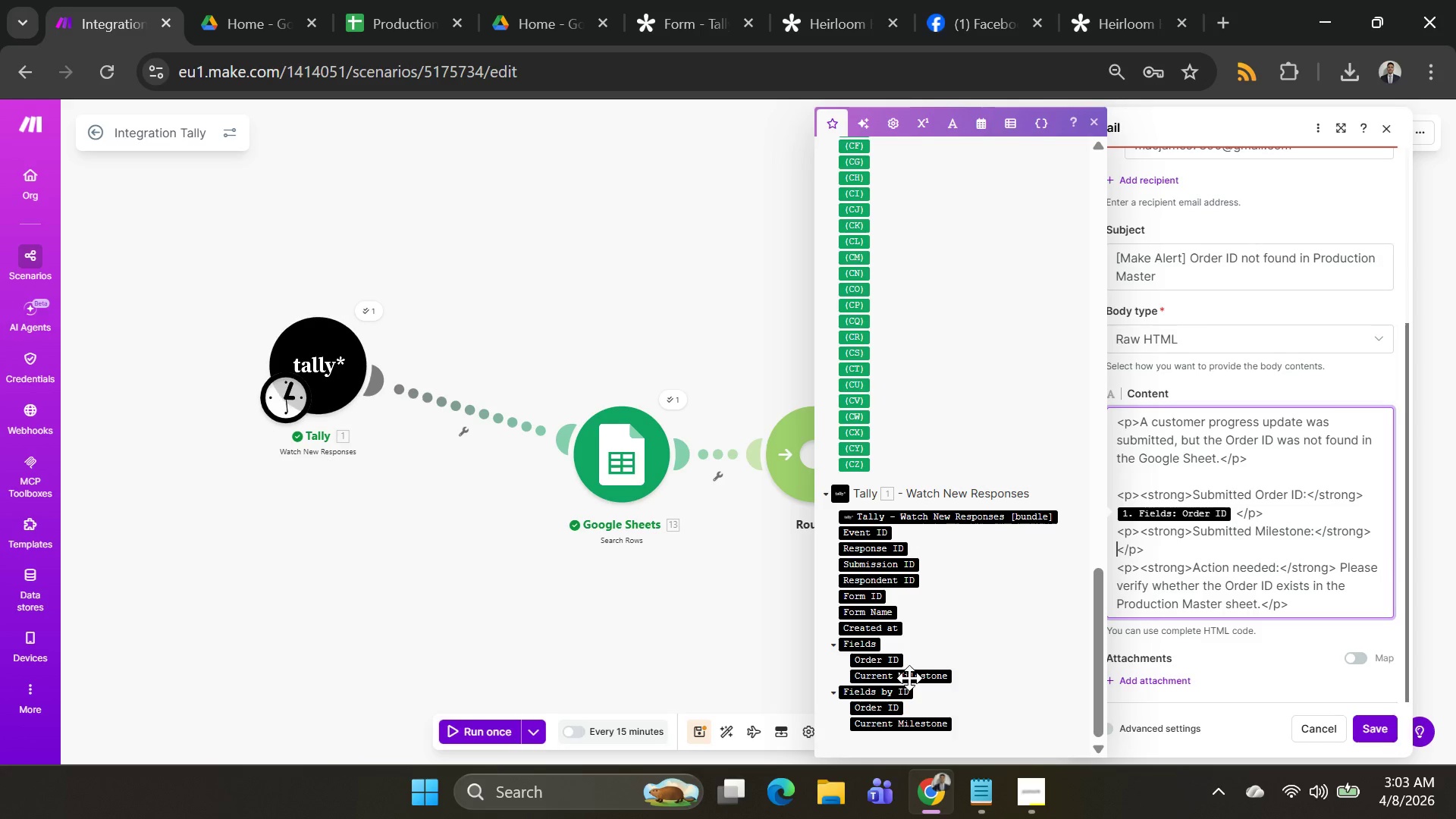 
left_click([905, 678])
 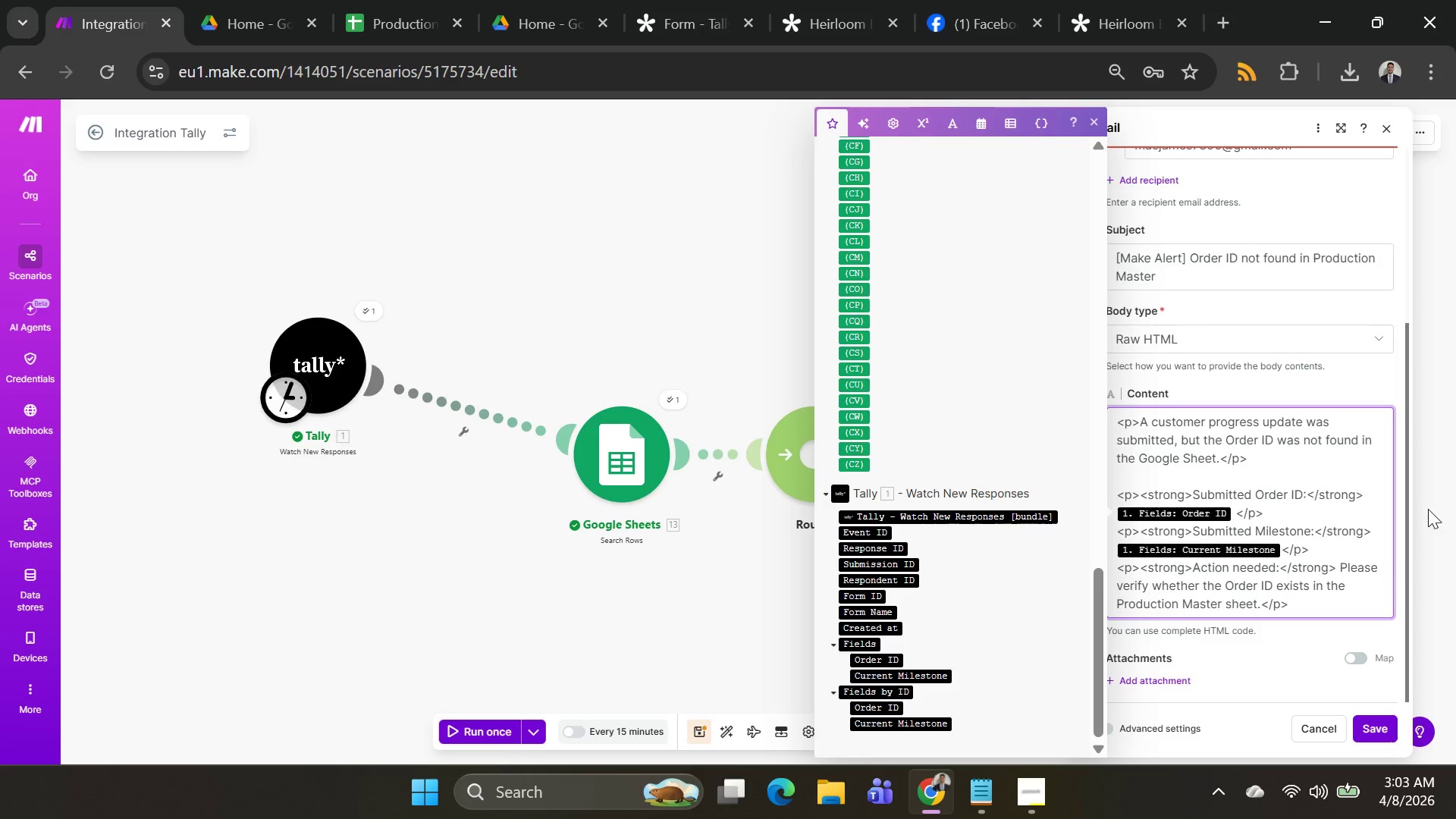 
wait(5.16)
 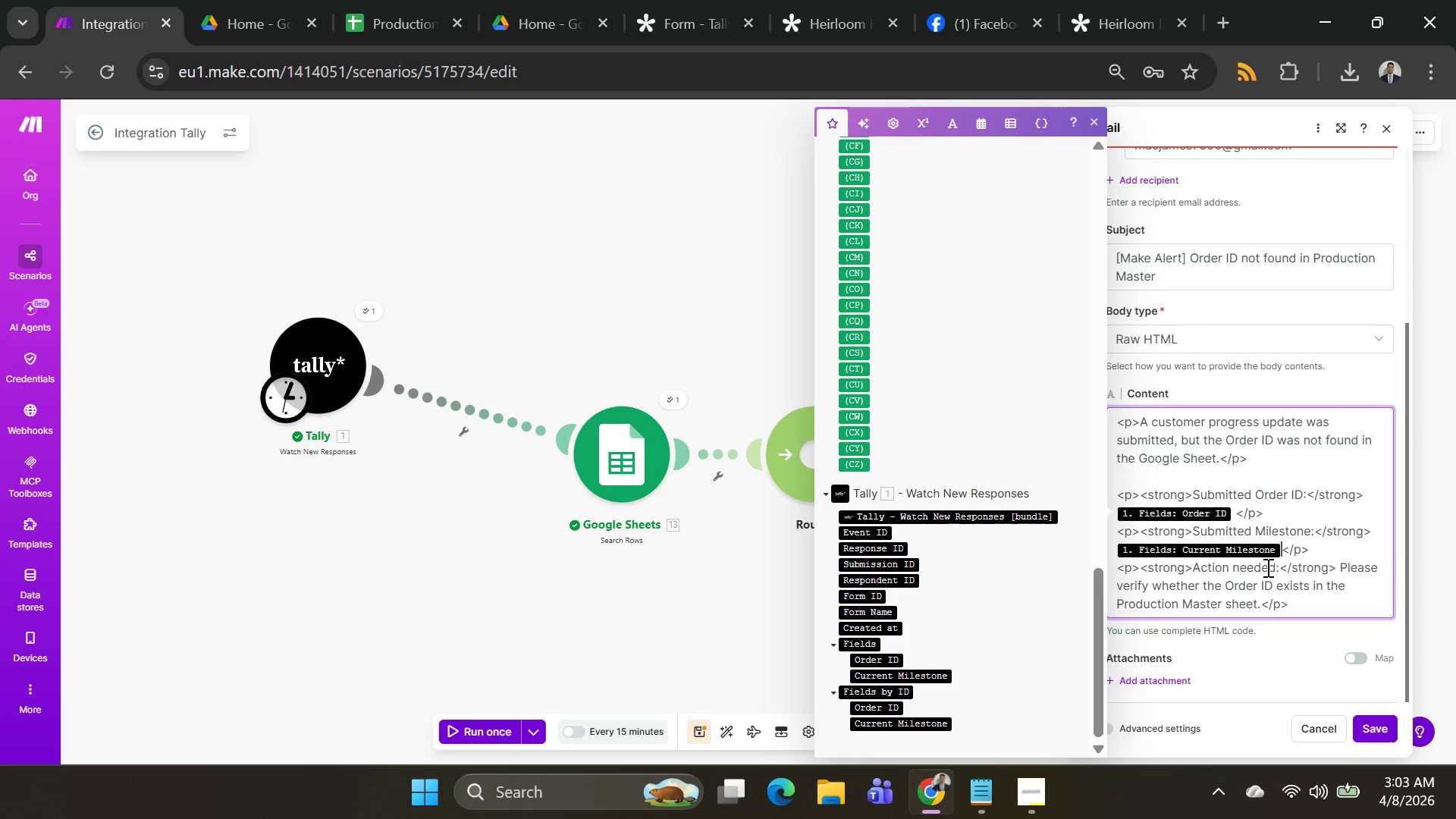 
left_click([680, 582])
 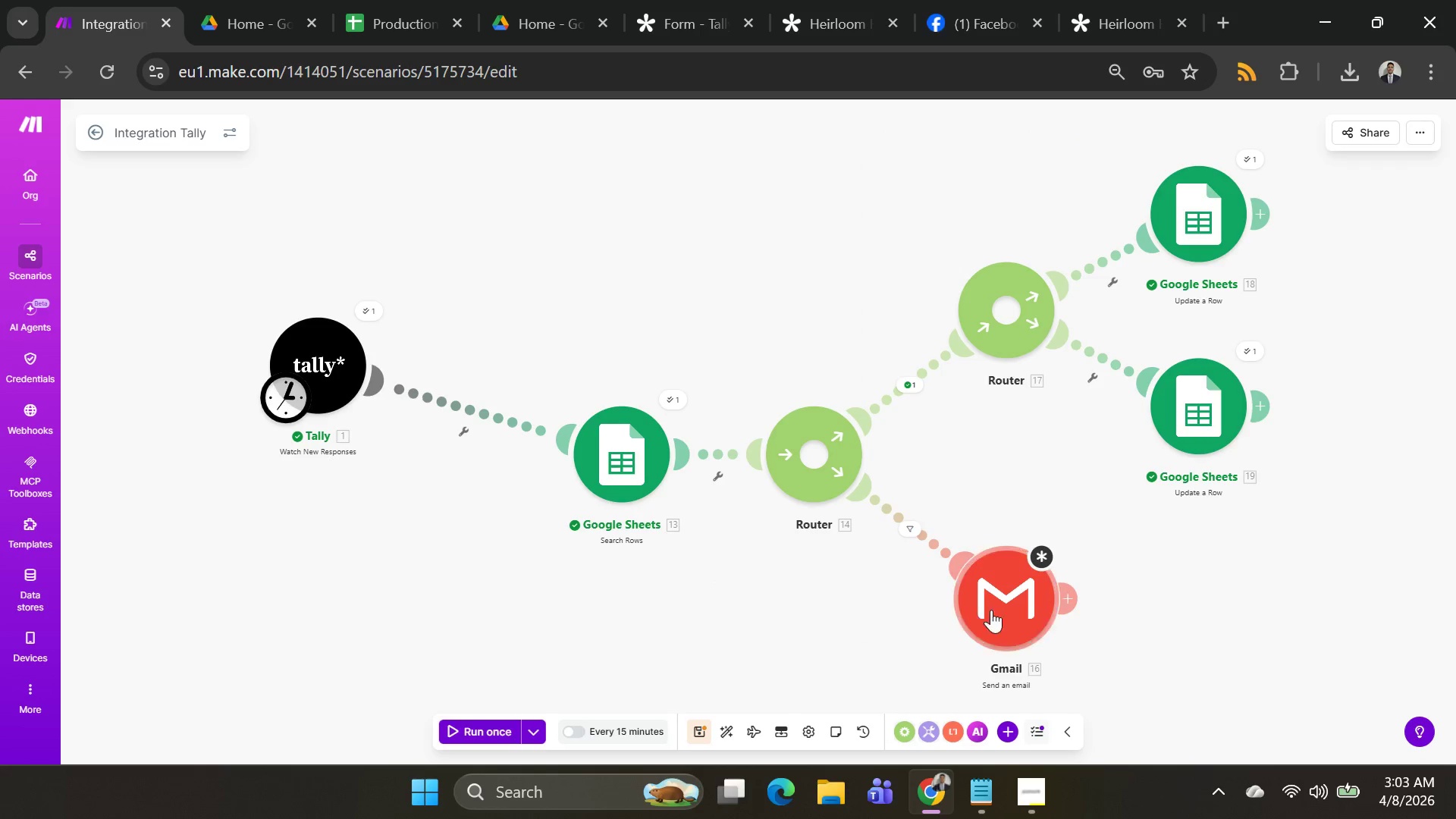 
right_click([1034, 610])
 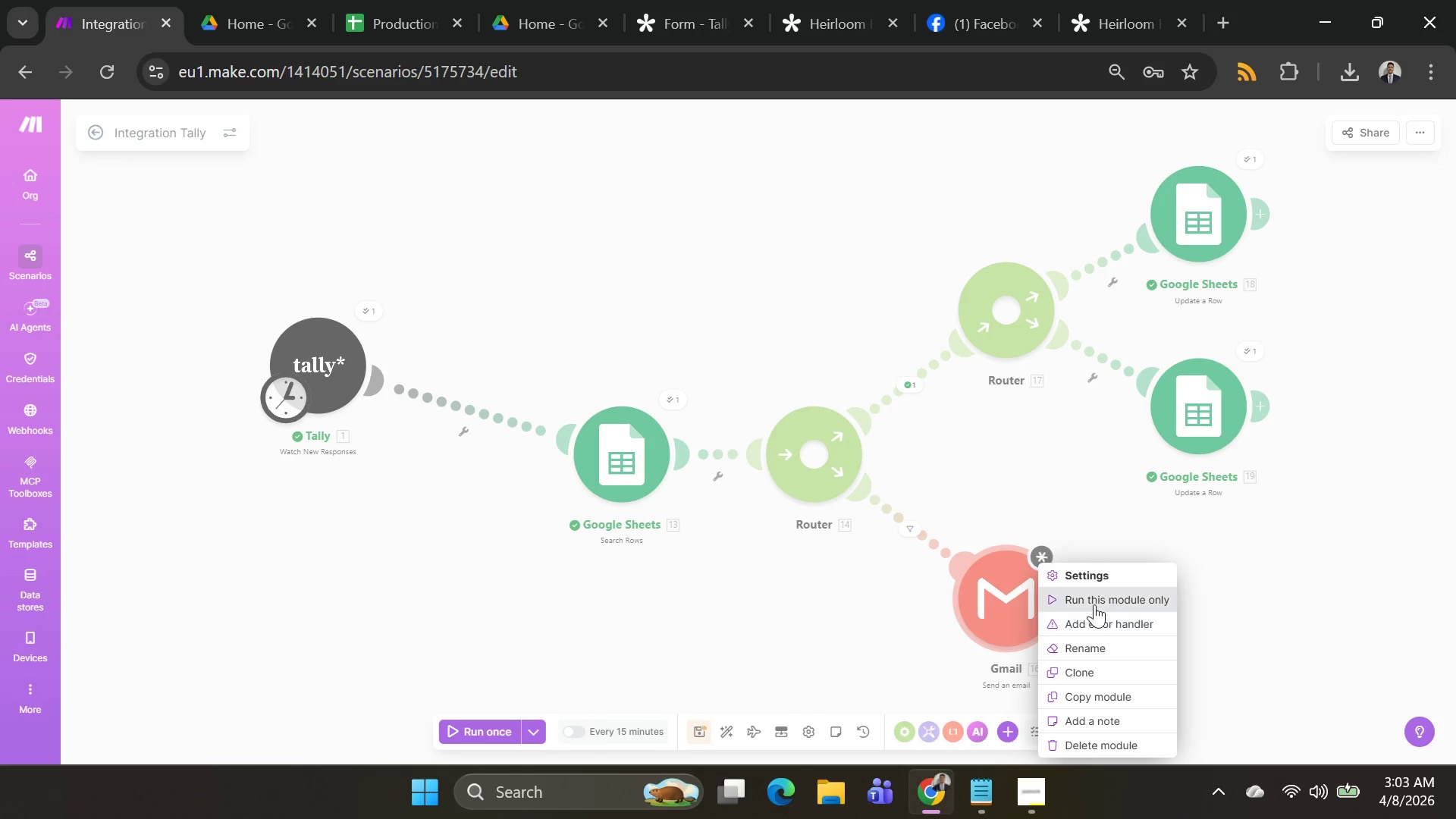 
left_click([1094, 604])
 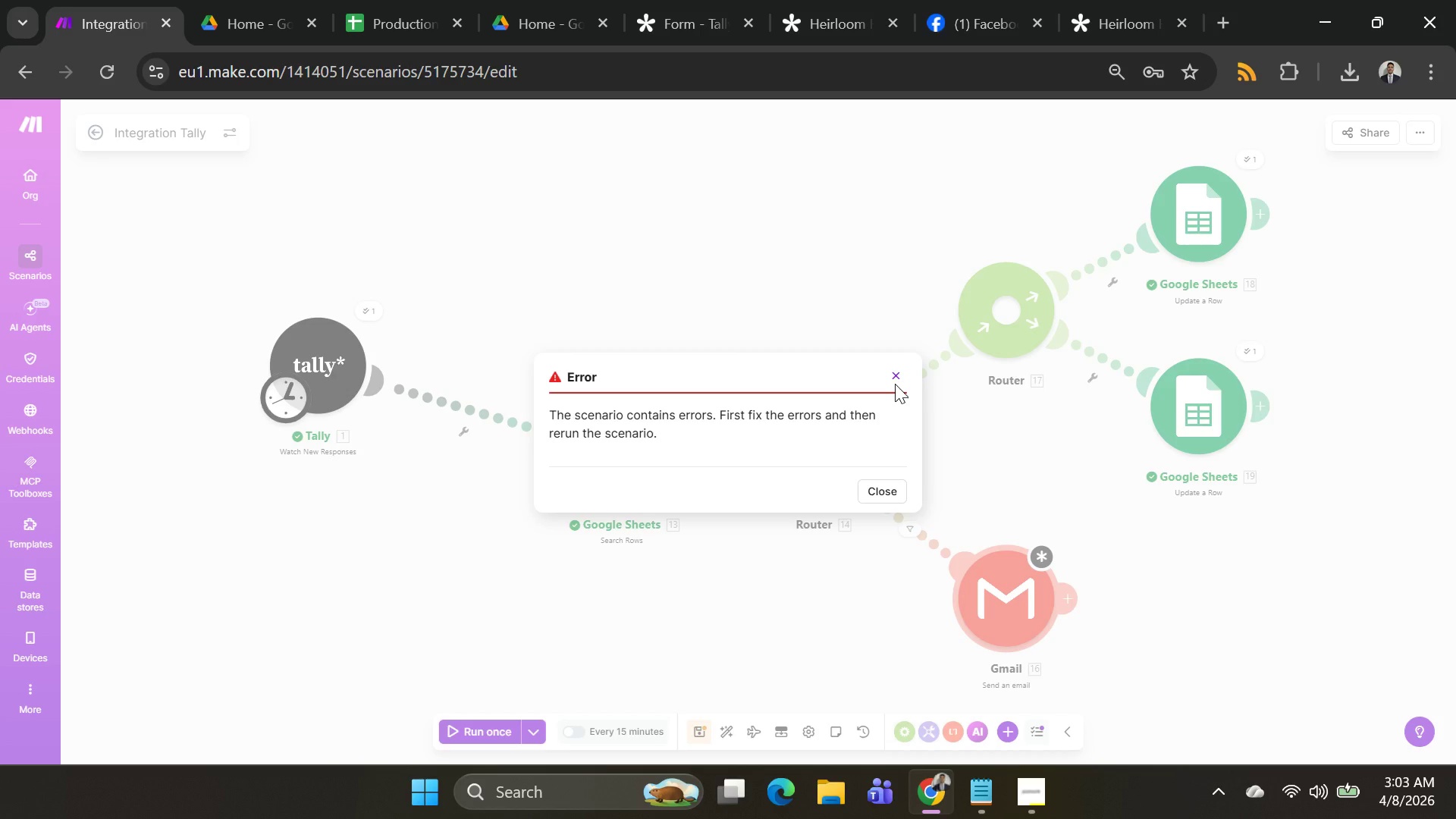 
left_click([896, 375])
 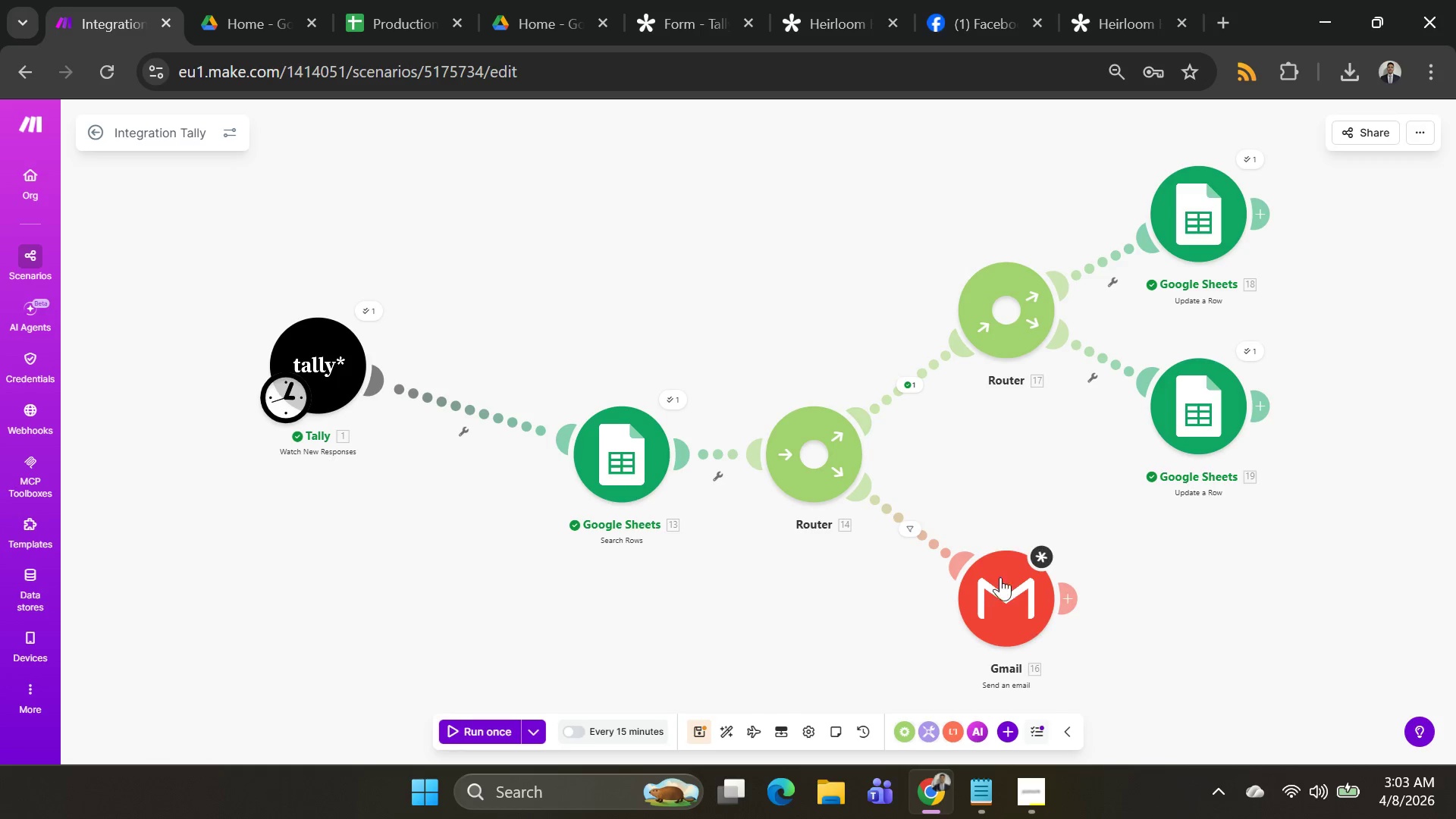 
left_click([1001, 607])
 